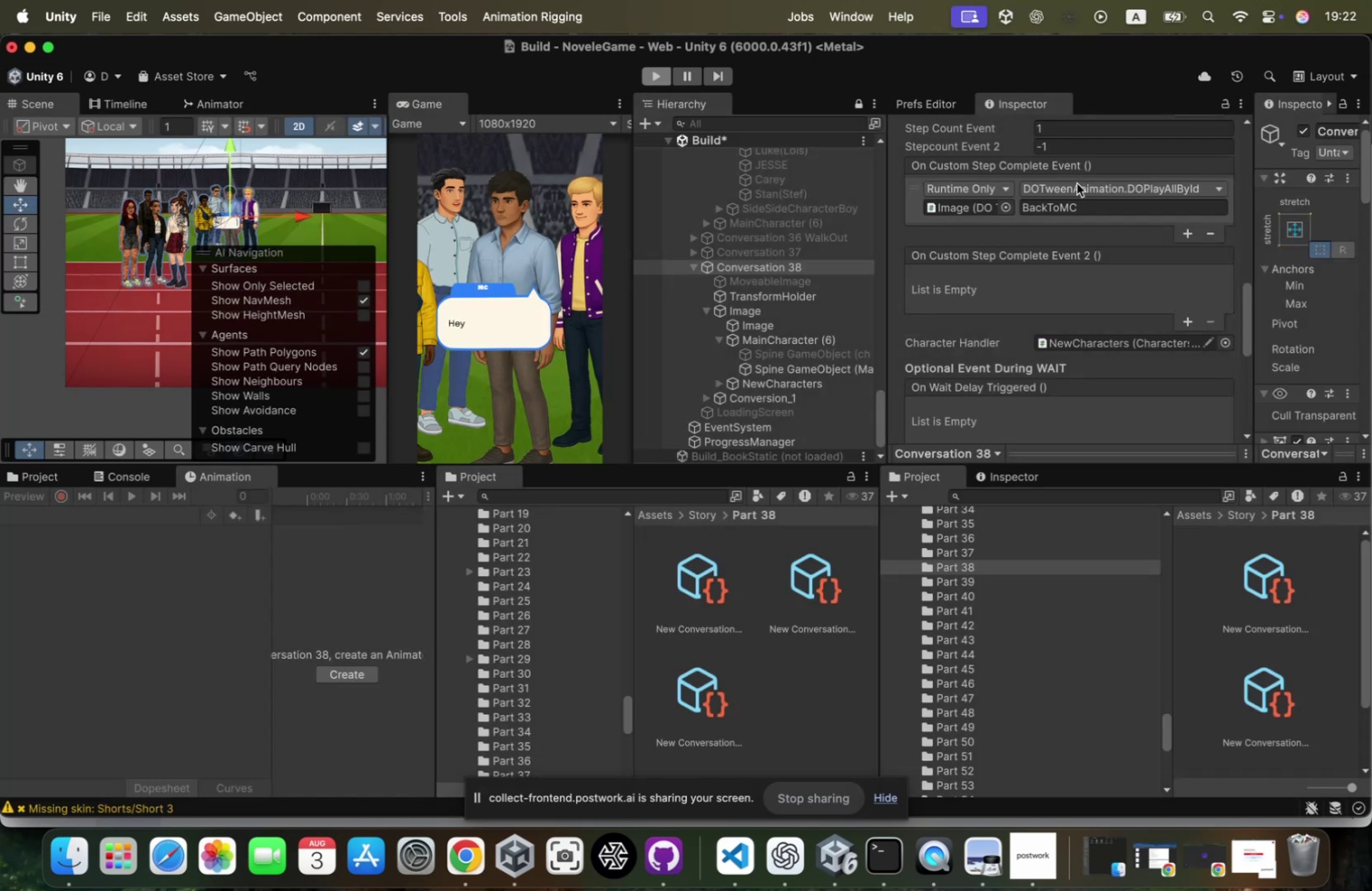 
left_click([1080, 190])
 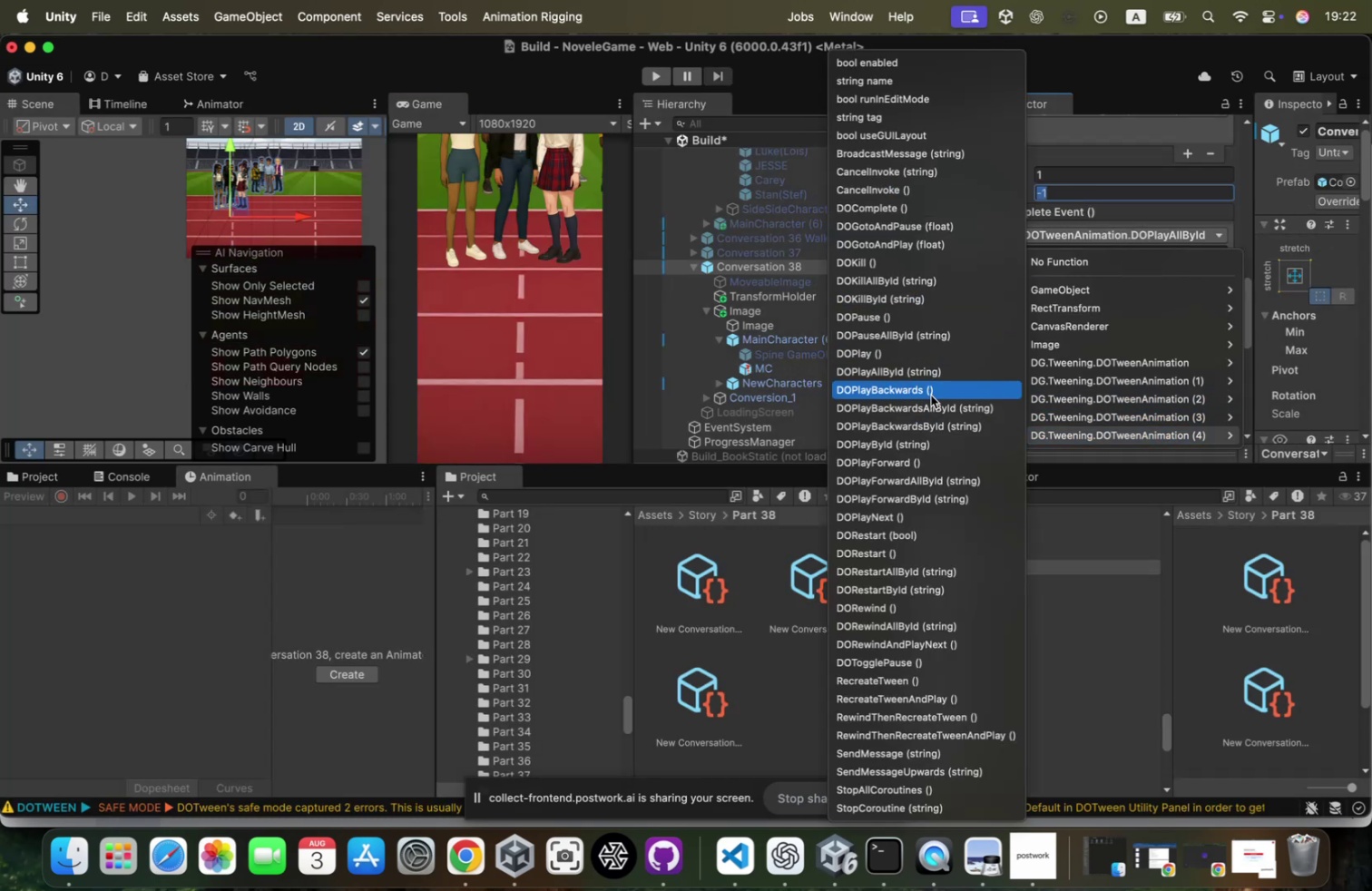 
wait(5.63)
 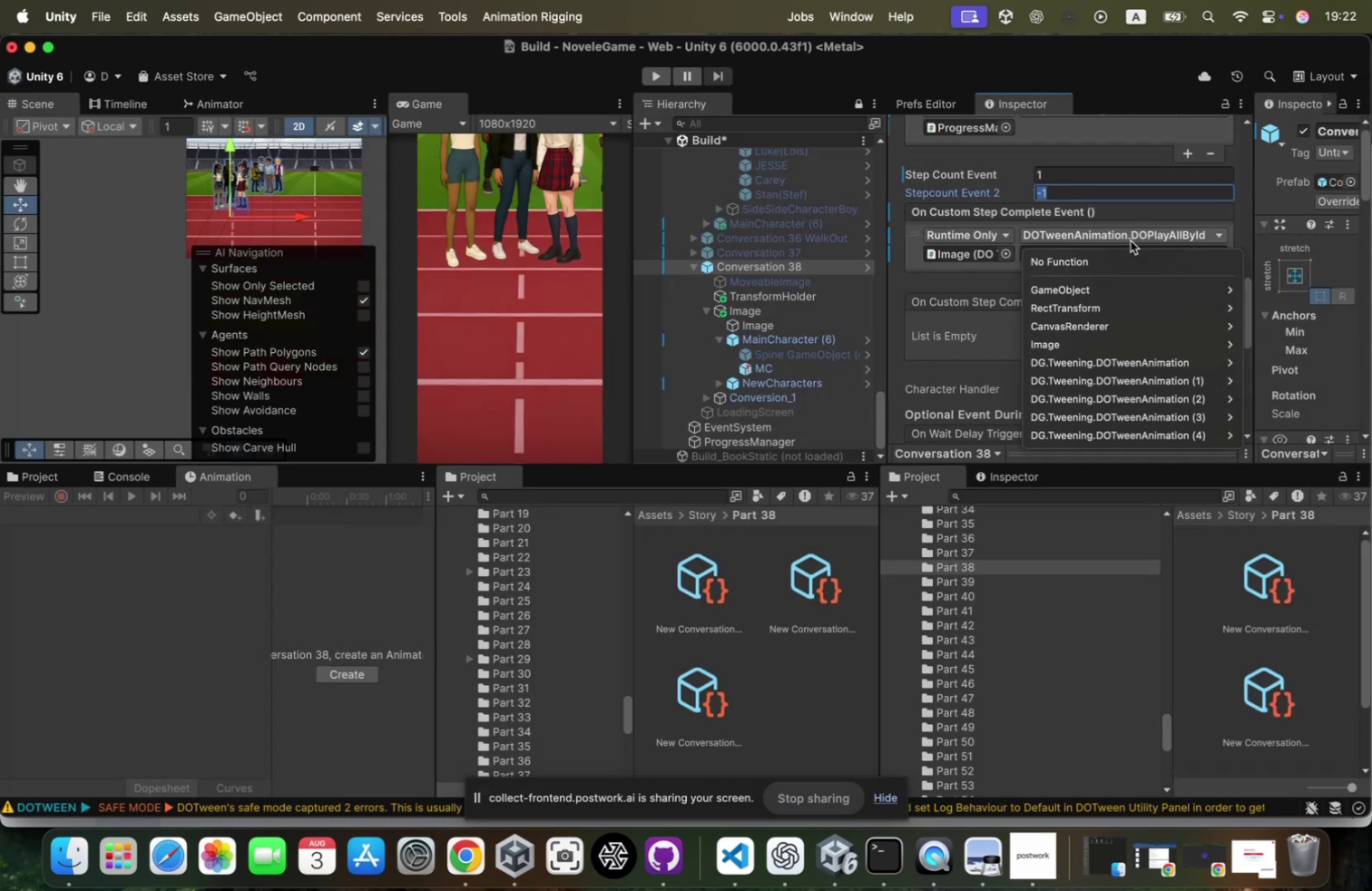 
left_click([950, 446])
 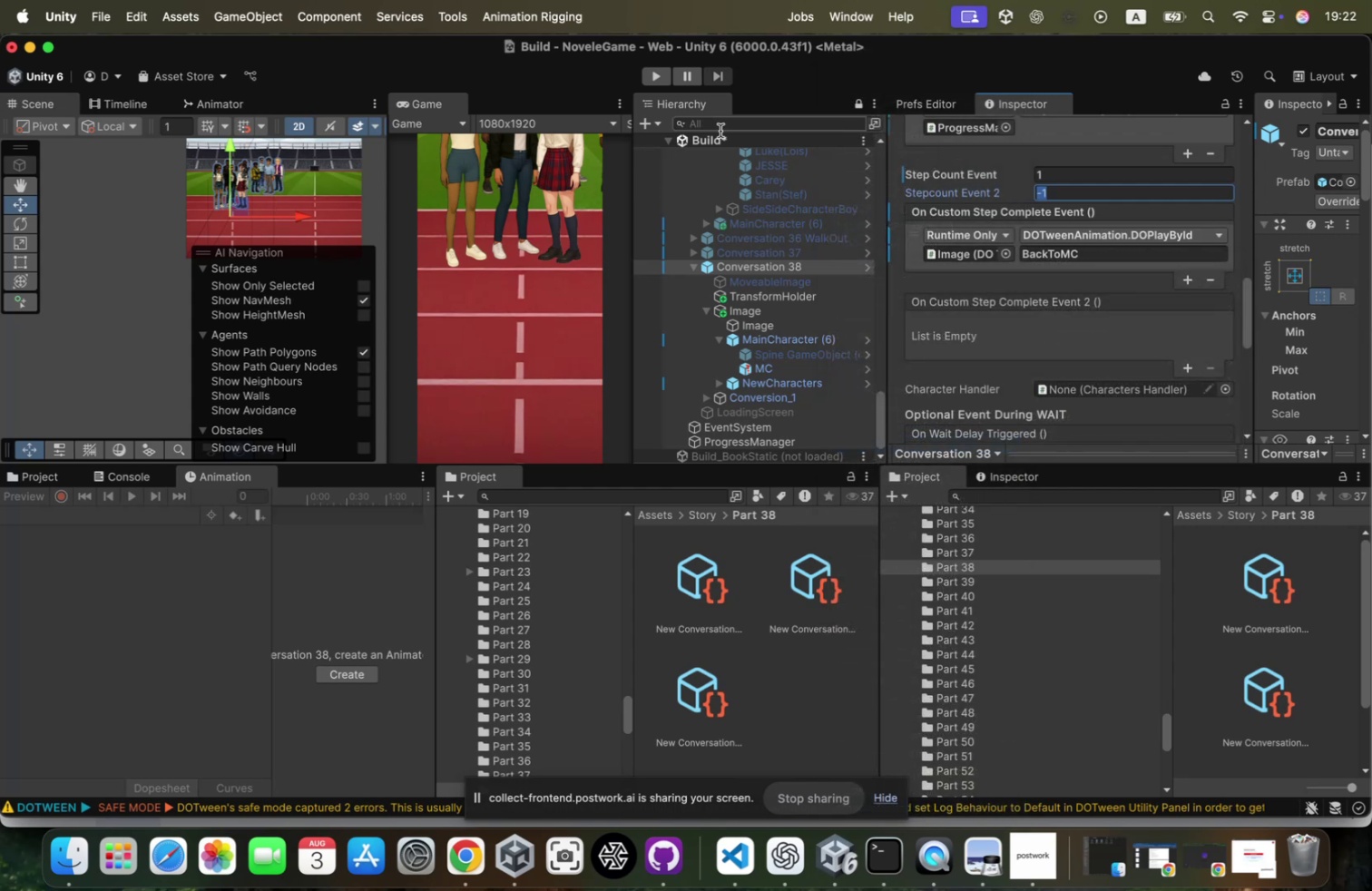 
mouse_move([658, 92])
 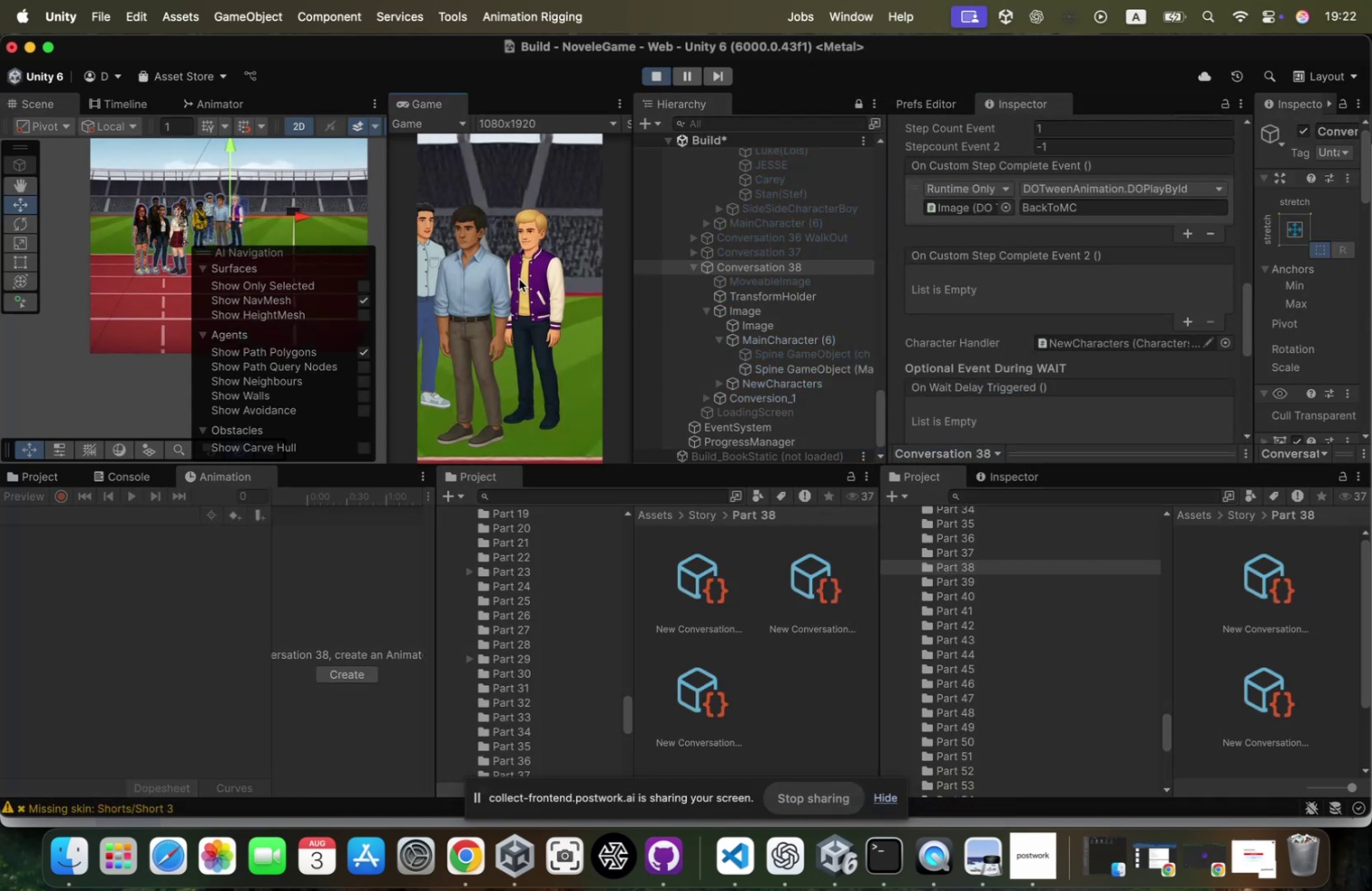 
left_click([519, 279])
 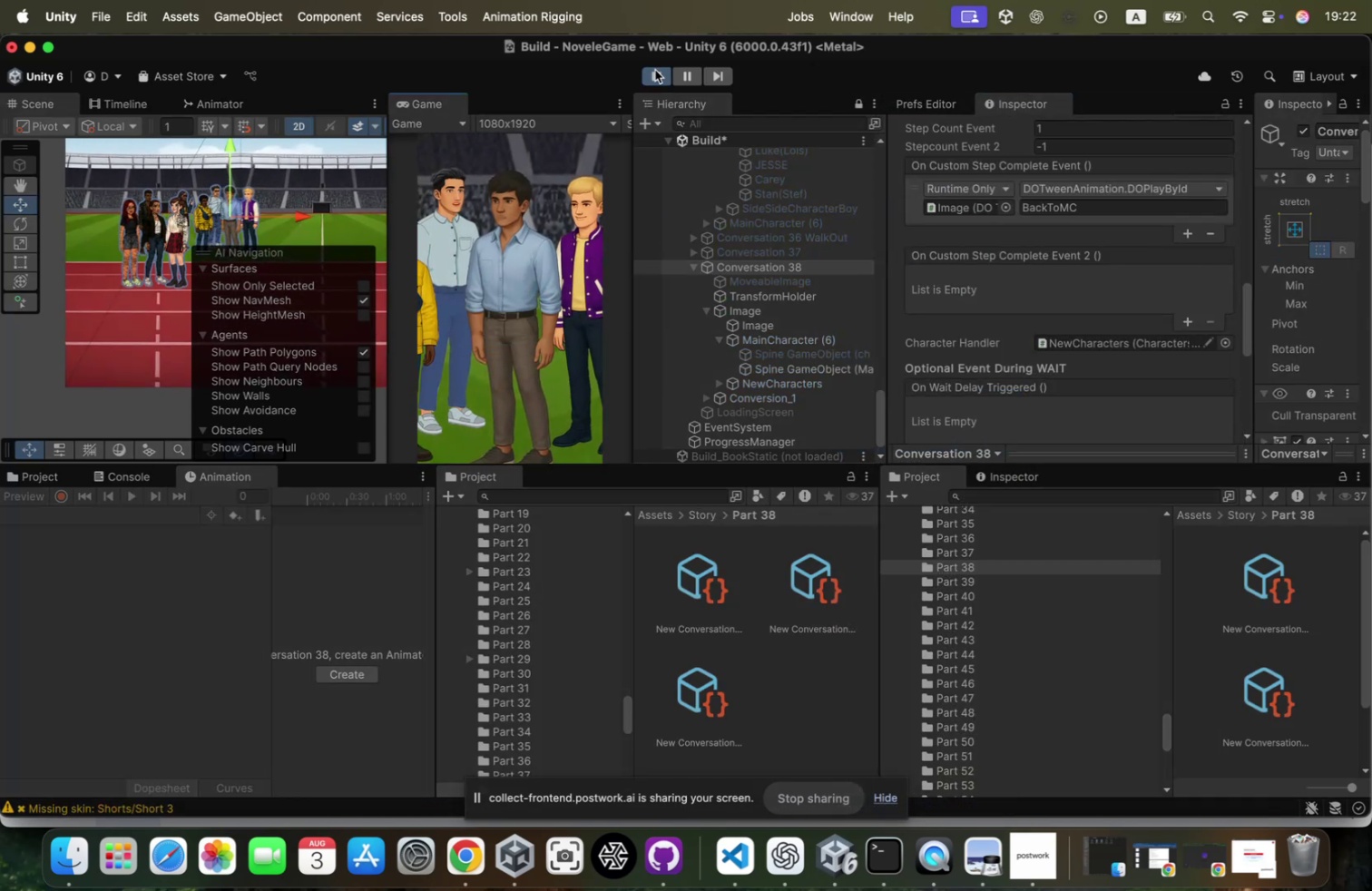 
left_click([655, 71])
 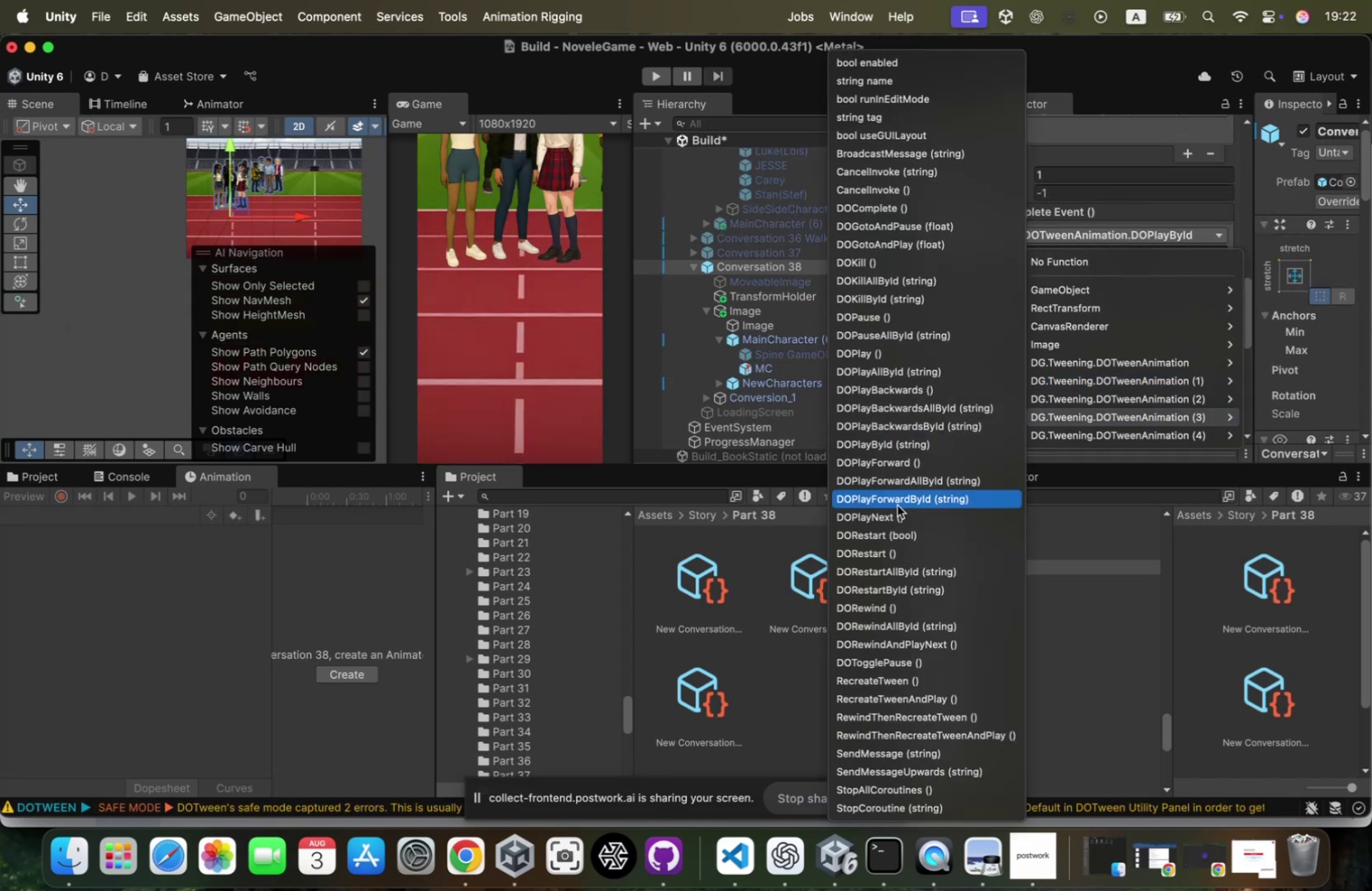 
wait(14.16)
 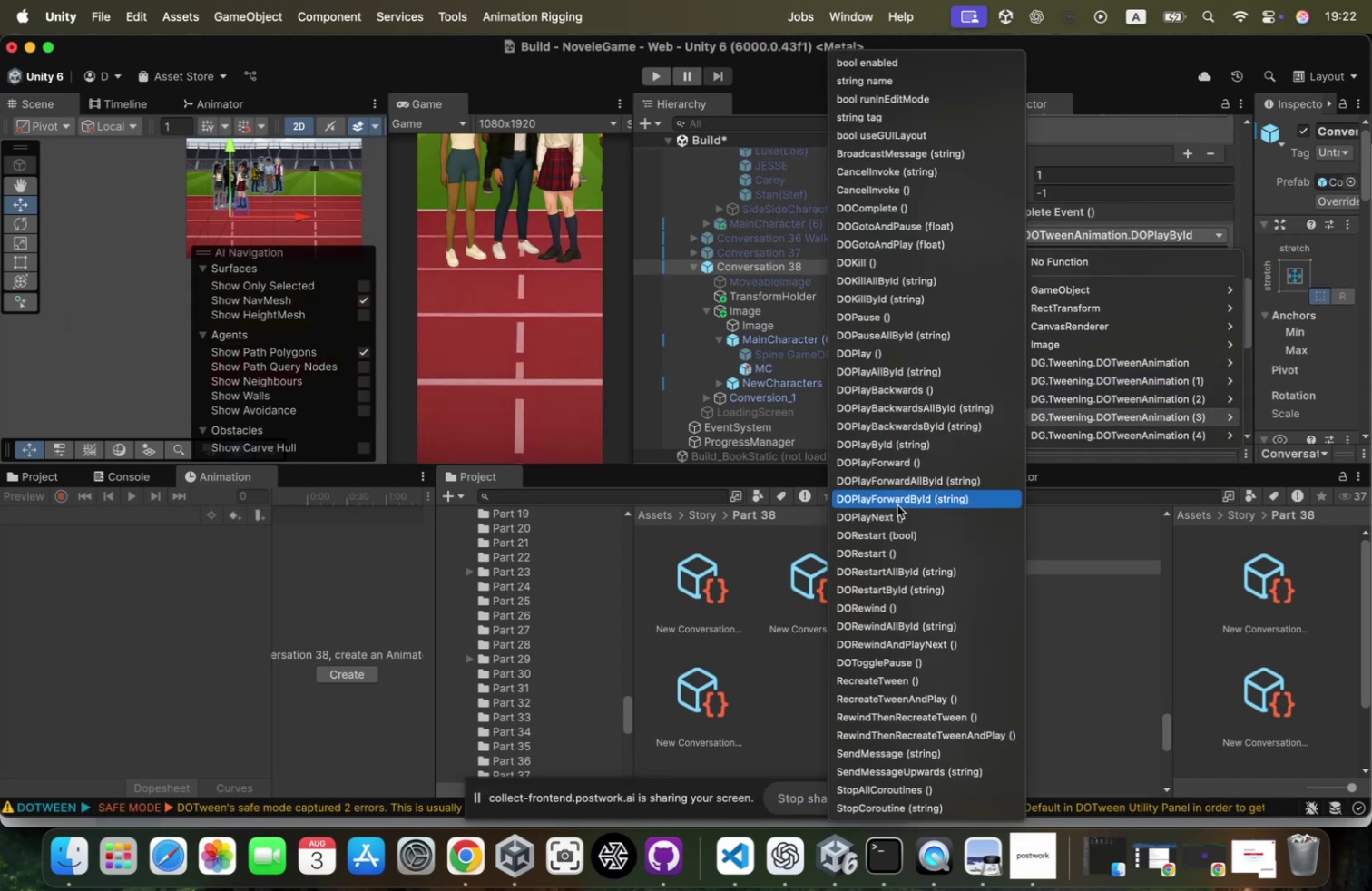 
left_click([1076, 232])
 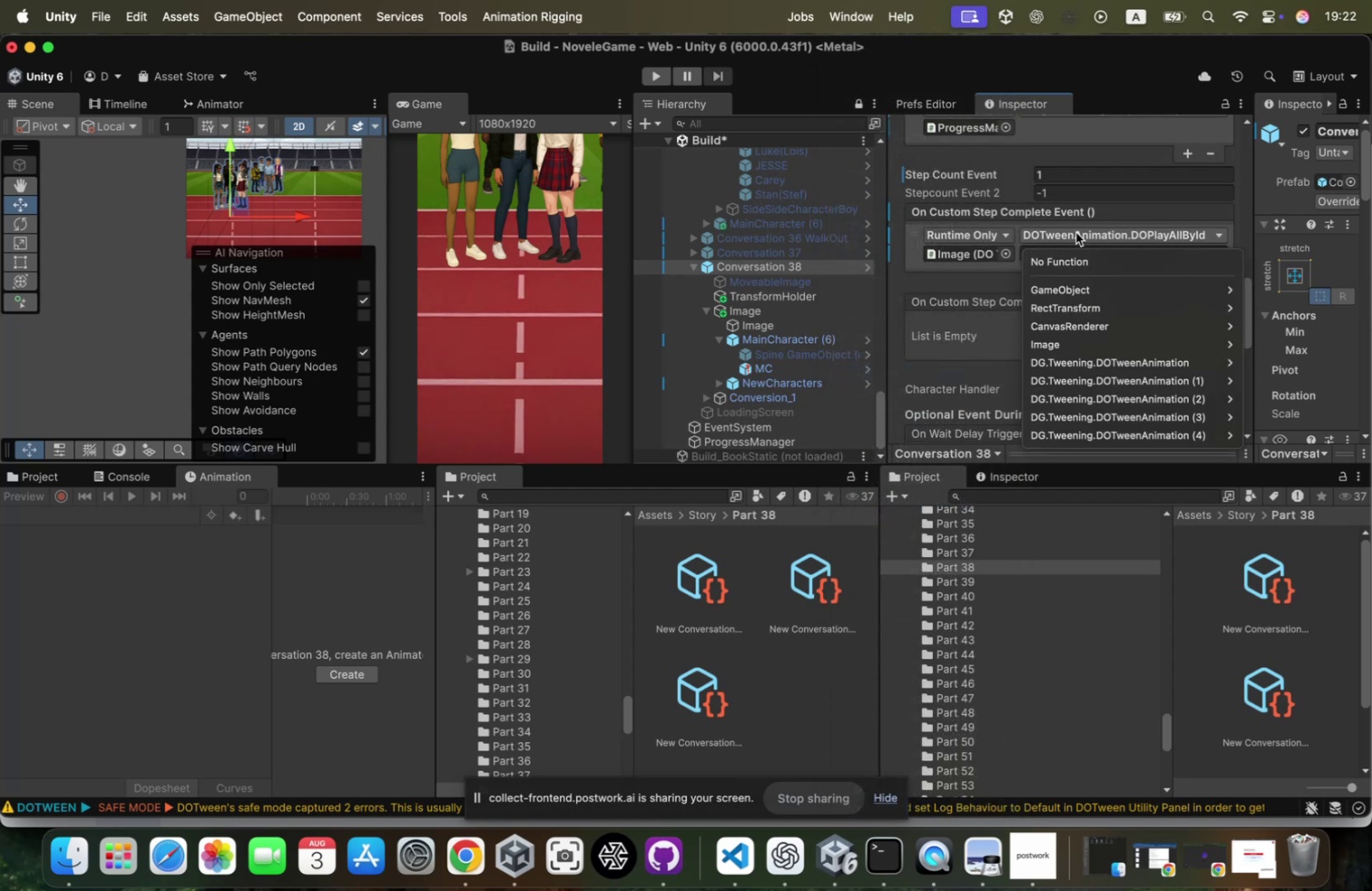 
left_click([1076, 232])
 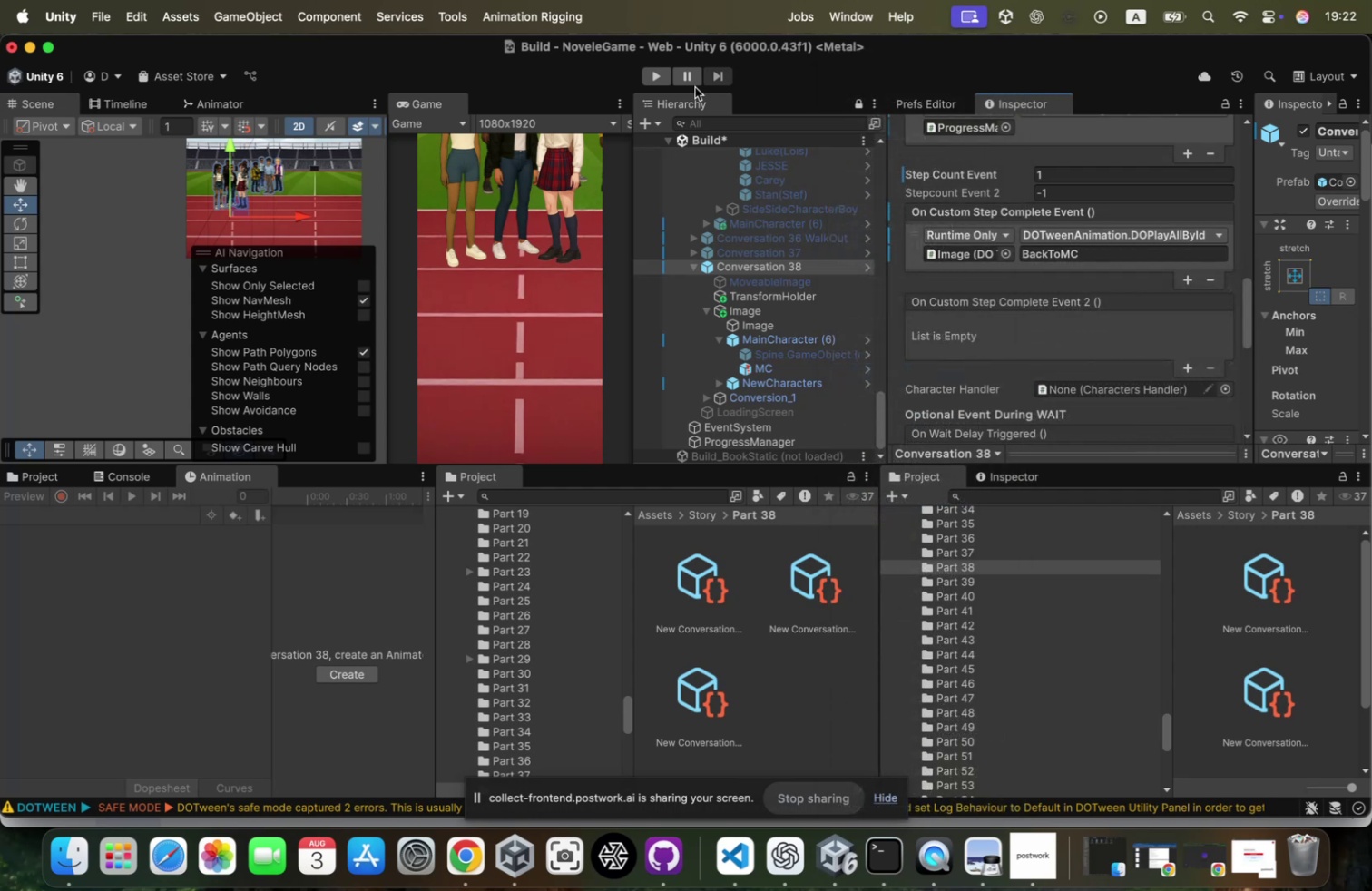 
left_click([652, 83])
 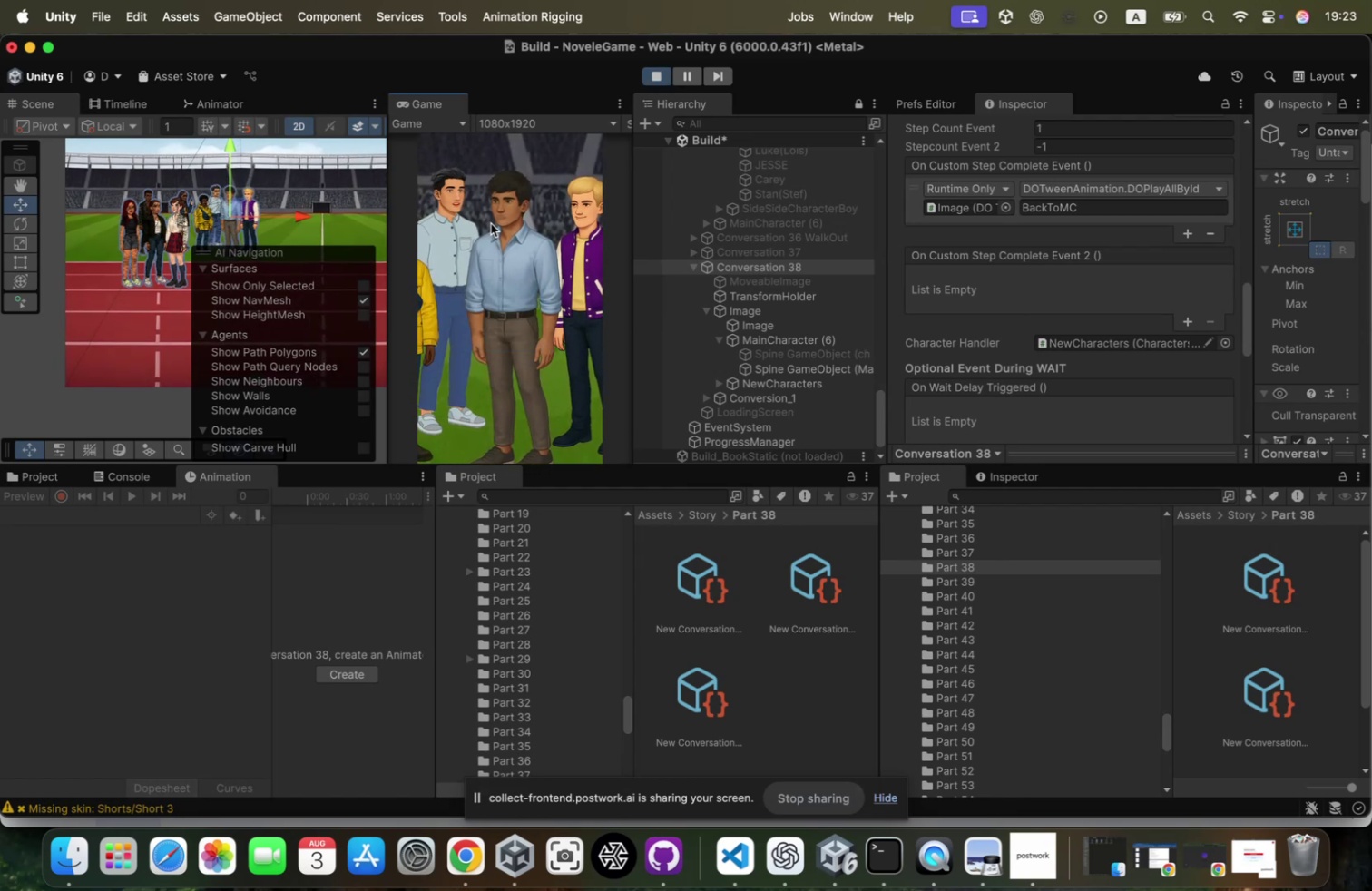 
wait(11.37)
 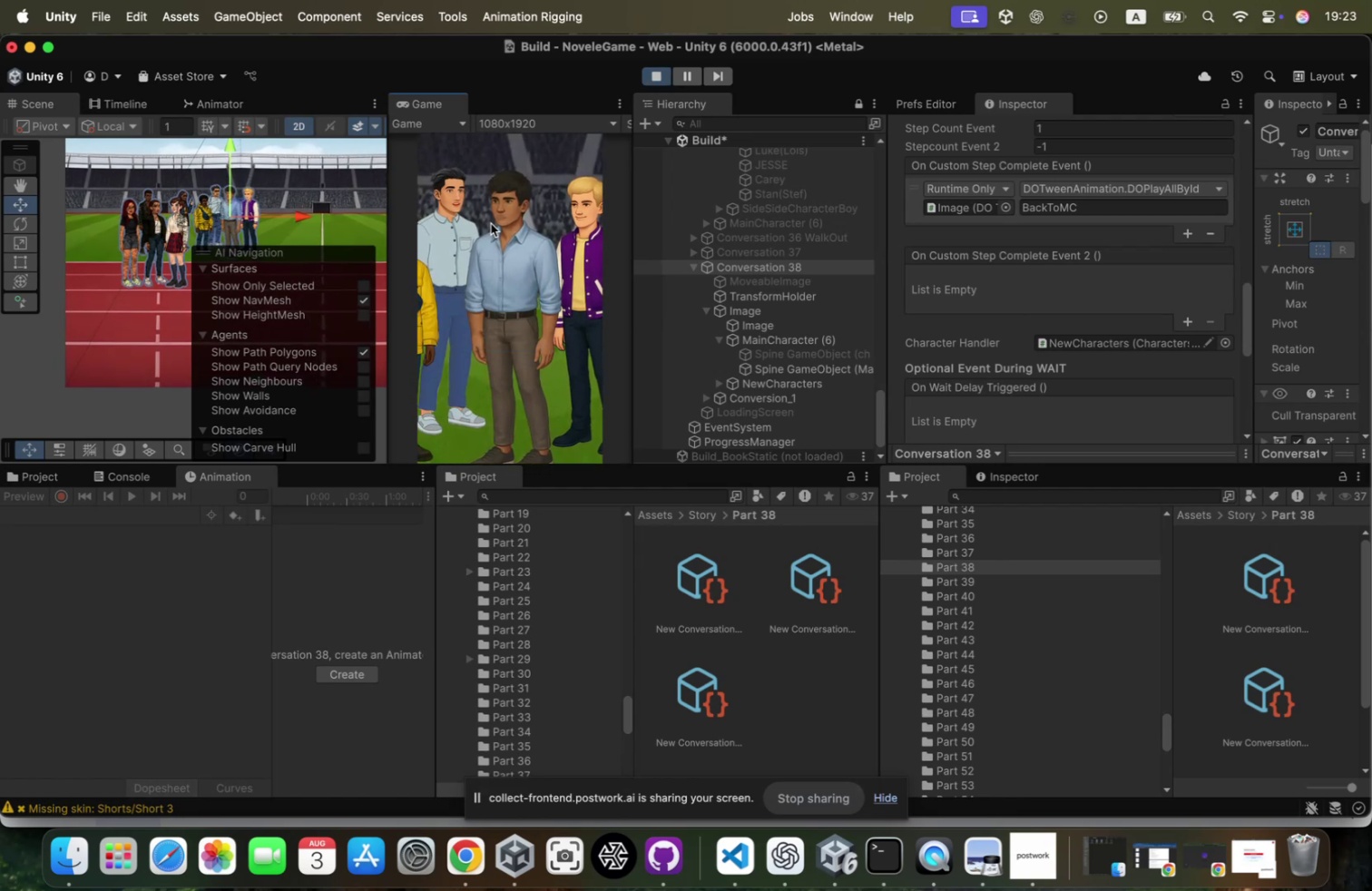 
left_click([809, 299])
 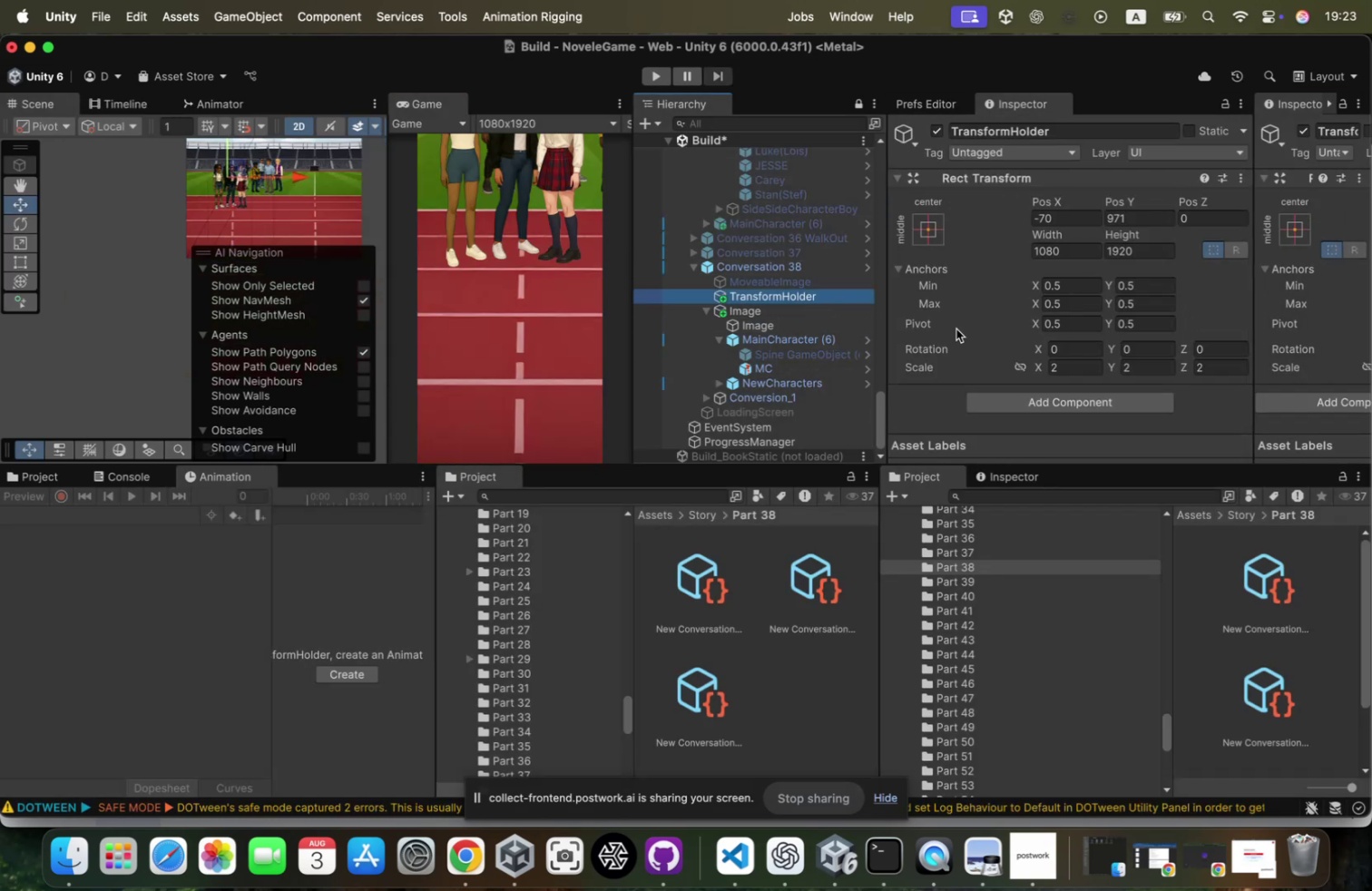 
left_click([837, 310])
 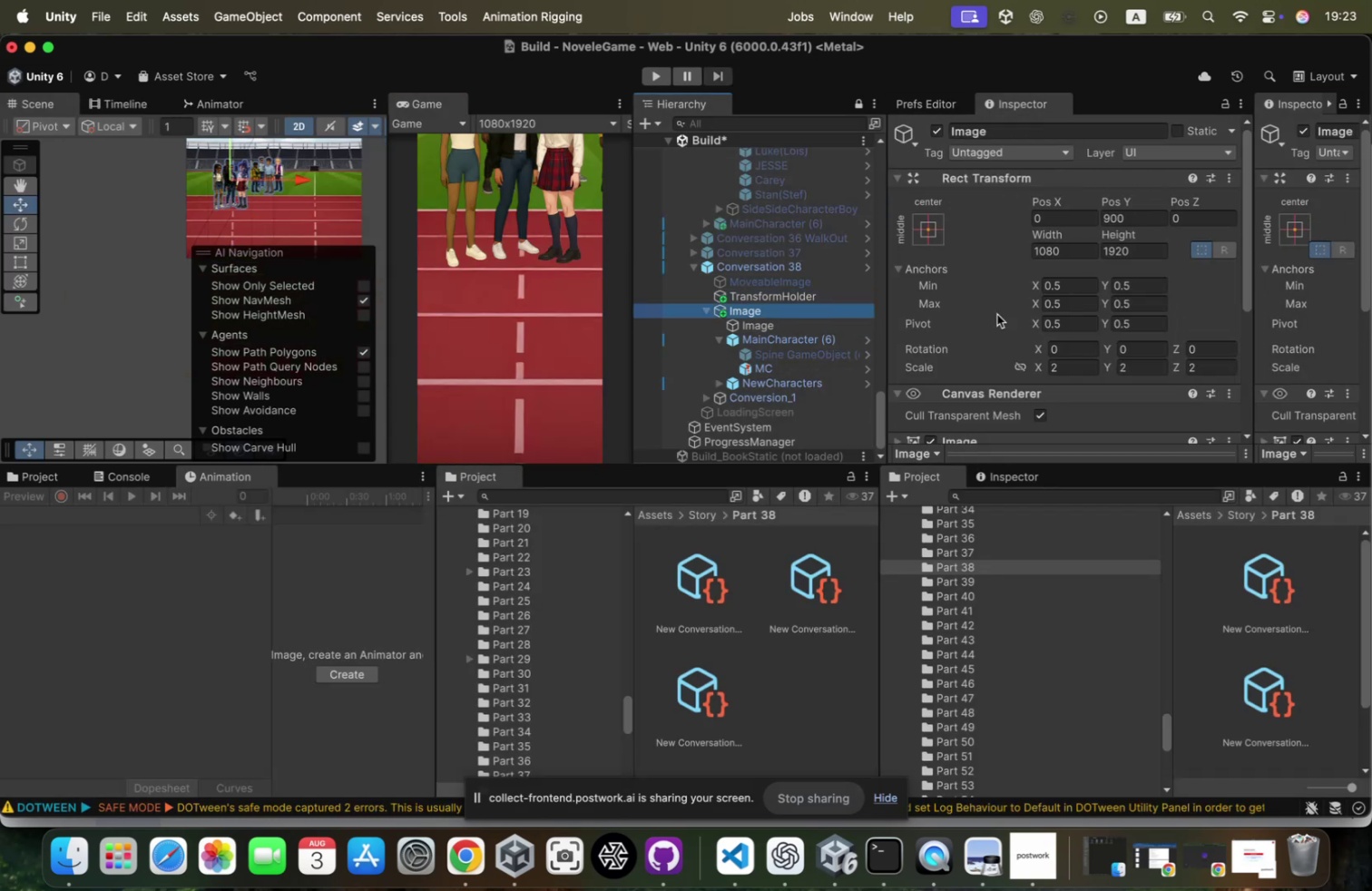 
scroll: coordinate [1050, 316], scroll_direction: down, amount: 58.0
 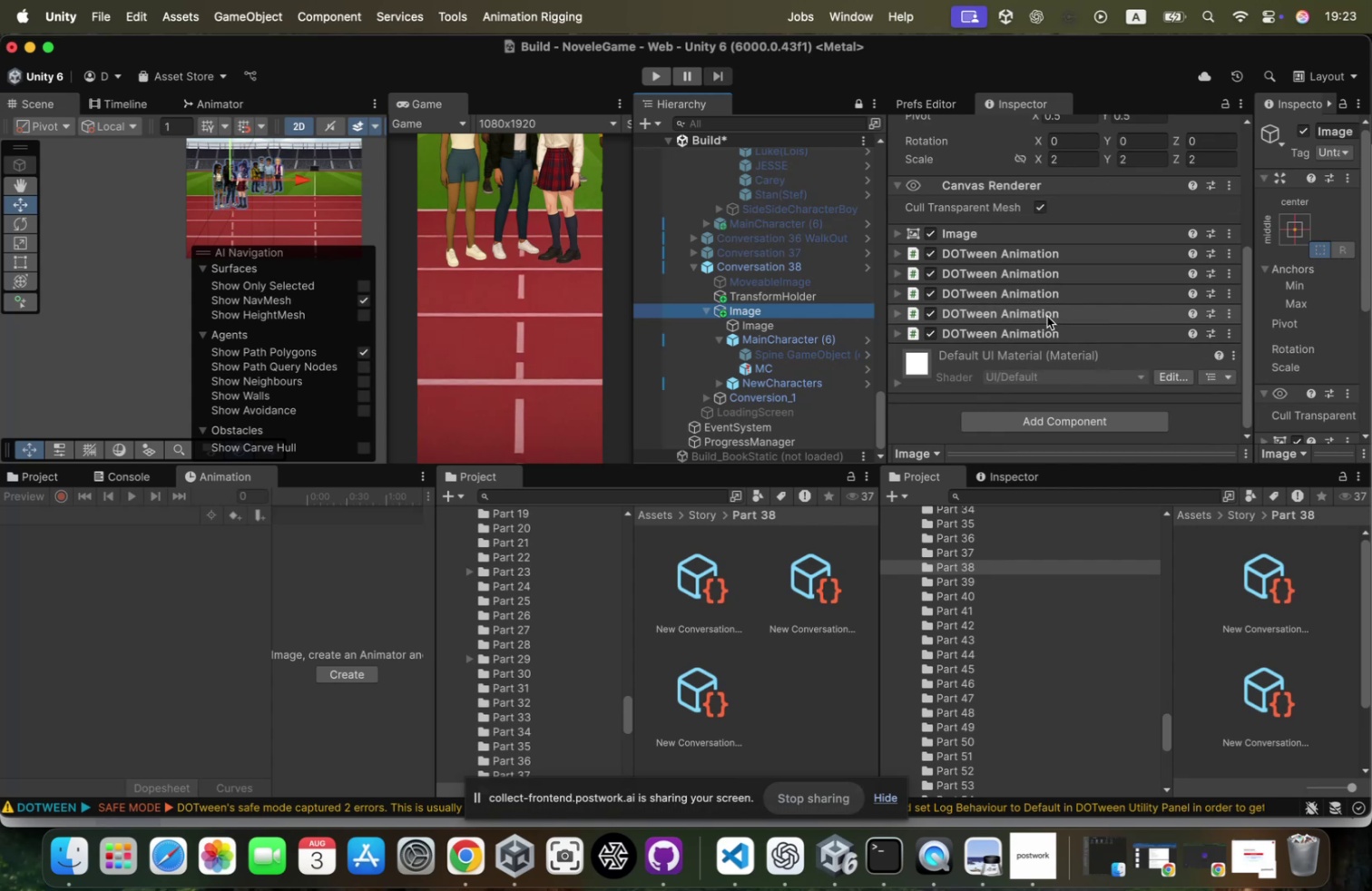 
left_click([1046, 316])
 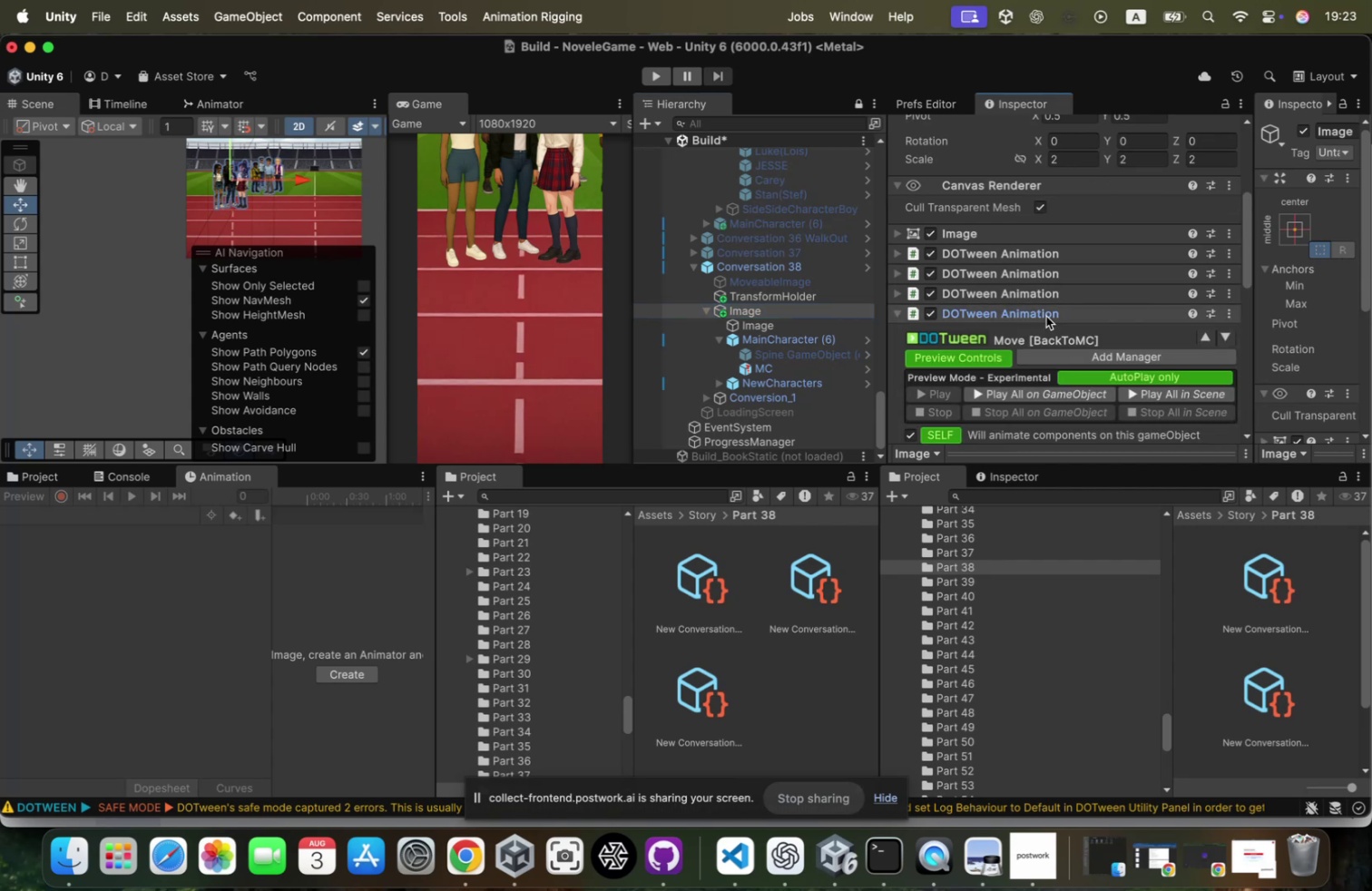 
right_click([1046, 316])
 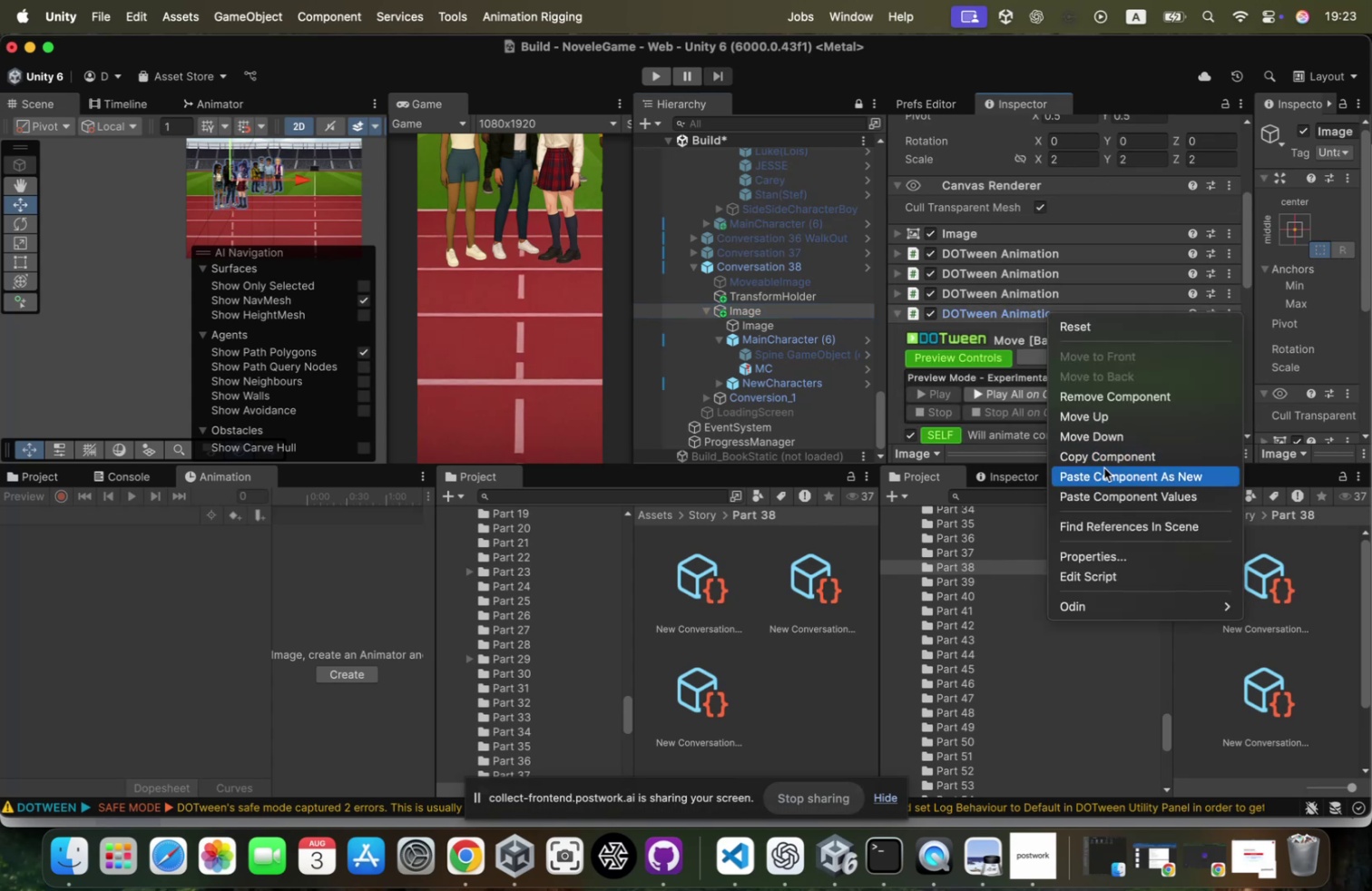 
left_click([1108, 461])
 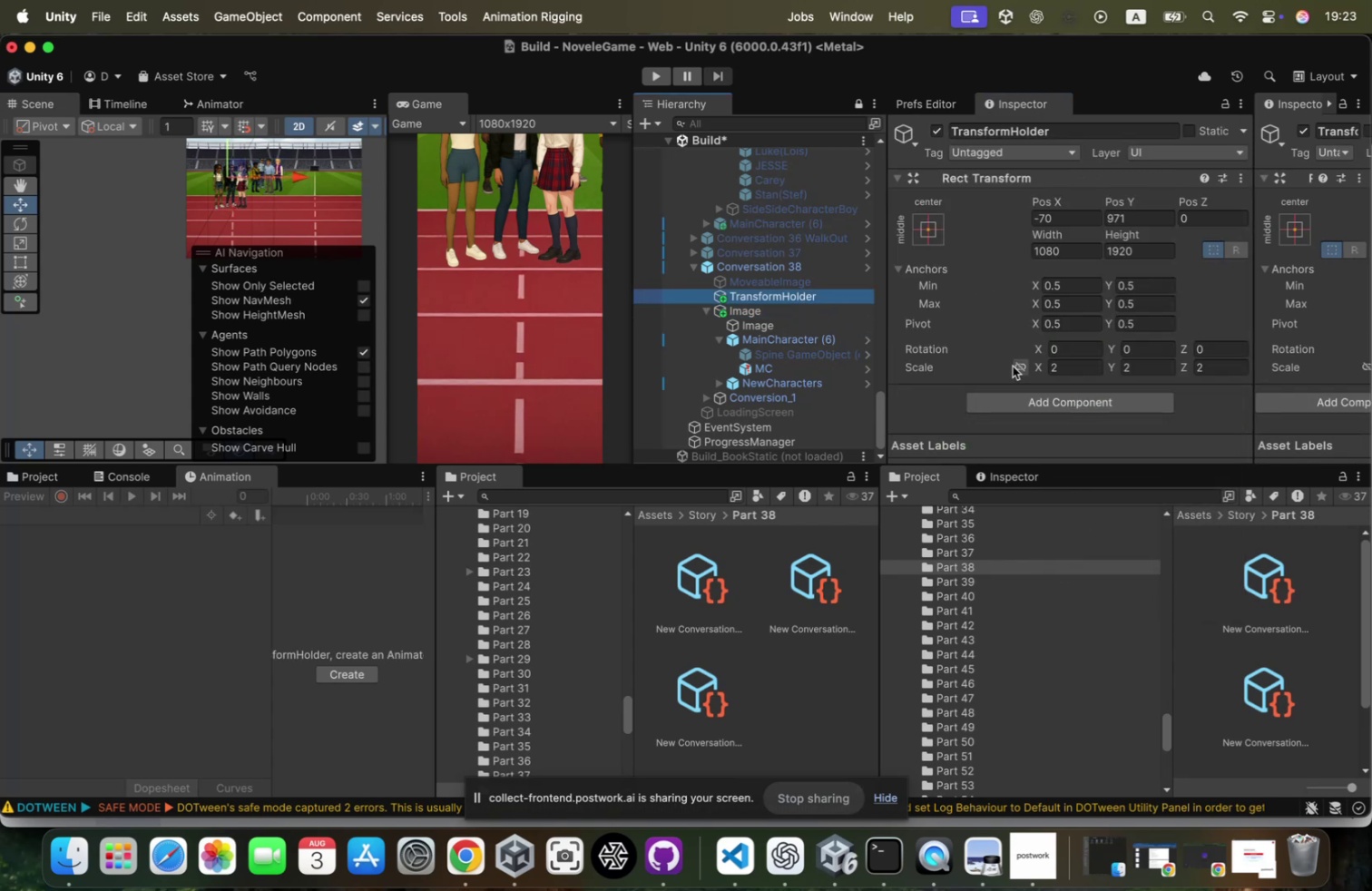 
right_click([989, 183])
 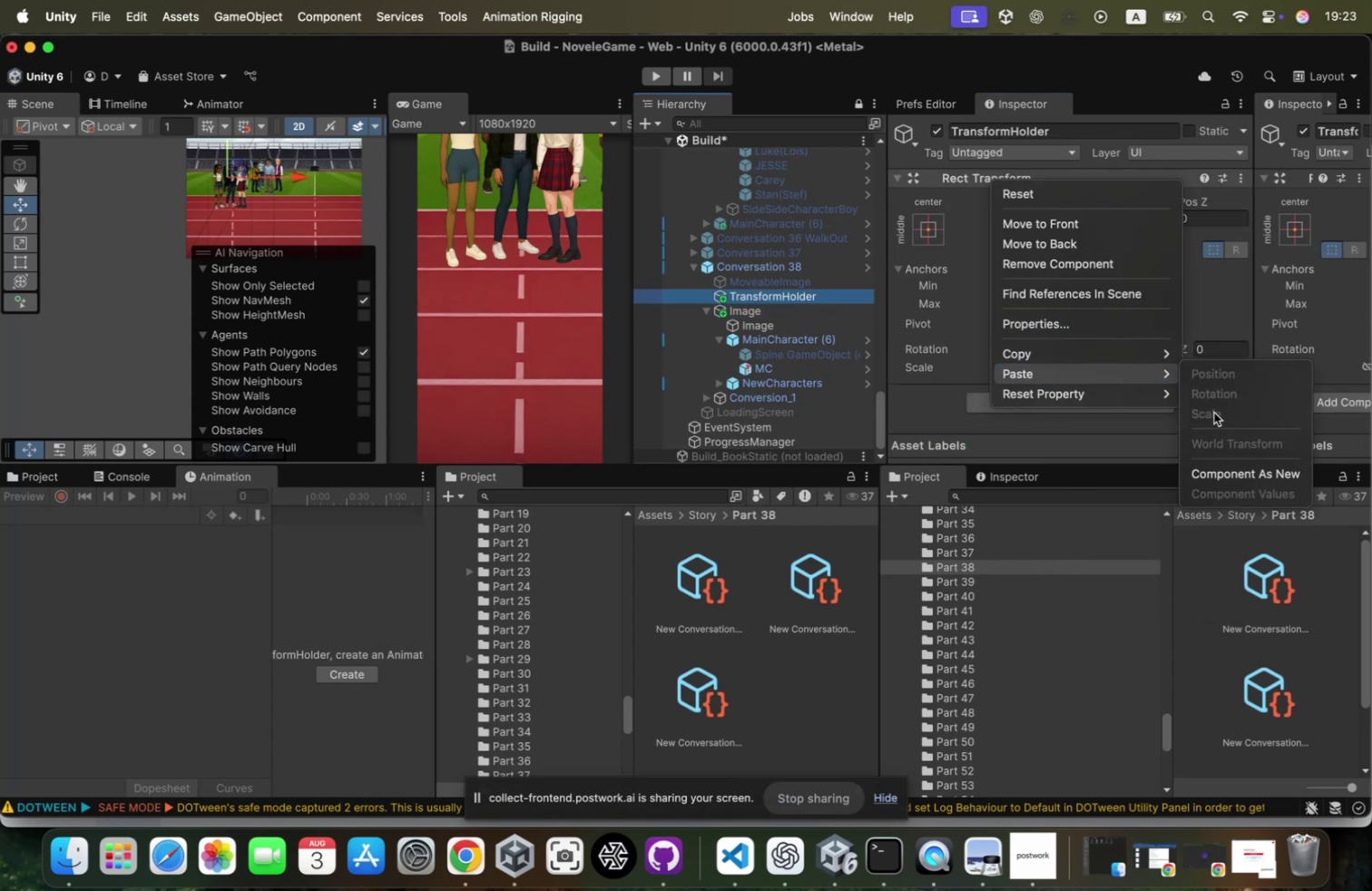 
left_click([1220, 469])
 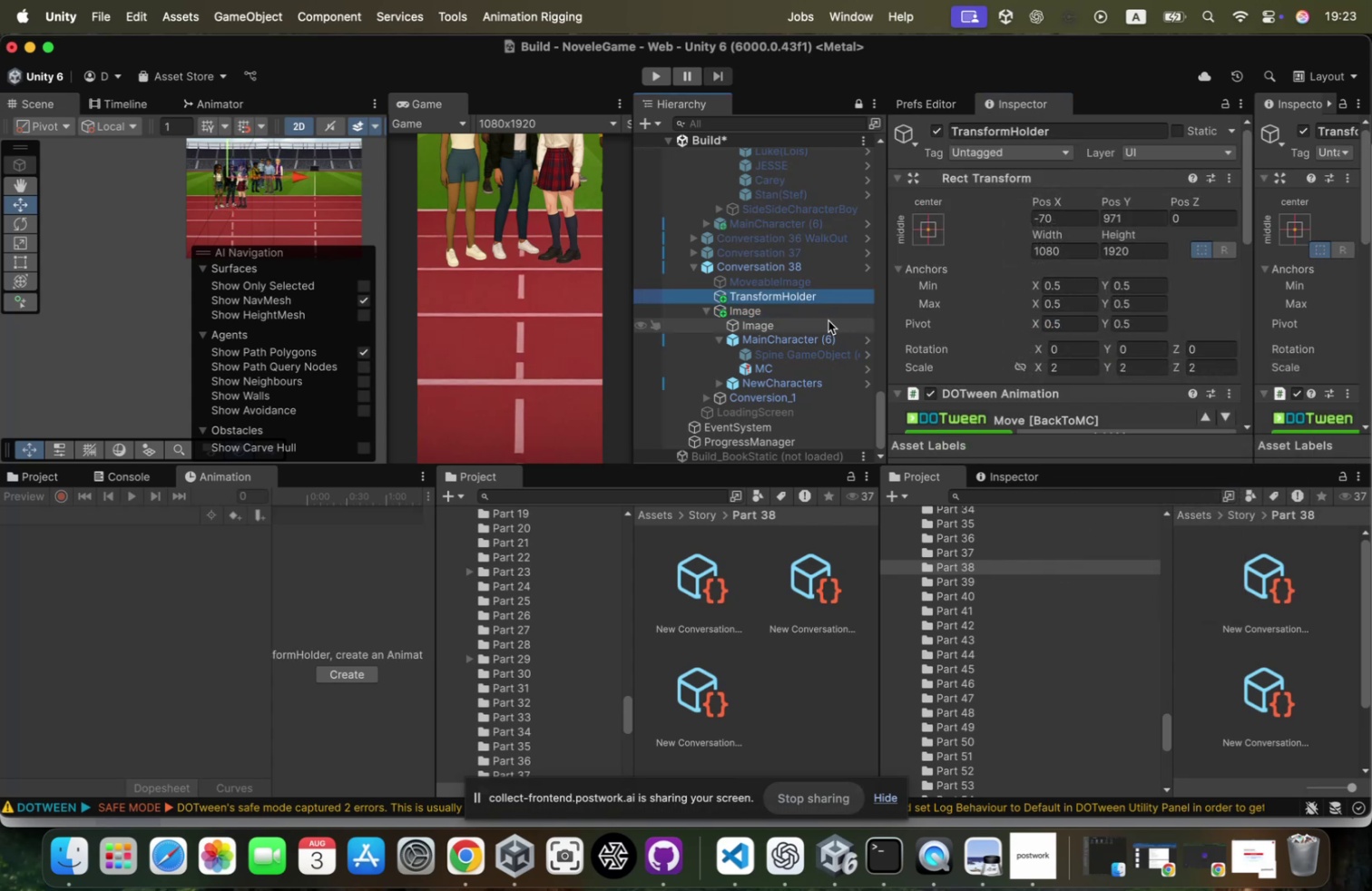 
left_click([807, 313])
 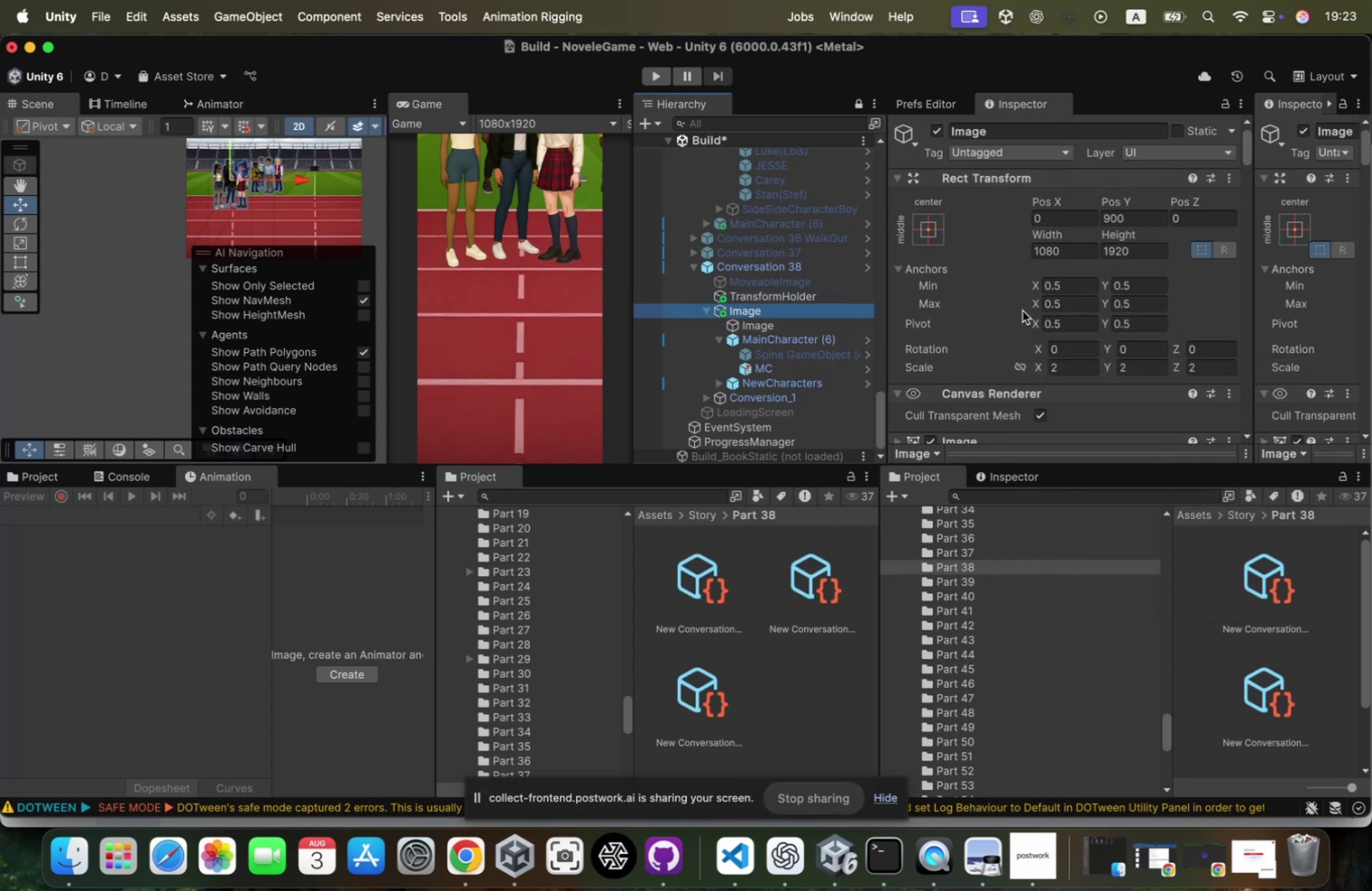 
scroll: coordinate [1100, 320], scroll_direction: down, amount: 108.0
 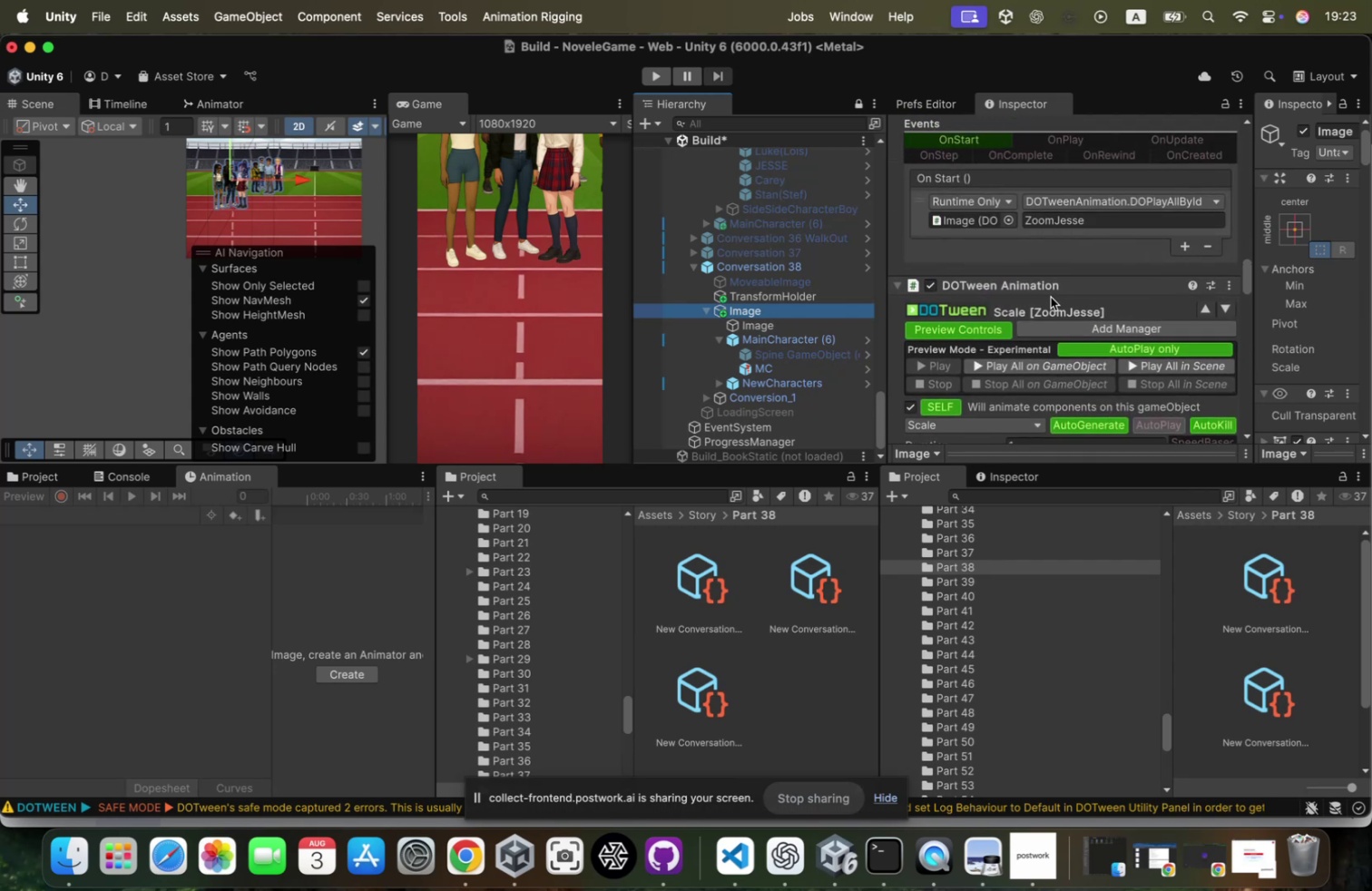 
right_click([1054, 292])
 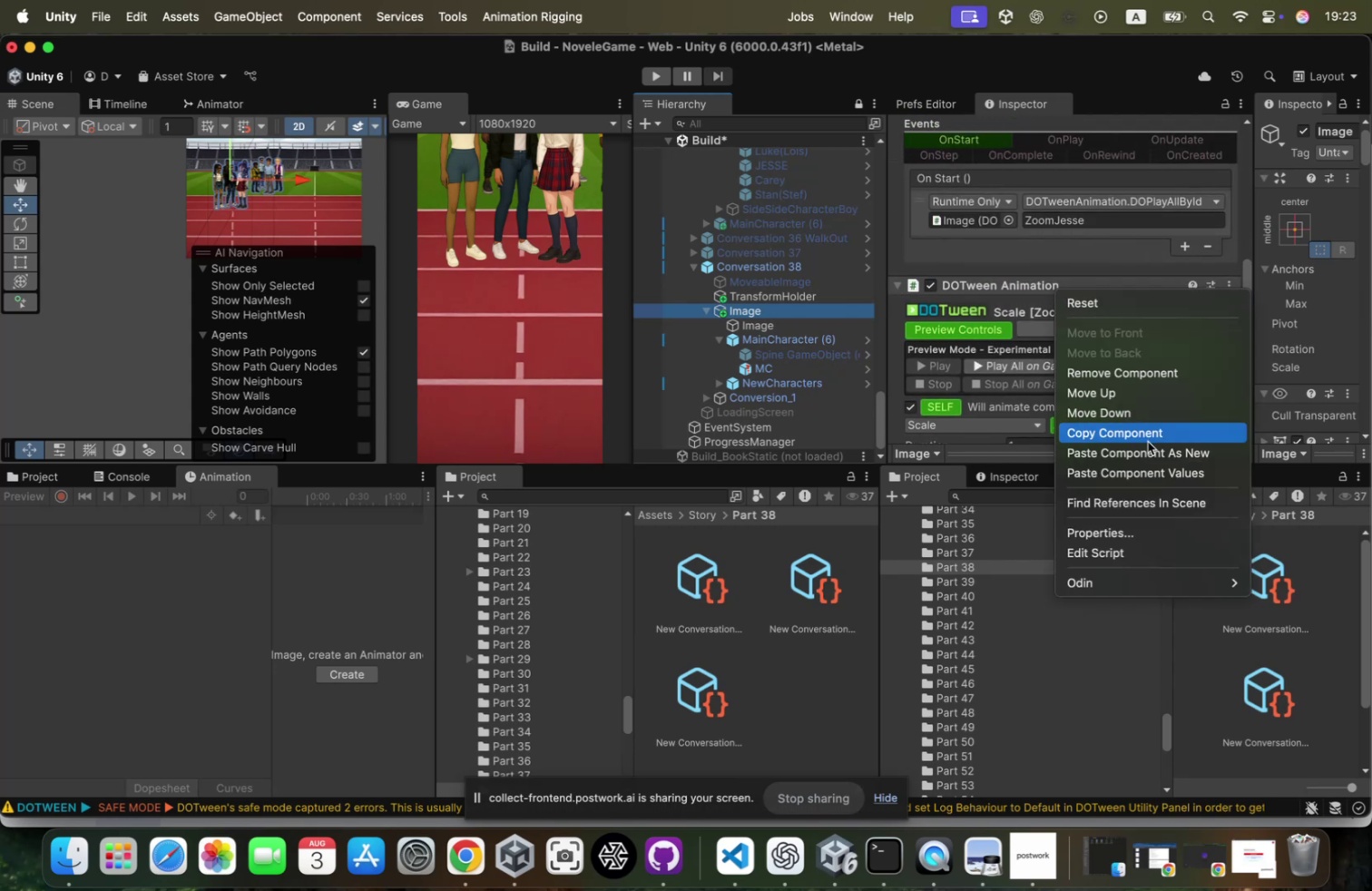 
left_click([1148, 441])
 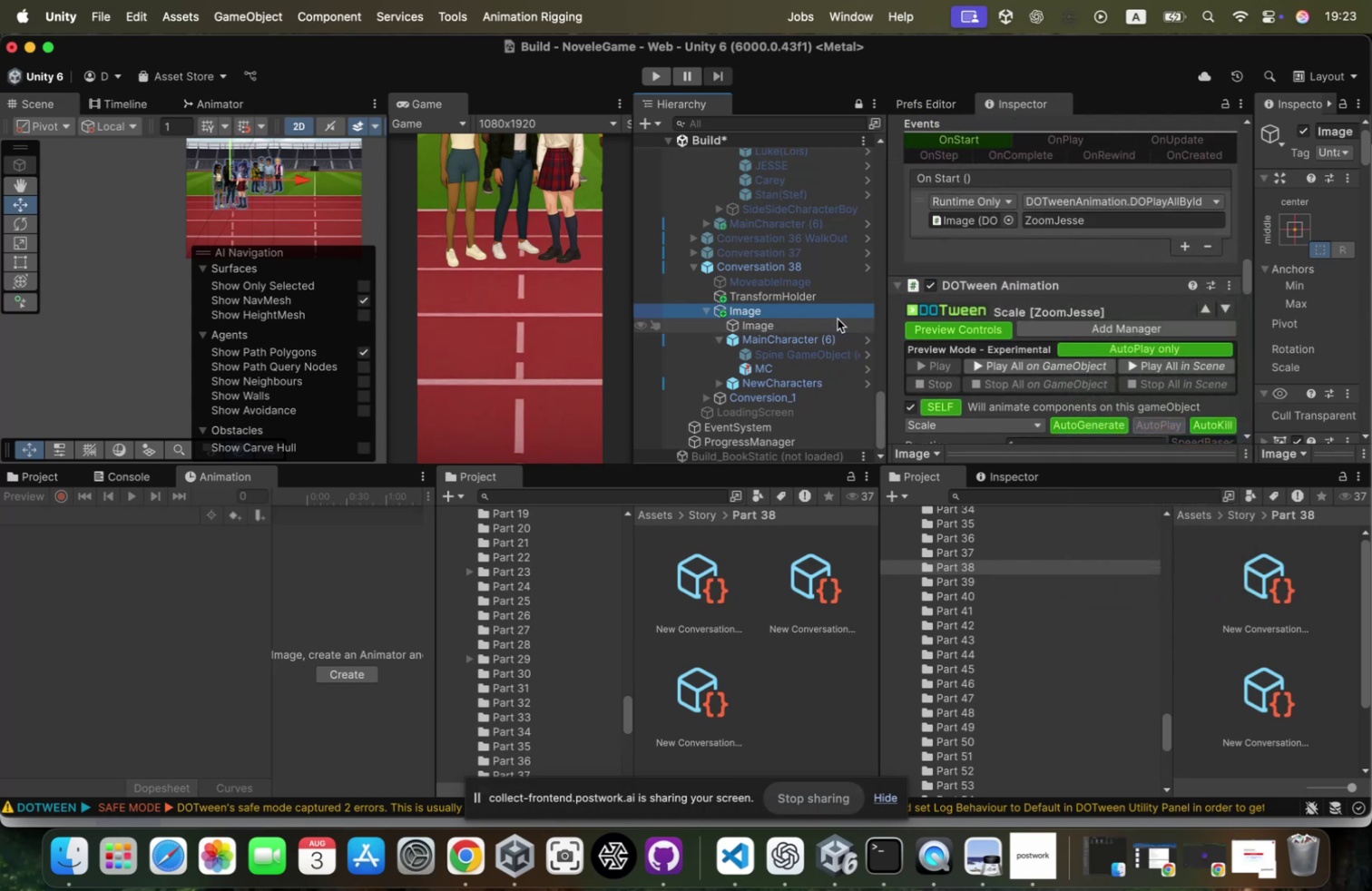 
left_click([830, 289])
 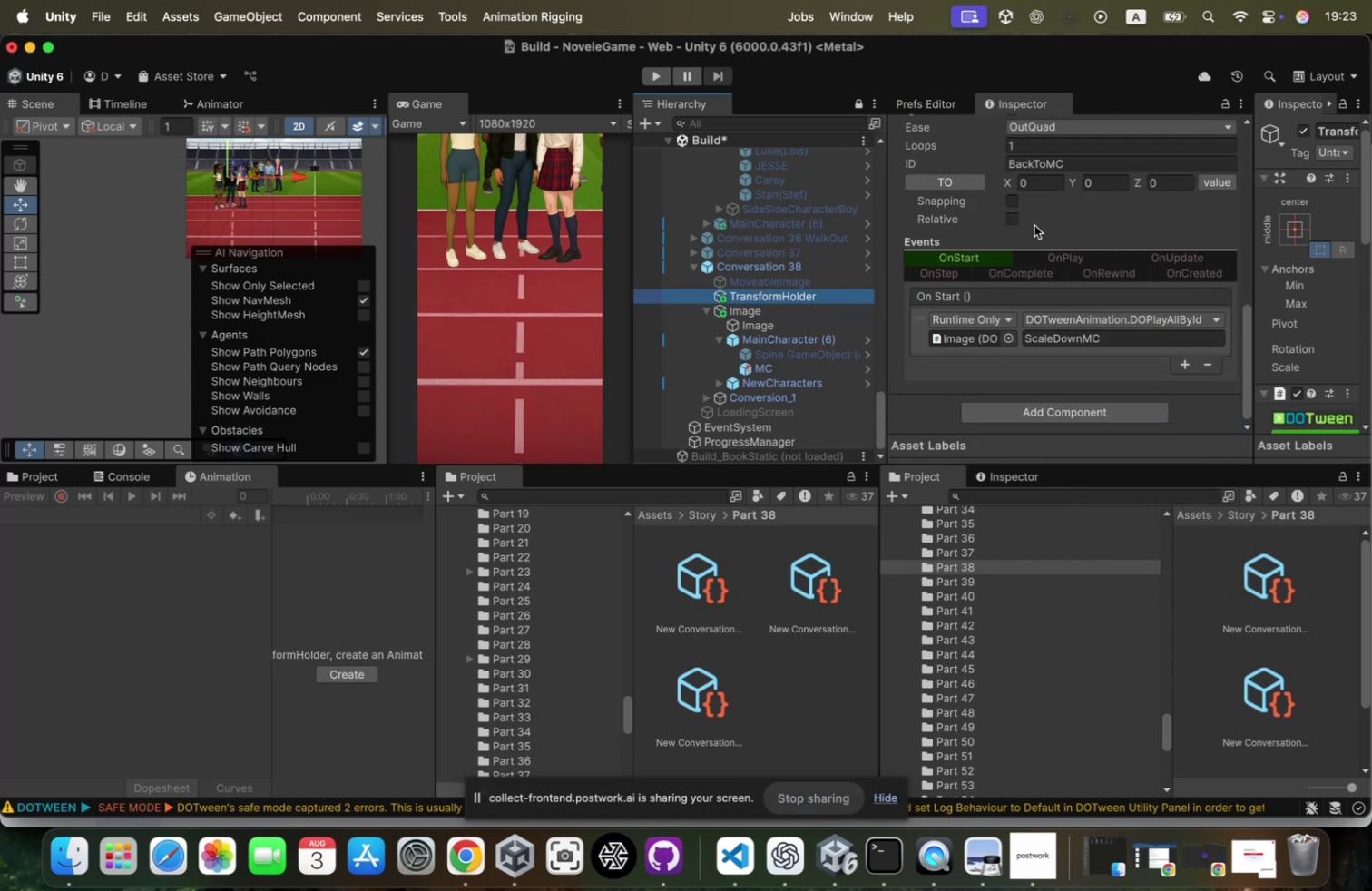 
scroll: coordinate [987, 125], scroll_direction: up, amount: 27.0
 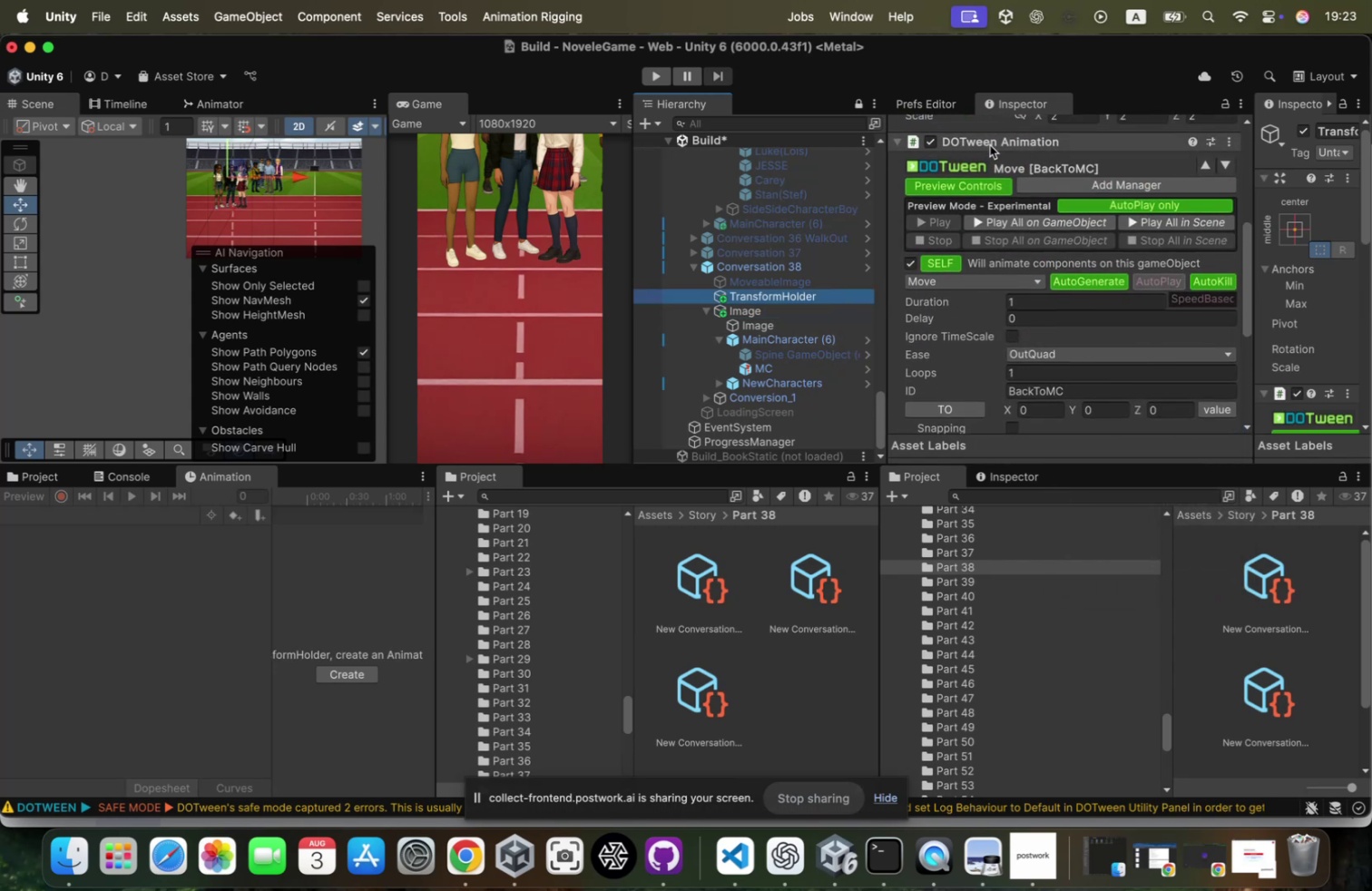 
right_click([990, 145])
 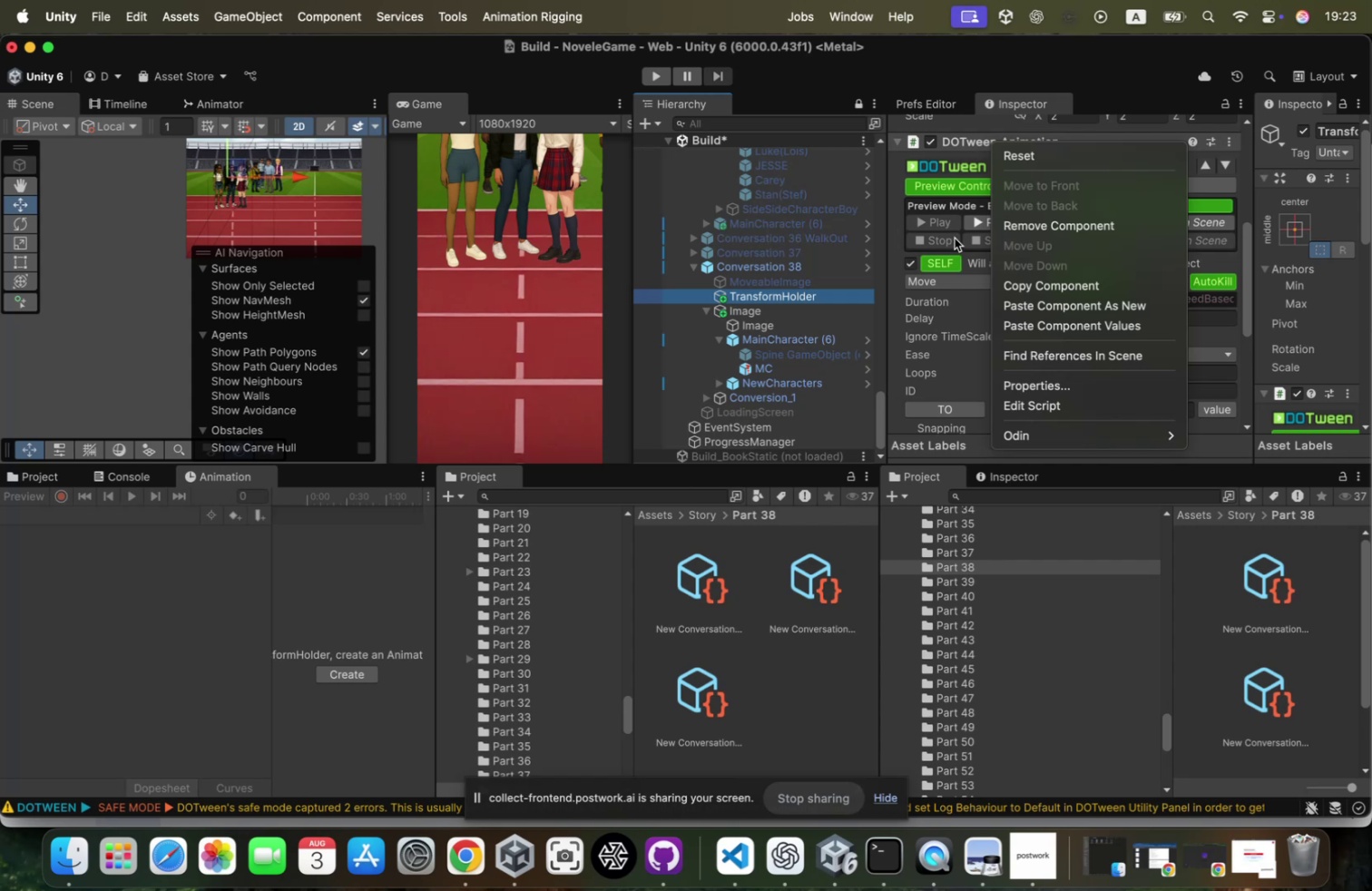 
right_click([951, 142])
 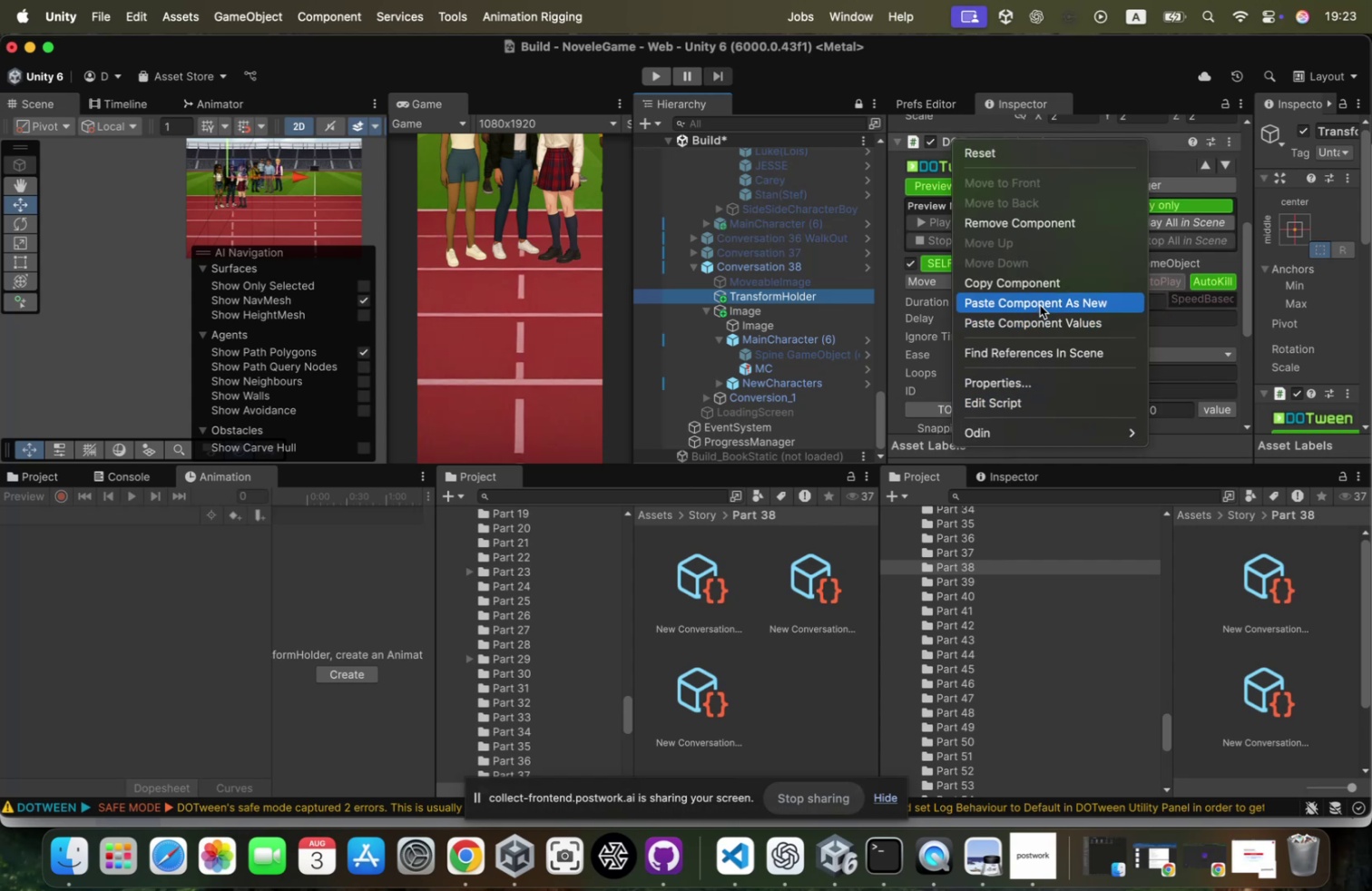 
scroll: coordinate [1042, 302], scroll_direction: down, amount: 72.0
 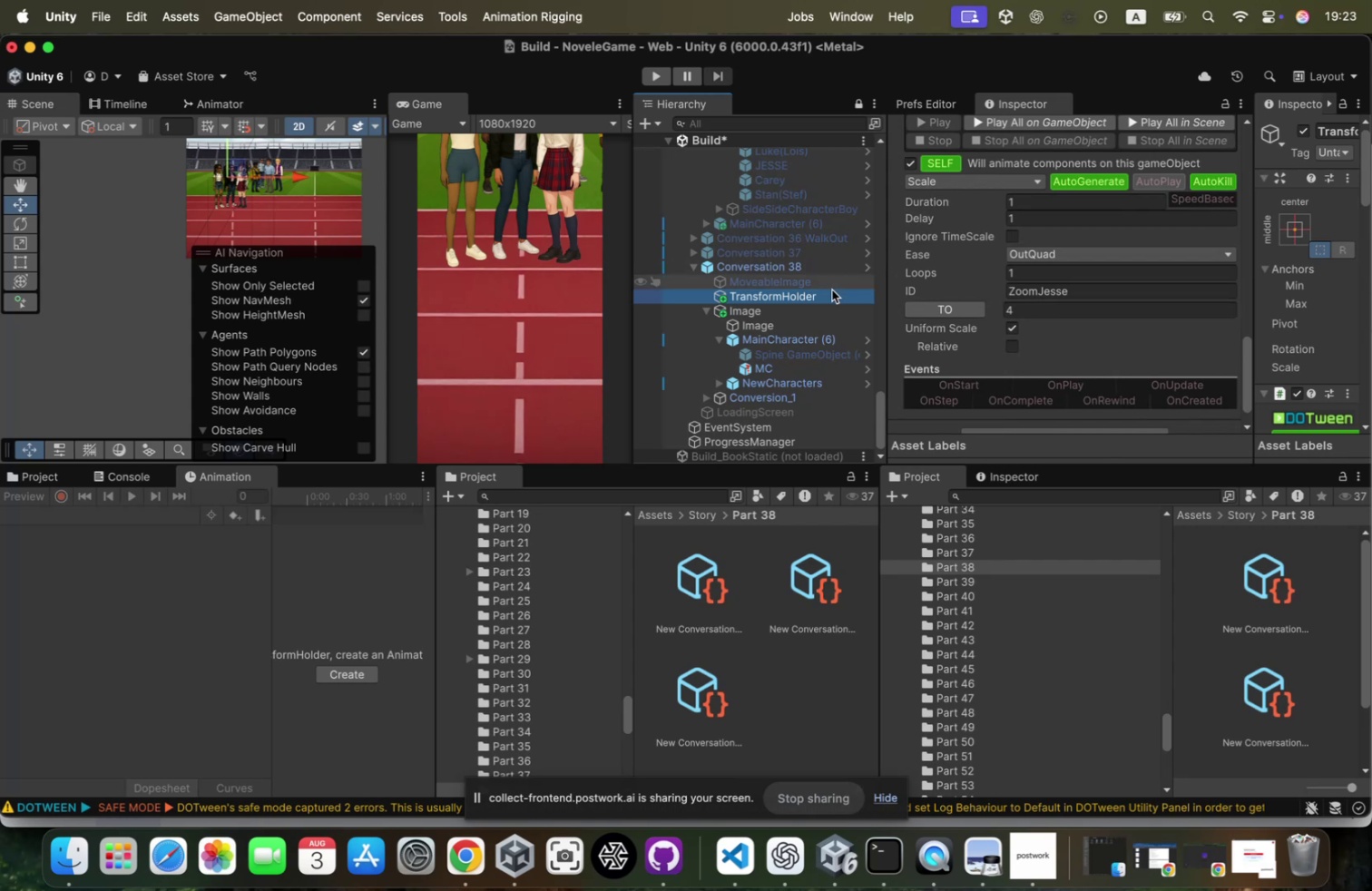 
key(Meta+Z)
 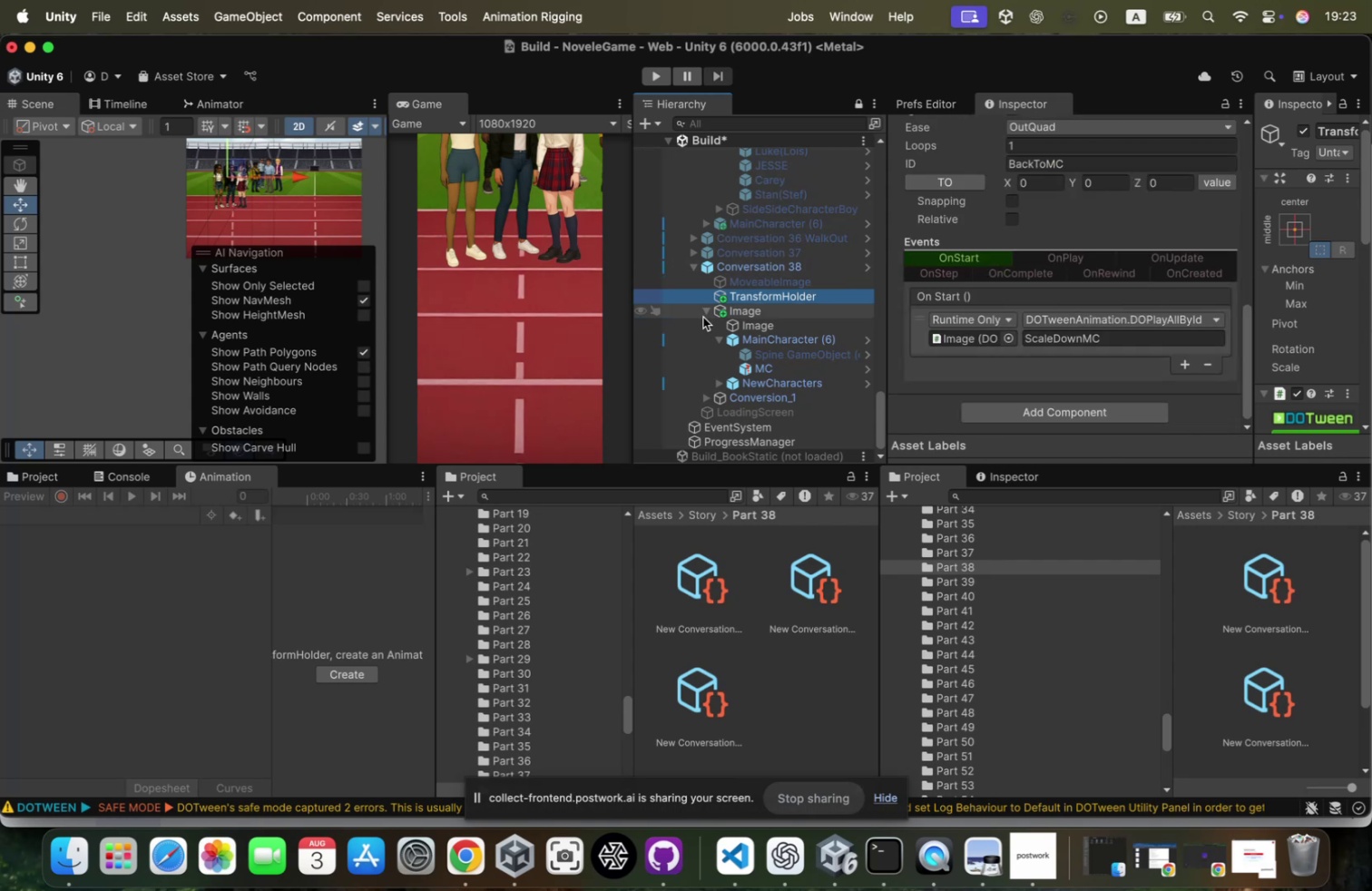 
scroll: coordinate [960, 313], scroll_direction: up, amount: 13.0
 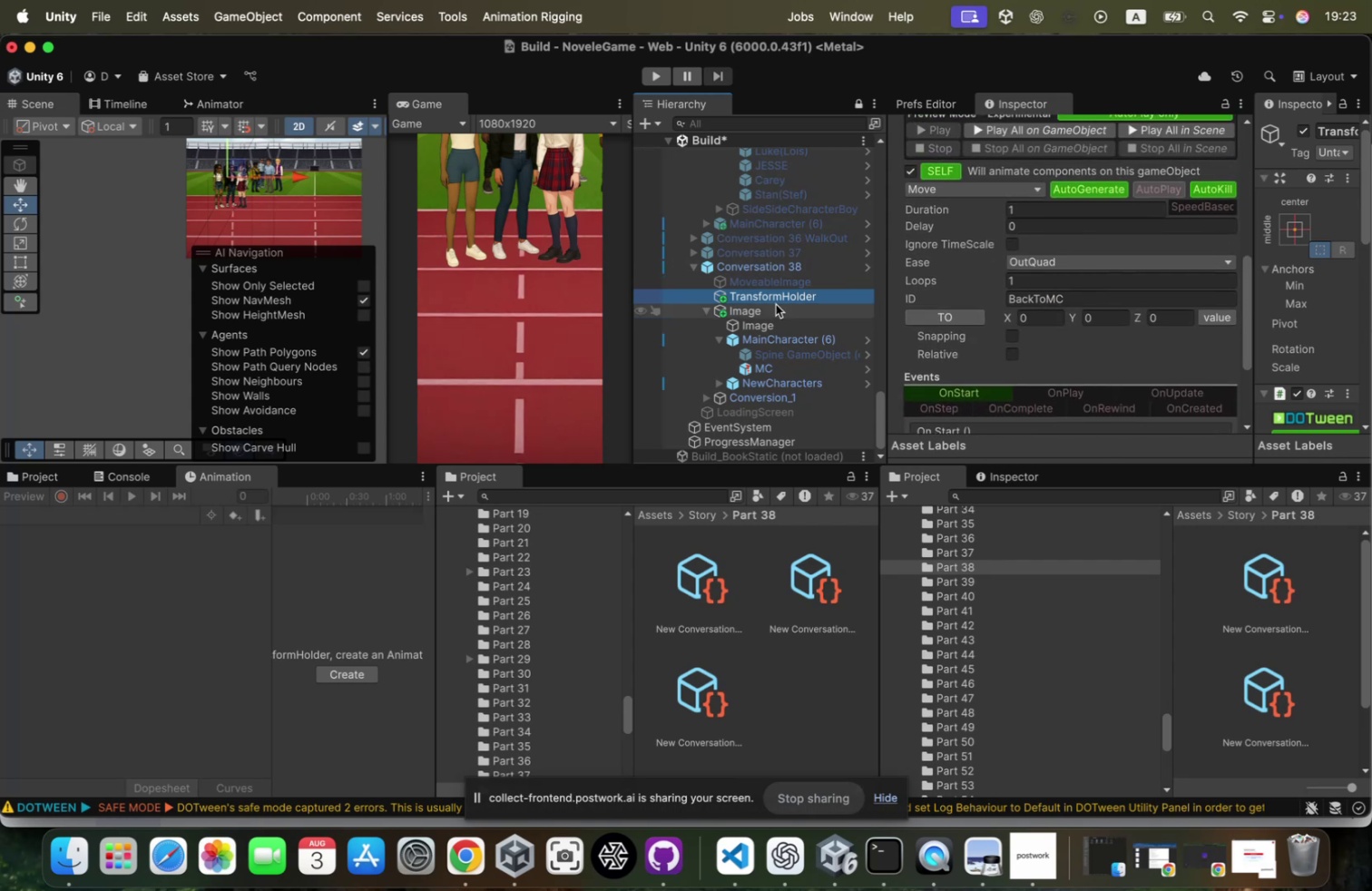 
left_click([772, 307])
 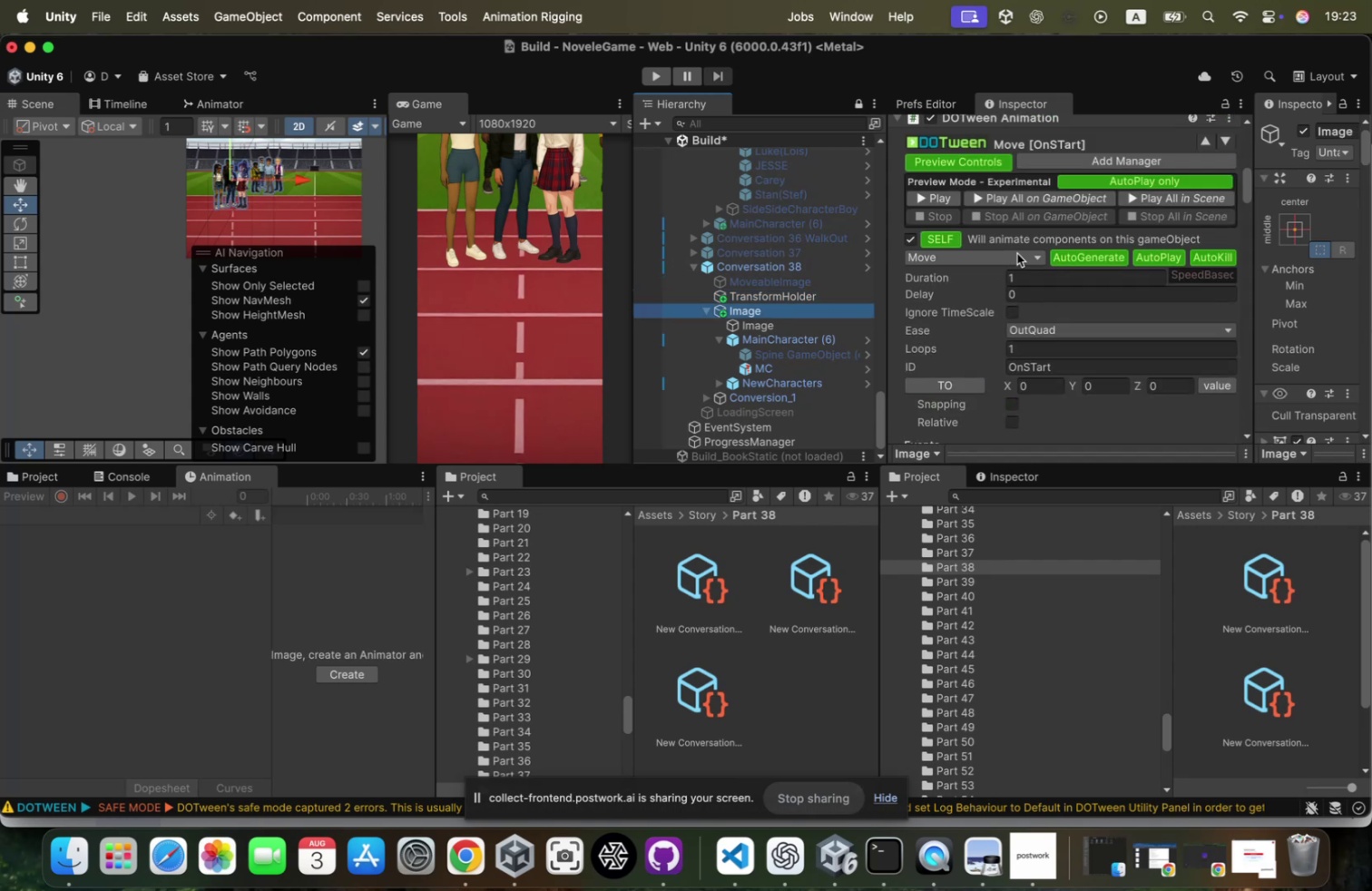 
scroll: coordinate [1017, 253], scroll_direction: up, amount: 11.0
 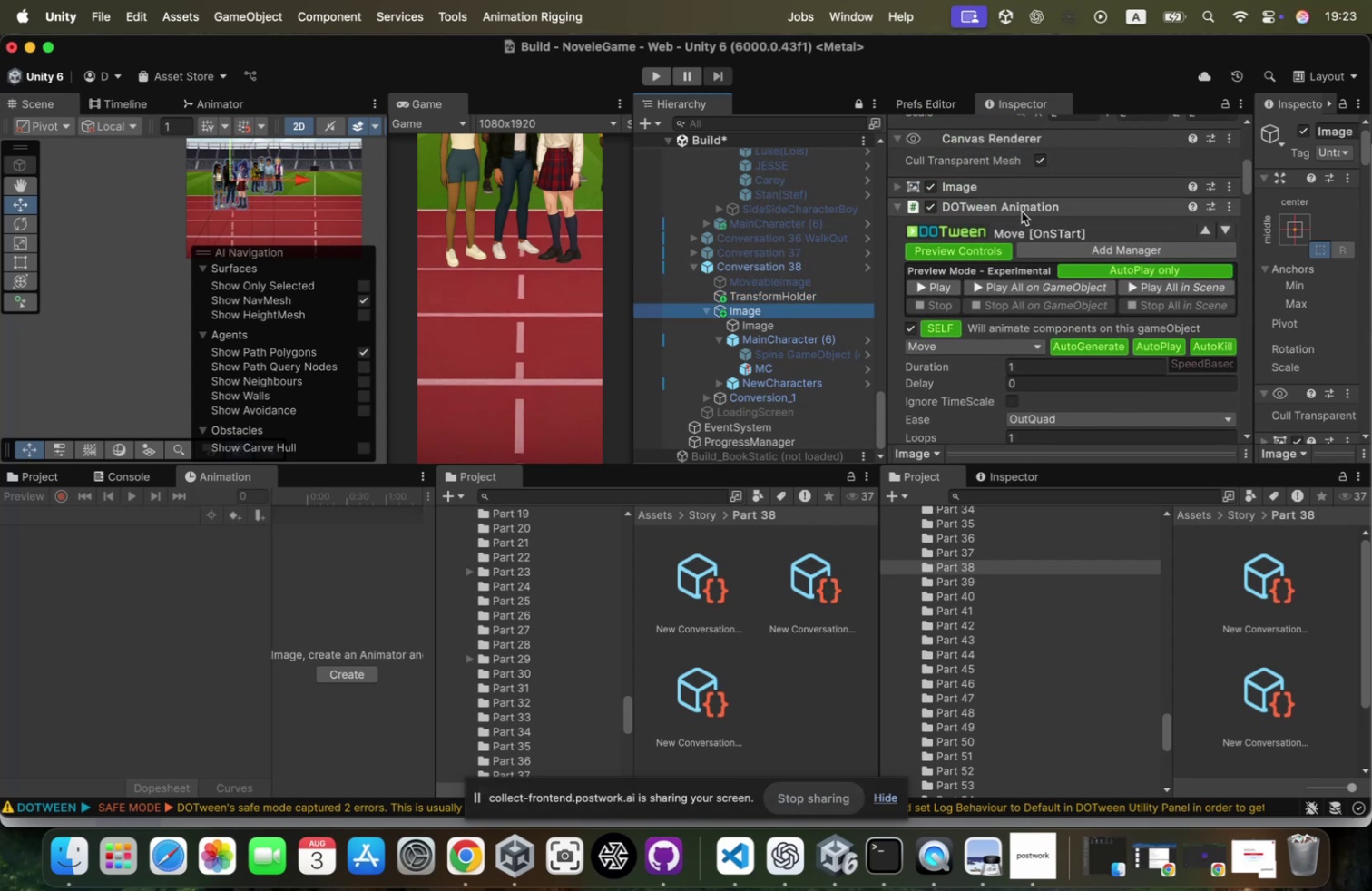 
left_click([1022, 211])
 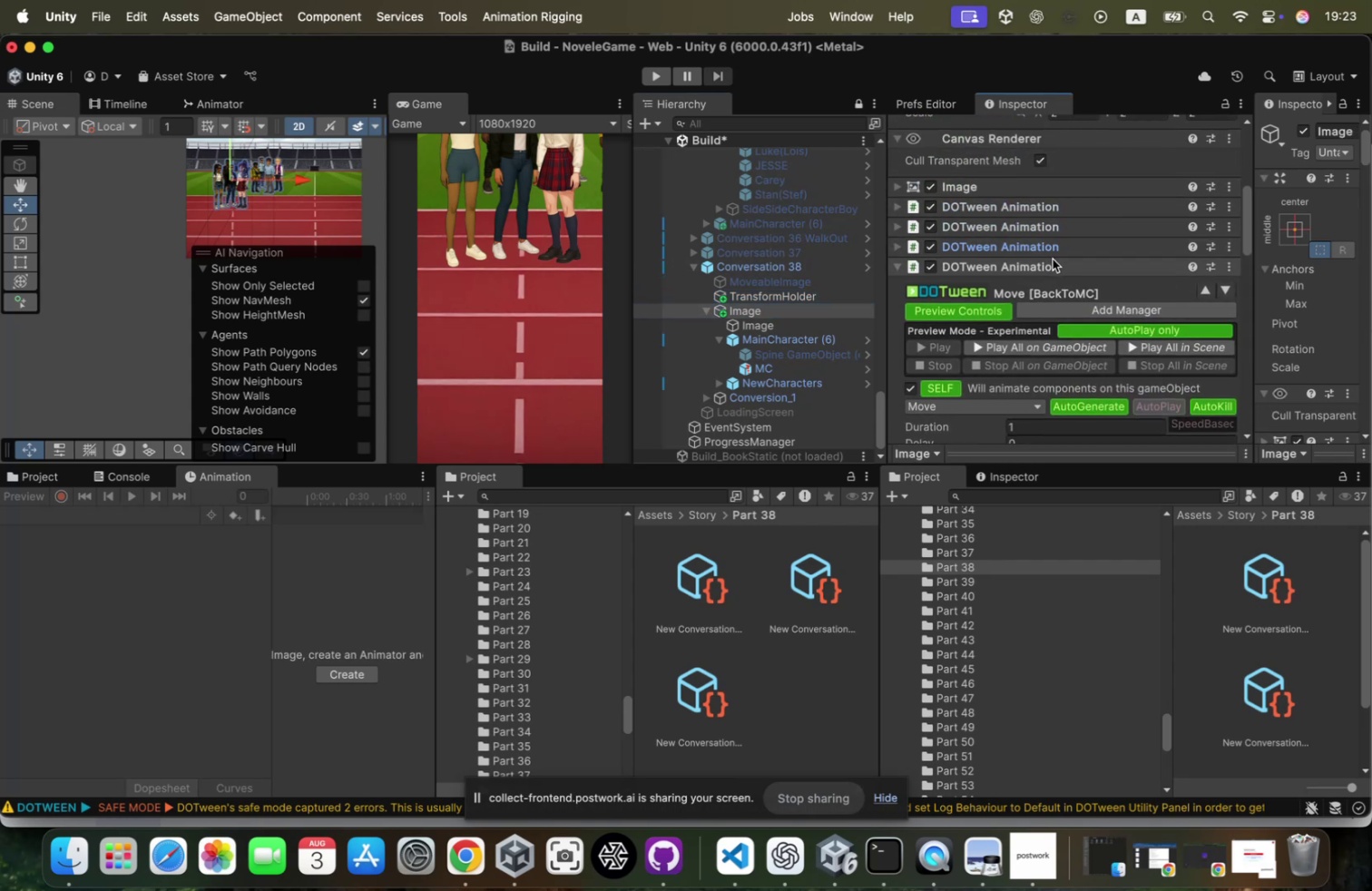 
left_click([1052, 278])
 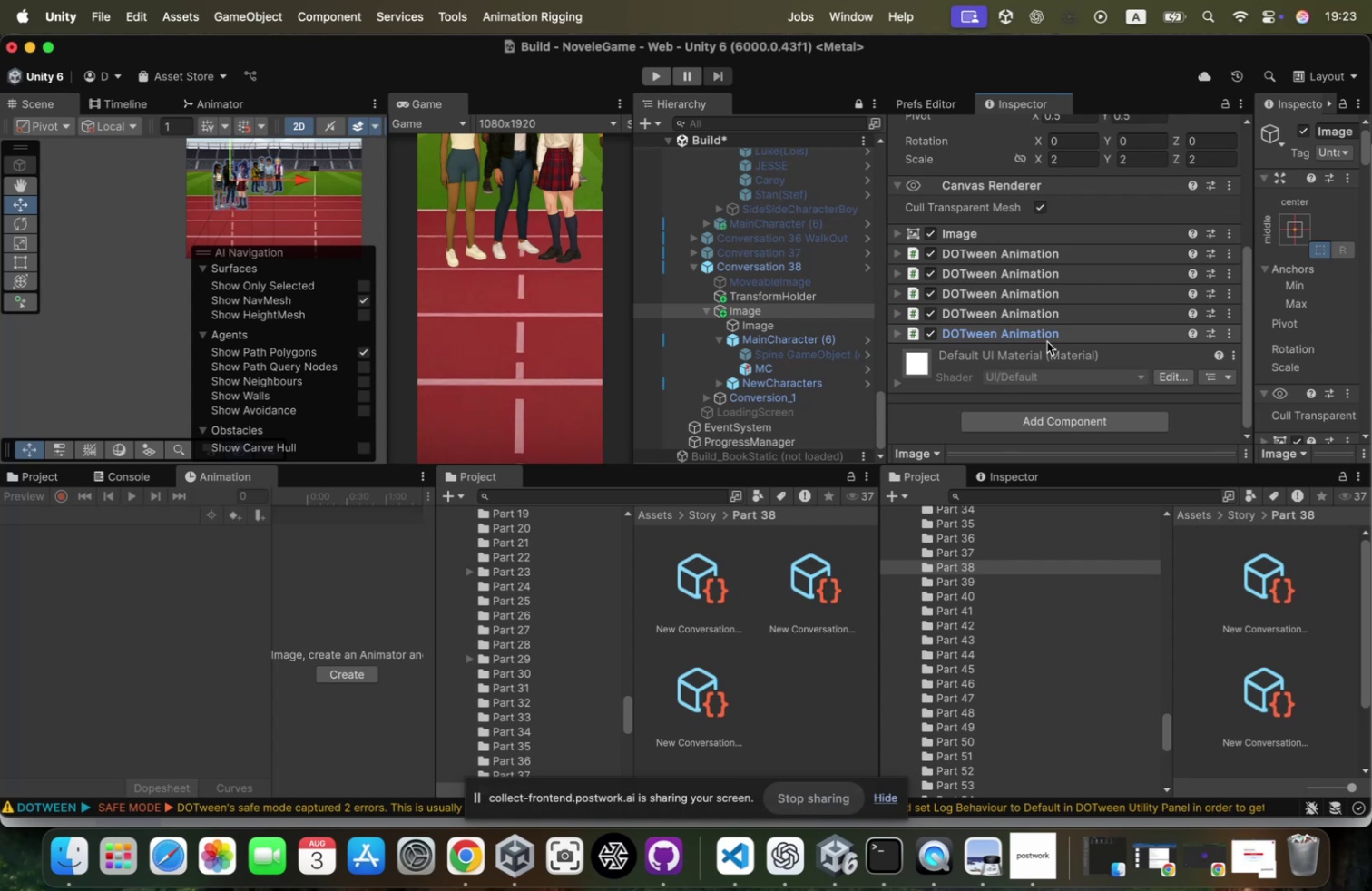 
right_click([1049, 333])
 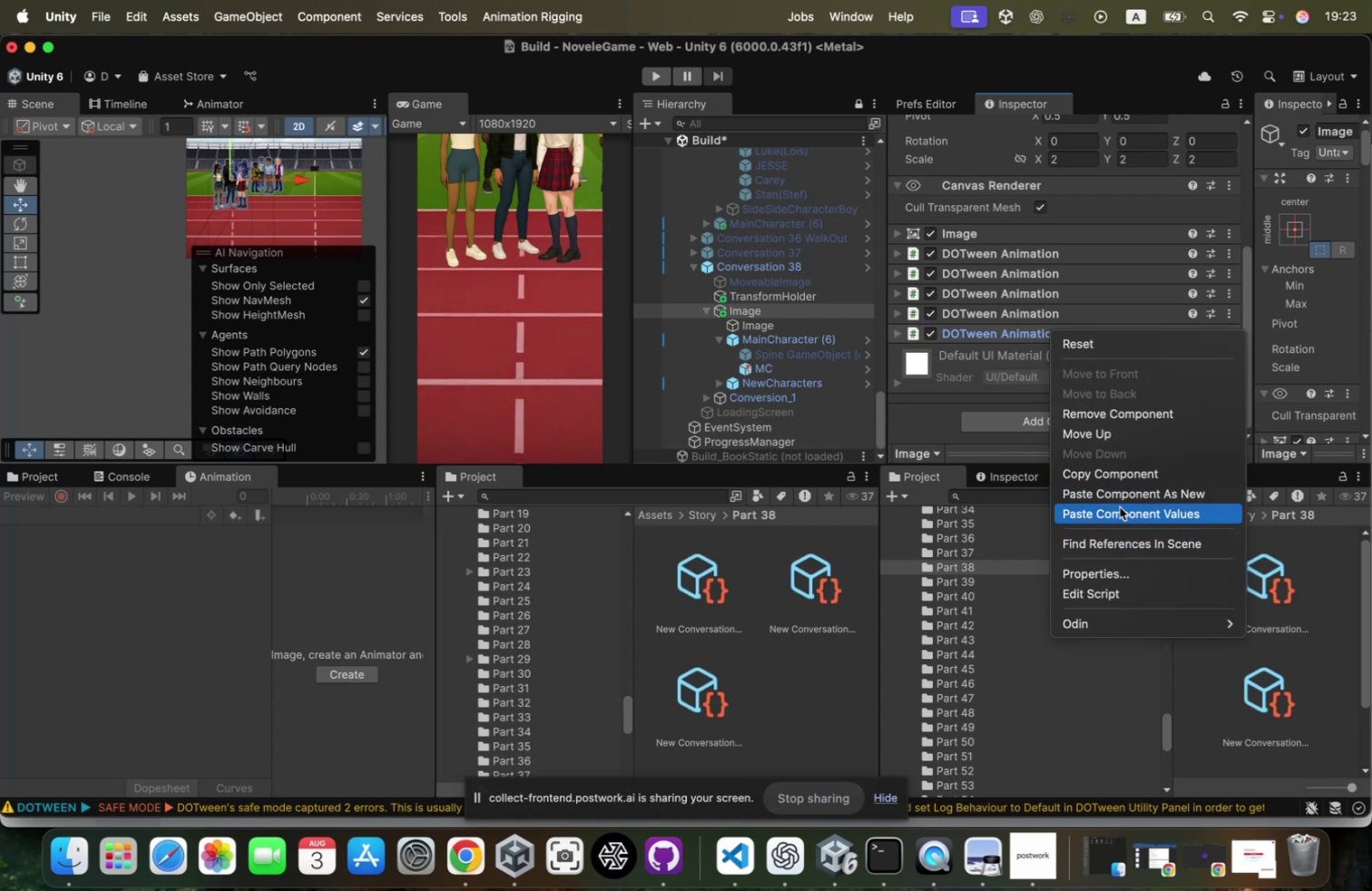 
left_click([1123, 464])
 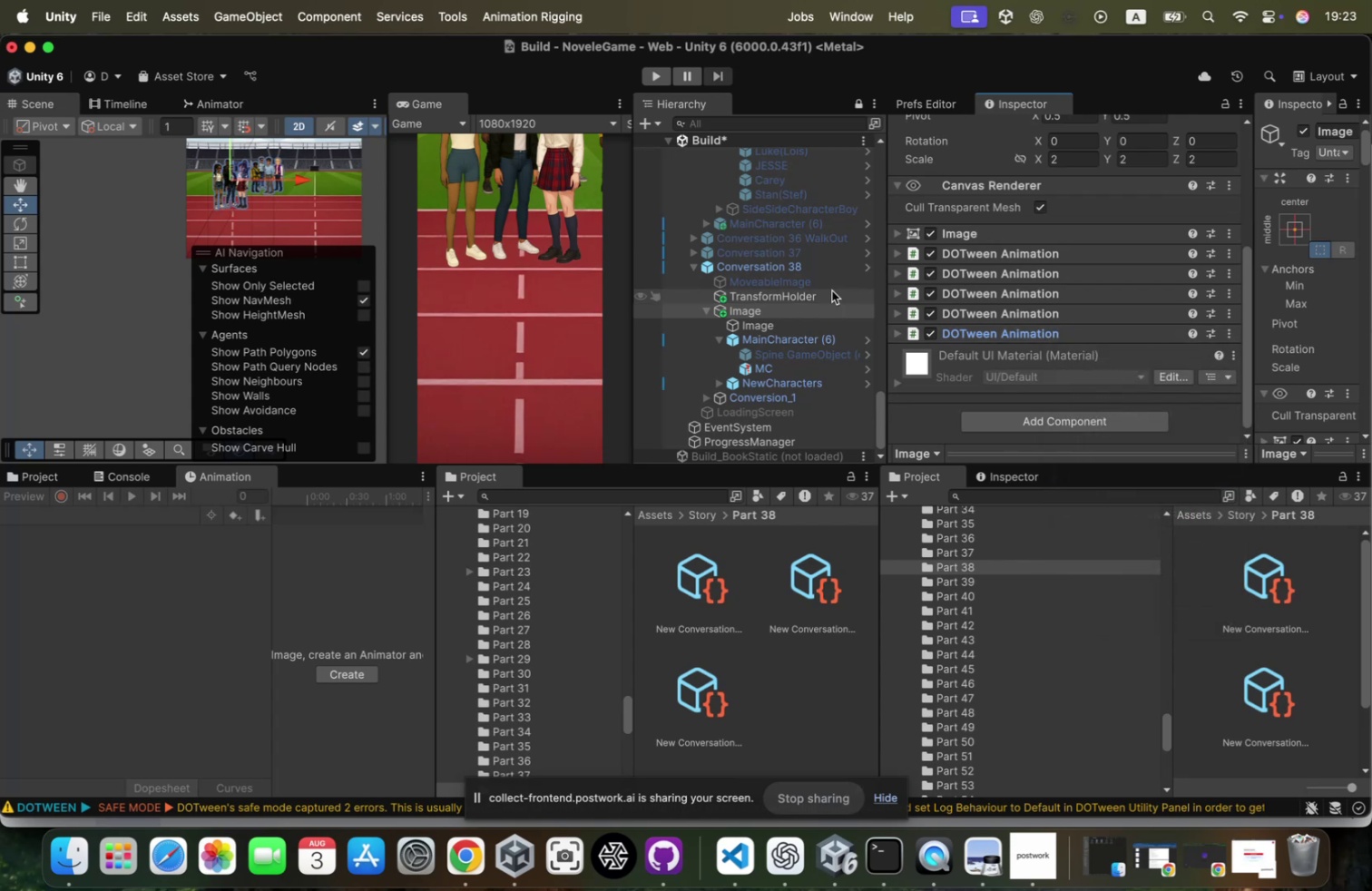 
left_click([820, 301])
 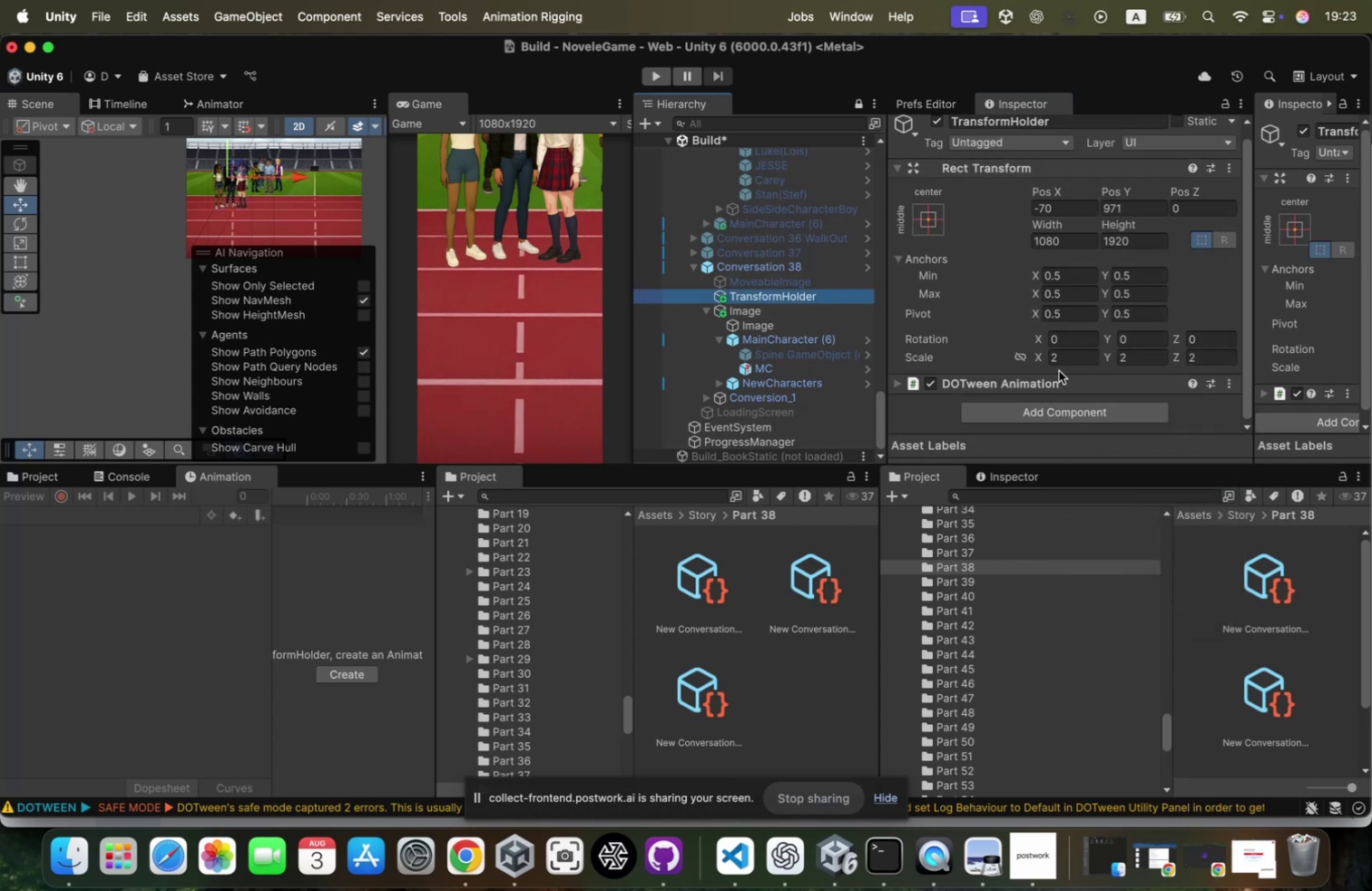 
right_click([1053, 382])
 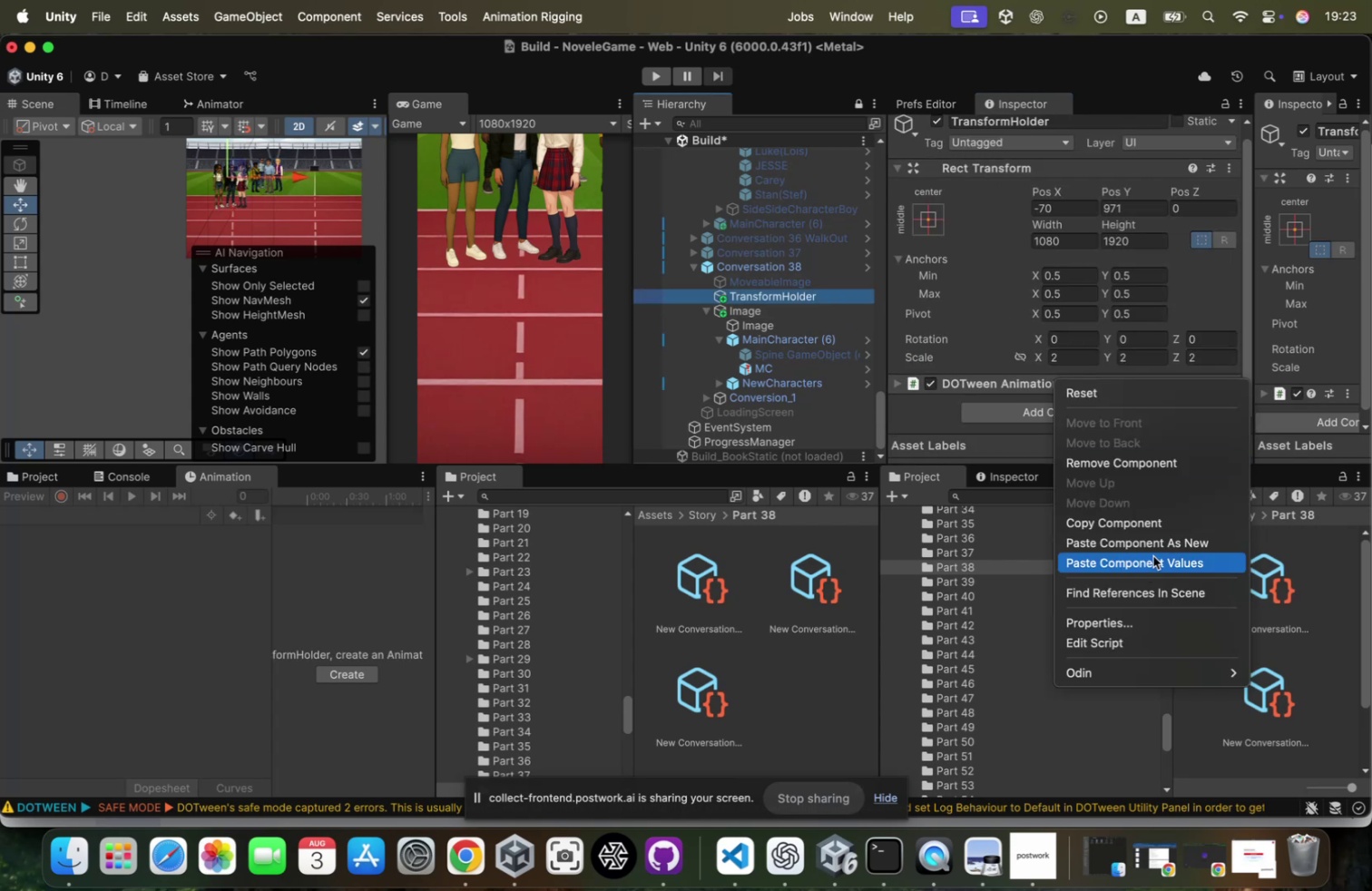 
left_click([1159, 541])
 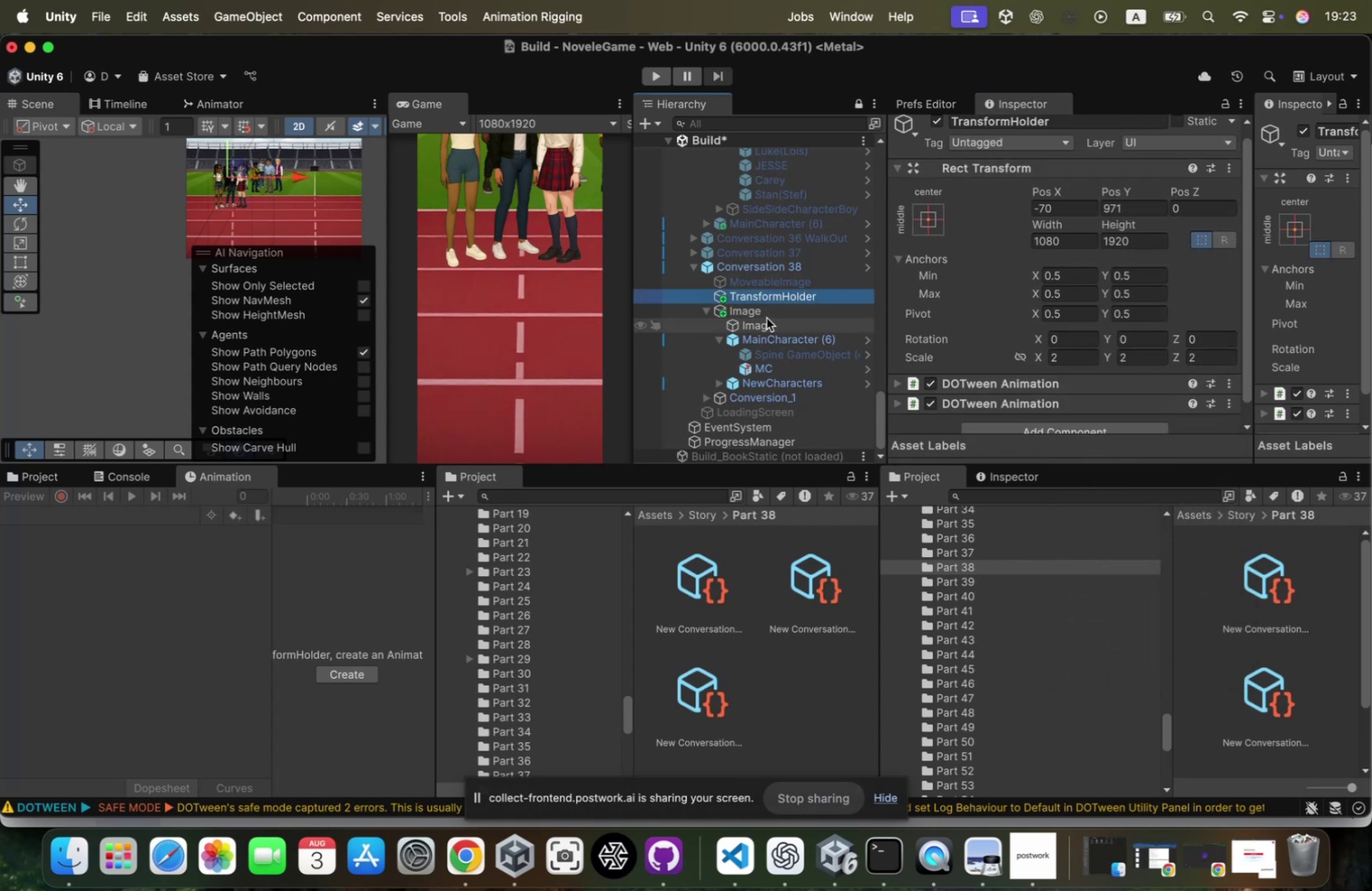 
left_click([787, 306])
 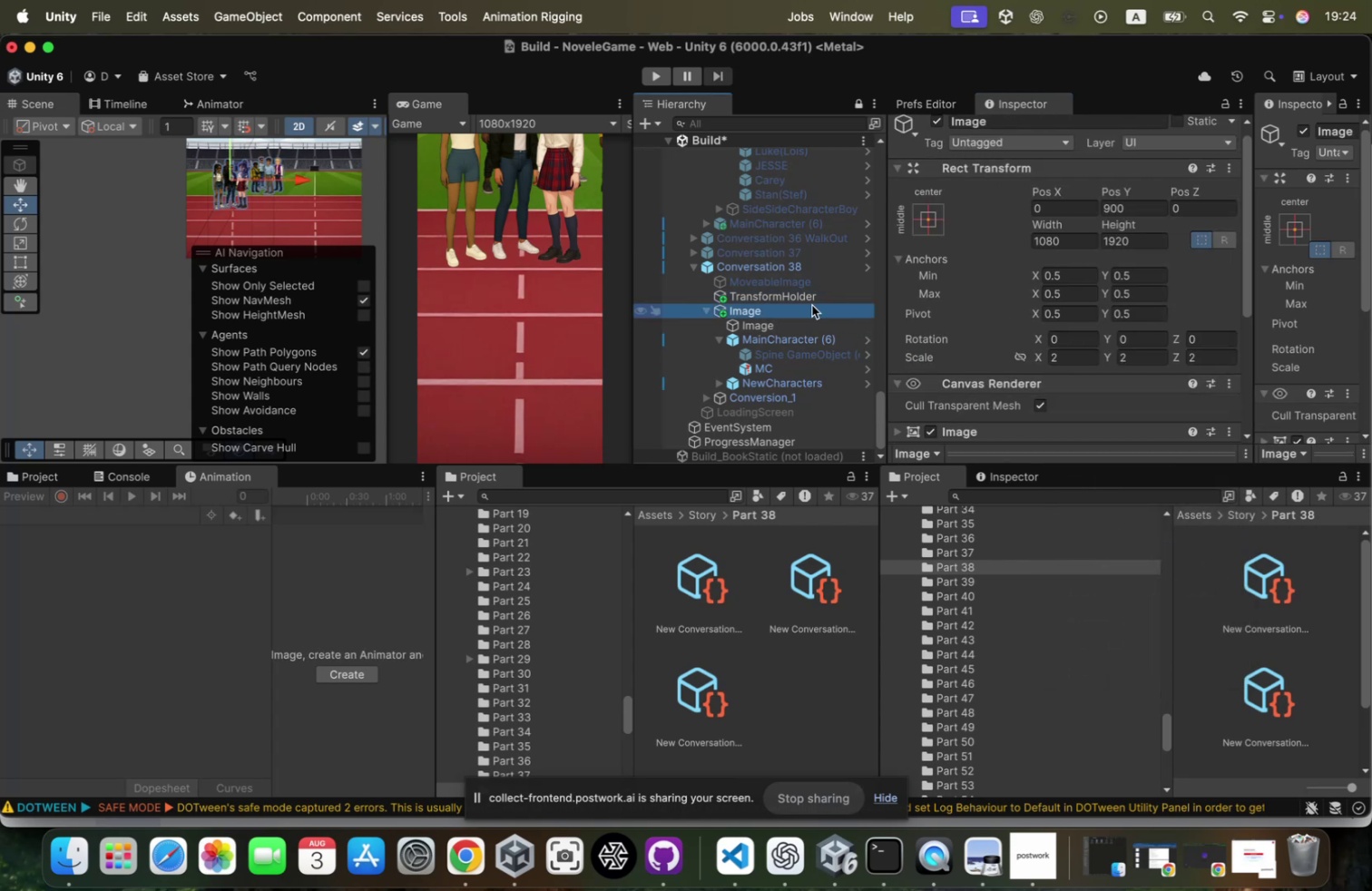 
scroll: coordinate [1019, 313], scroll_direction: down, amount: 163.0
 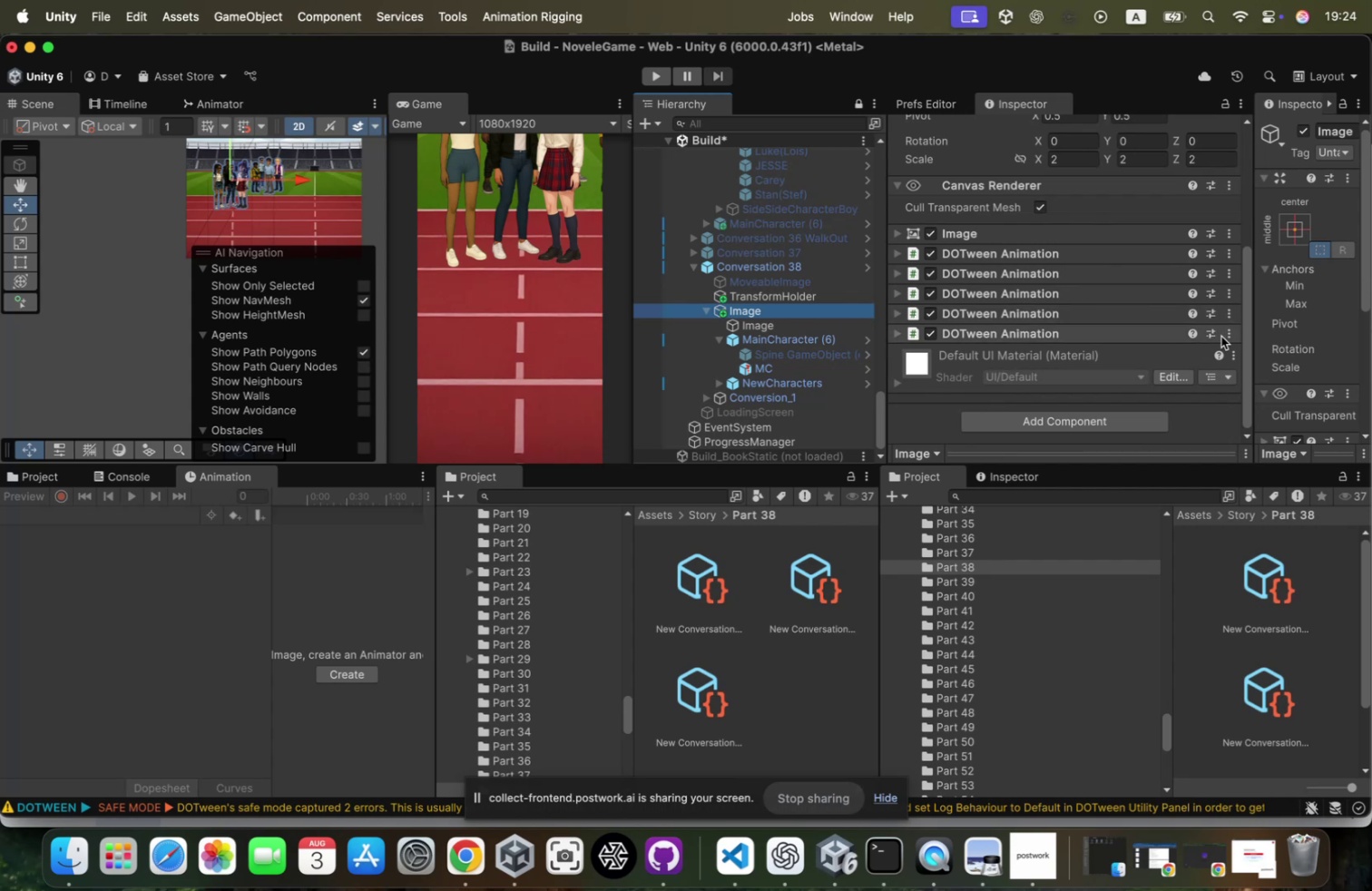 
left_click([1224, 336])
 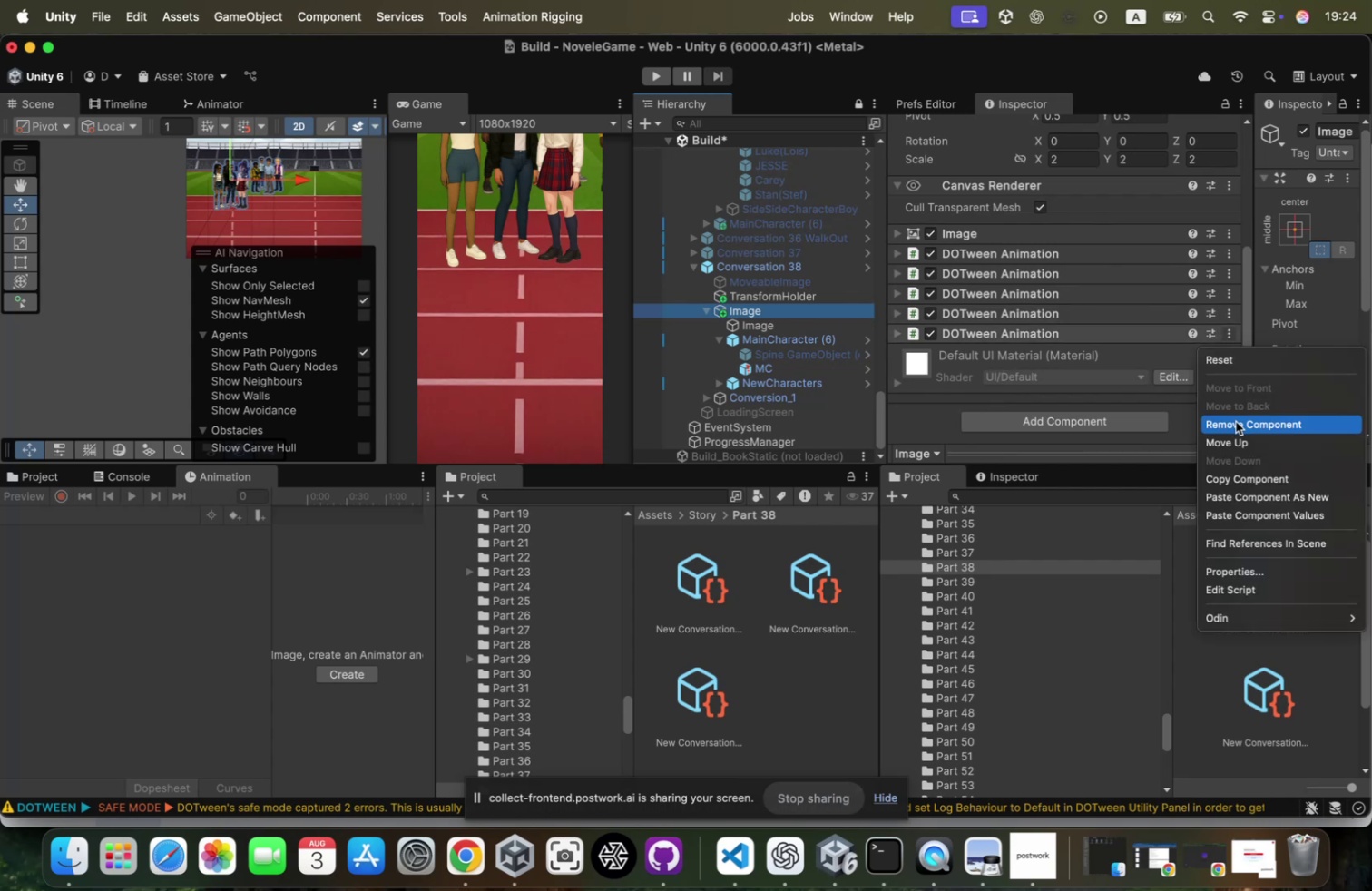 
left_click([1235, 421])
 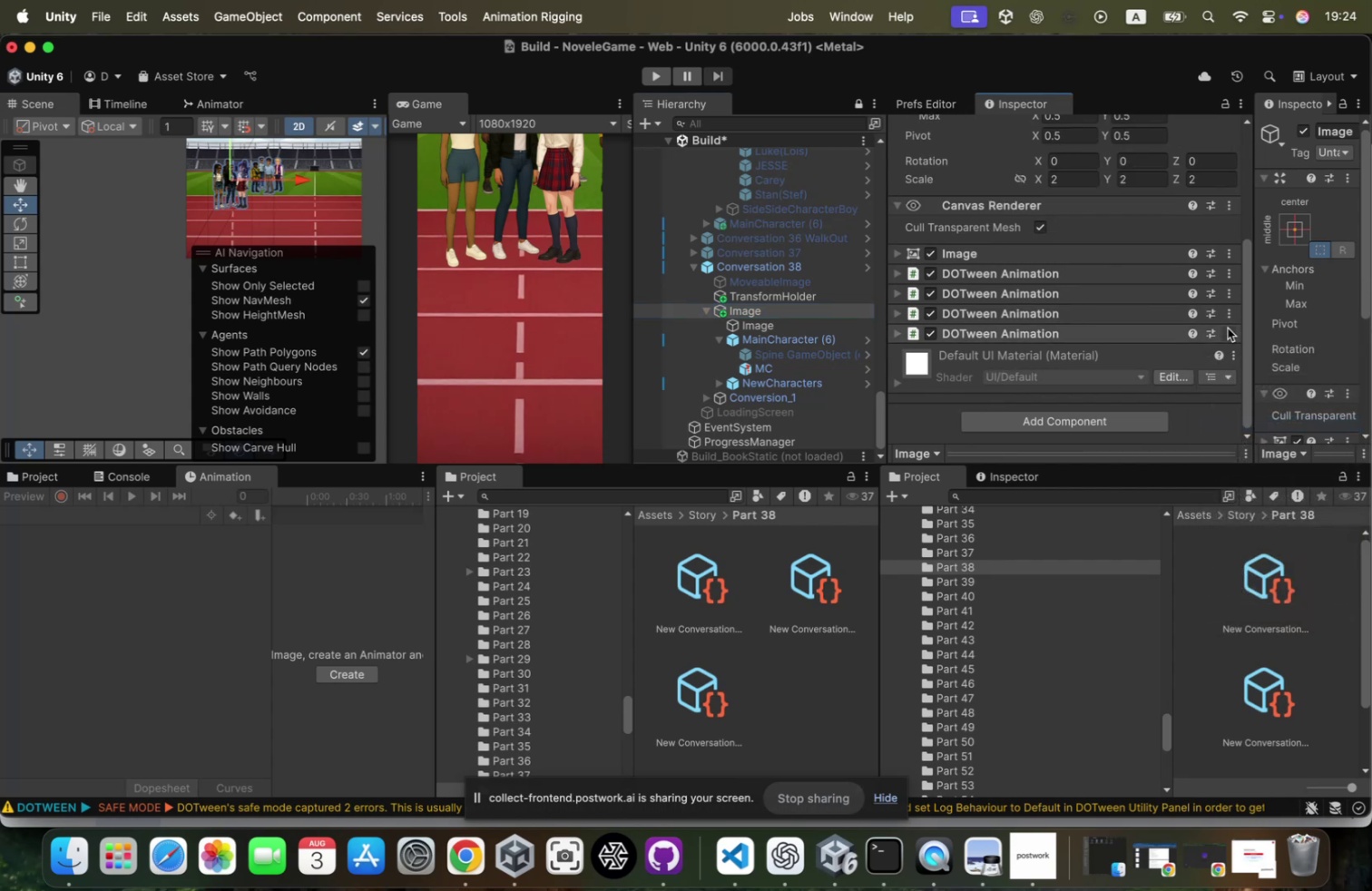 
left_click([1228, 330])
 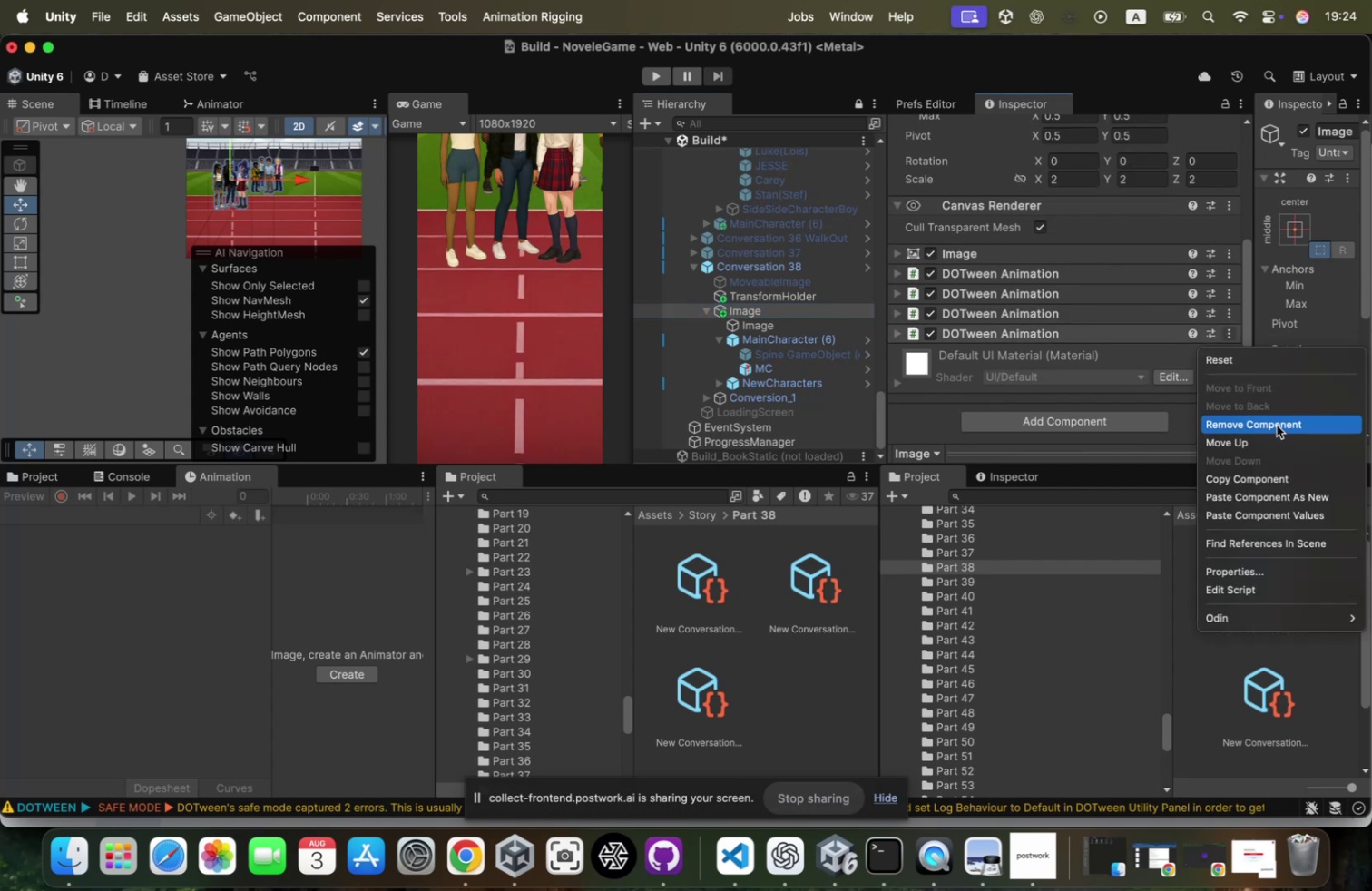 
left_click([1277, 425])
 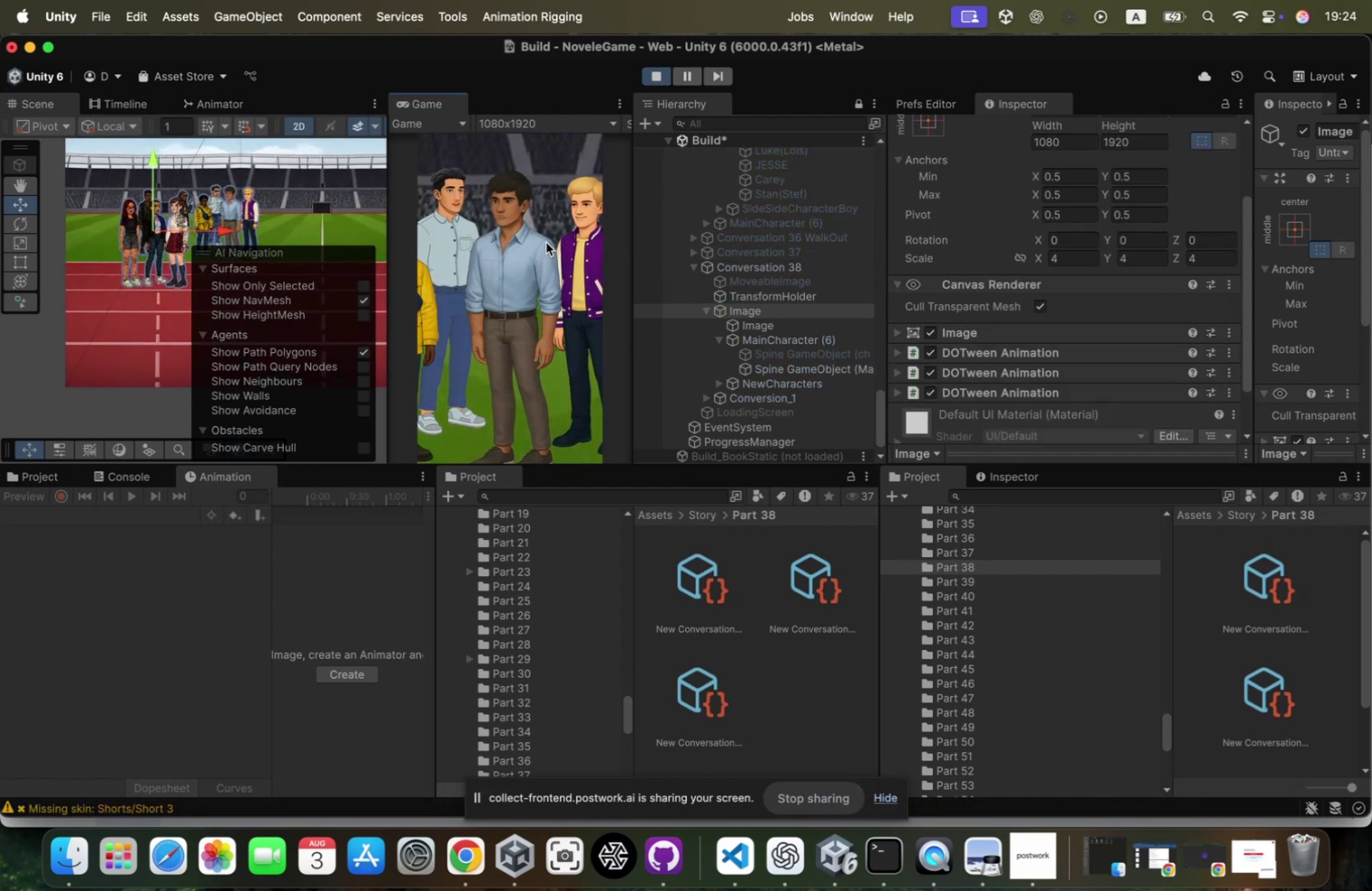 
wait(14.44)
 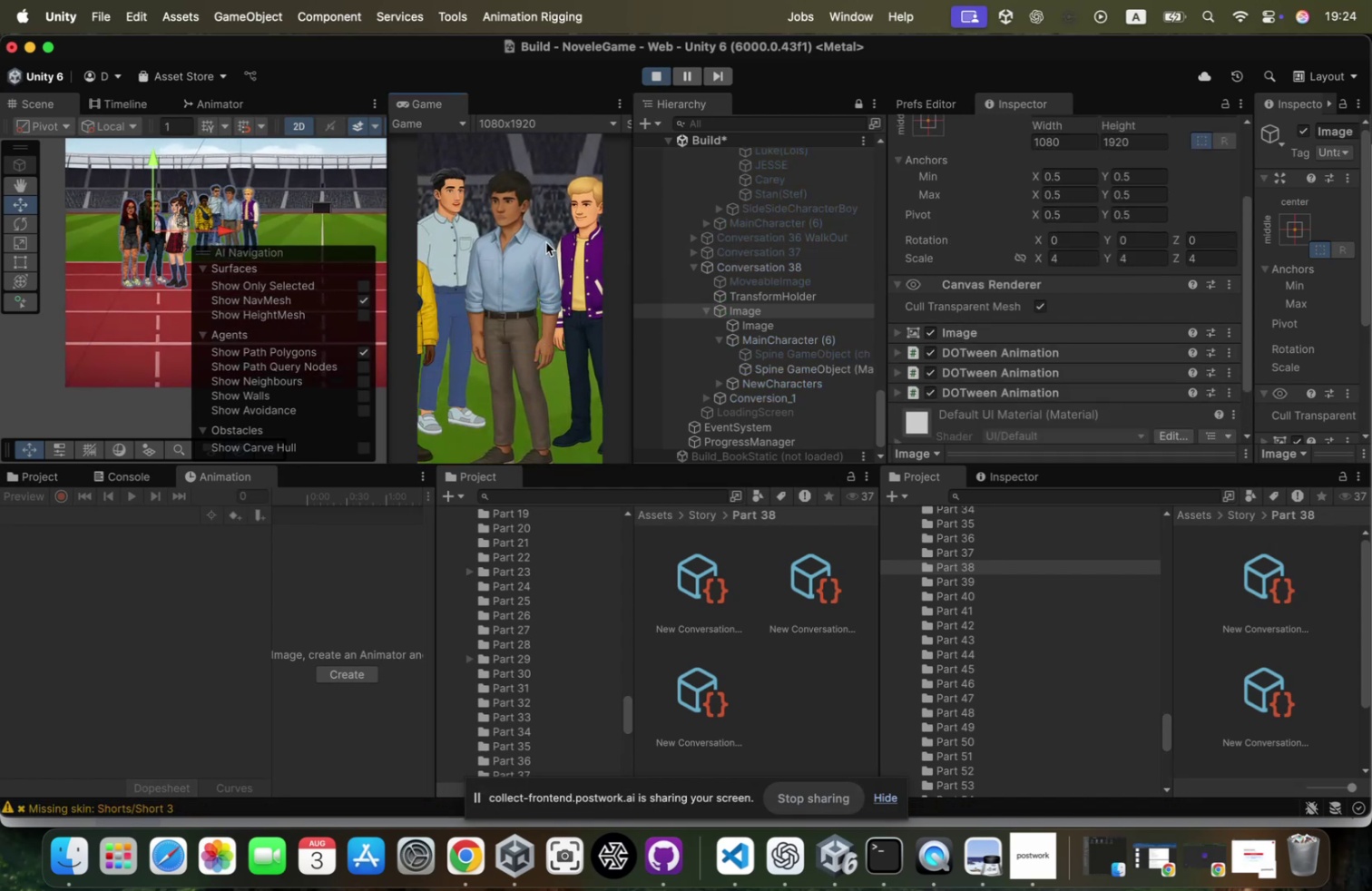 
left_click([810, 268])
 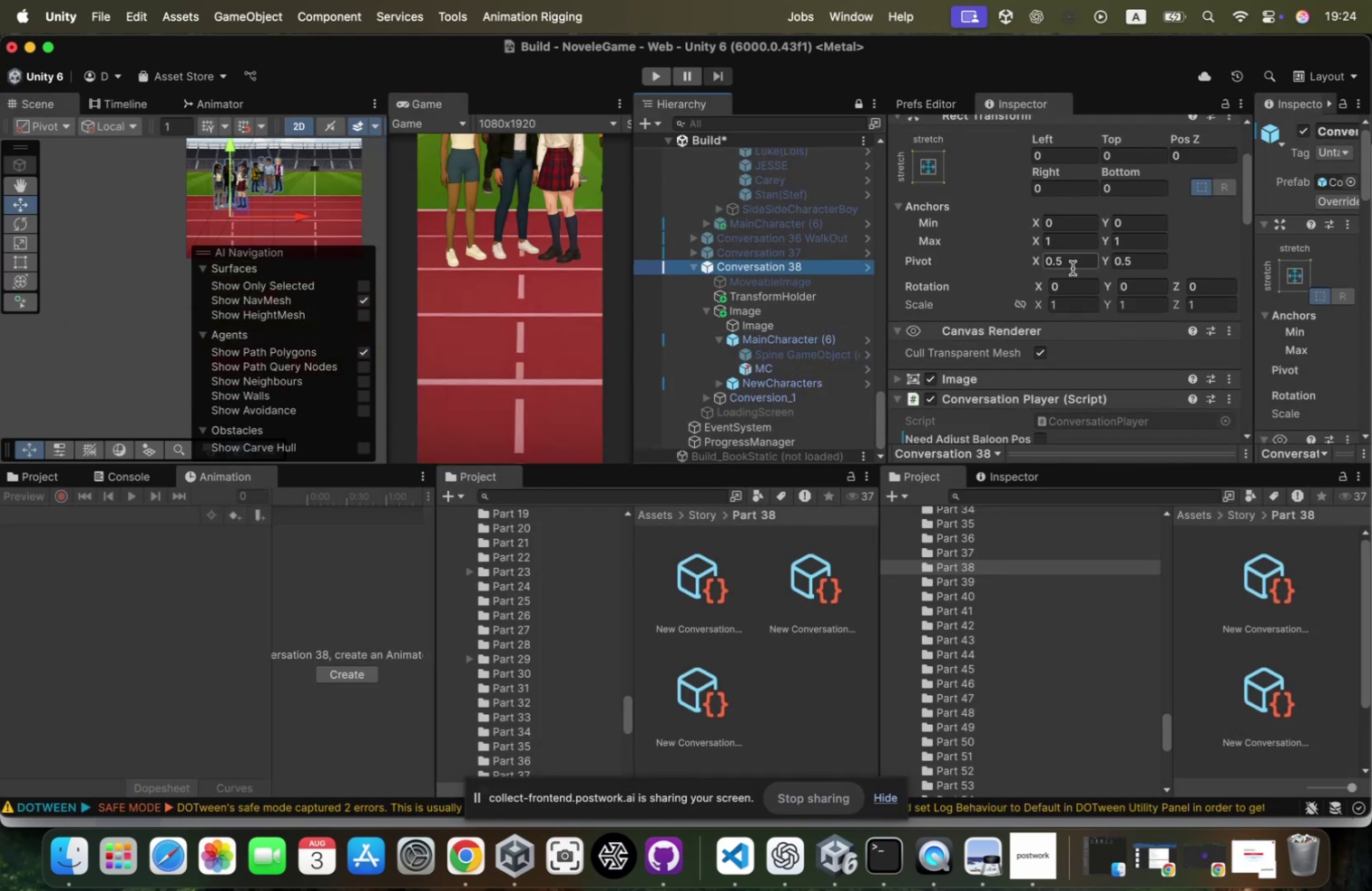 
scroll: coordinate [1093, 282], scroll_direction: down, amount: 48.0
 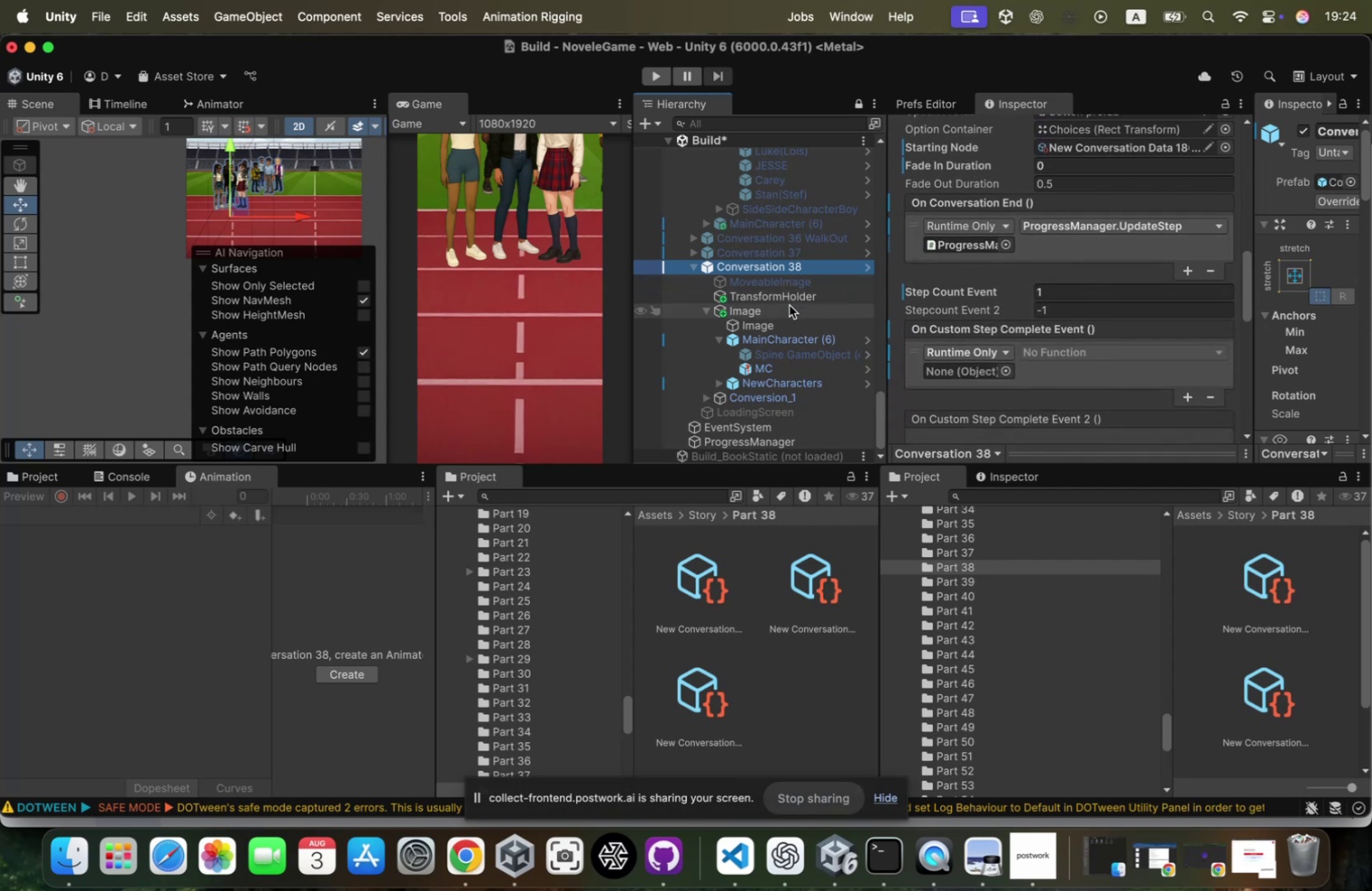 
left_click_drag(start_coordinate=[793, 299], to_coordinate=[964, 372])
 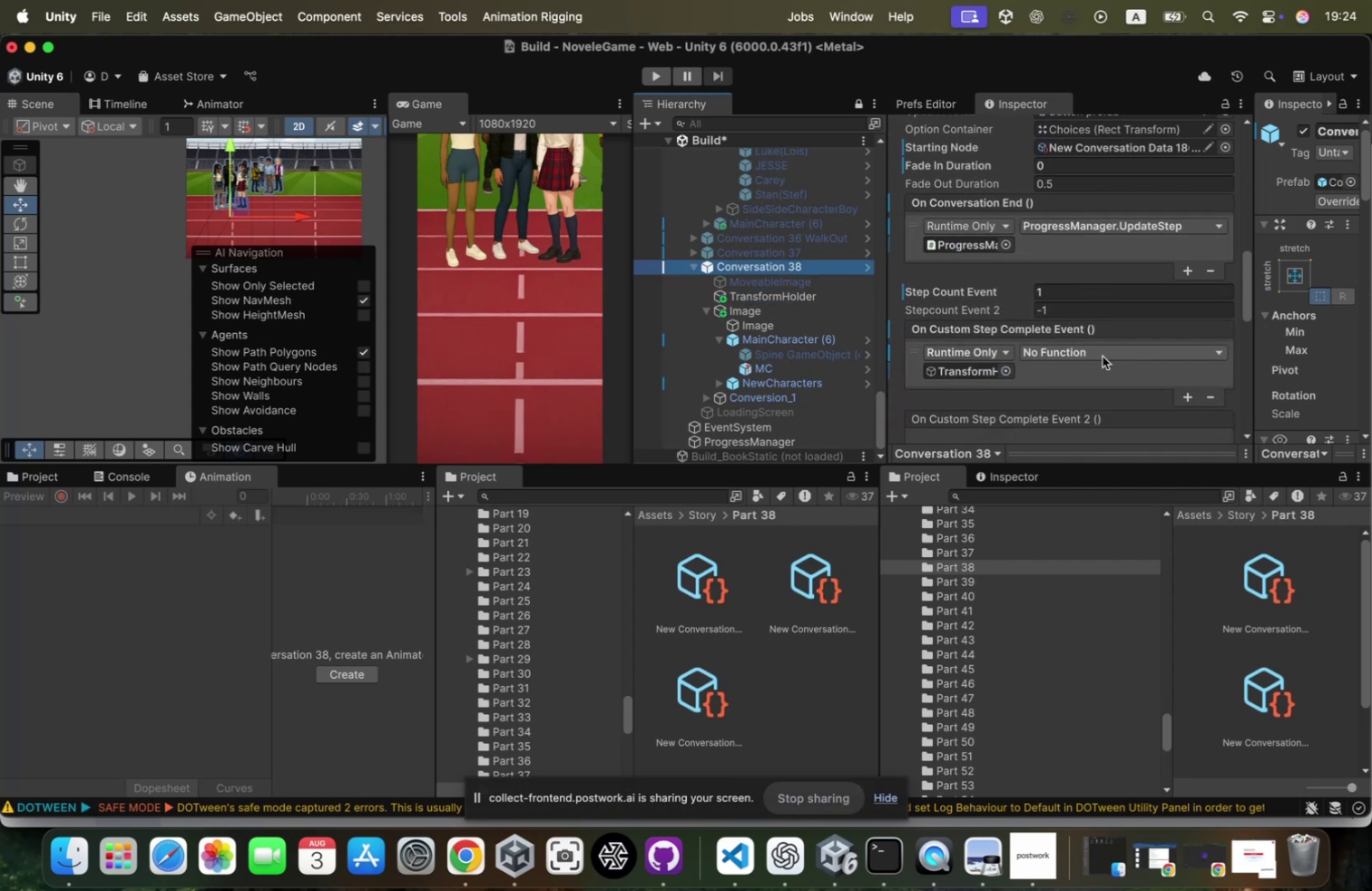 
left_click([1099, 349])
 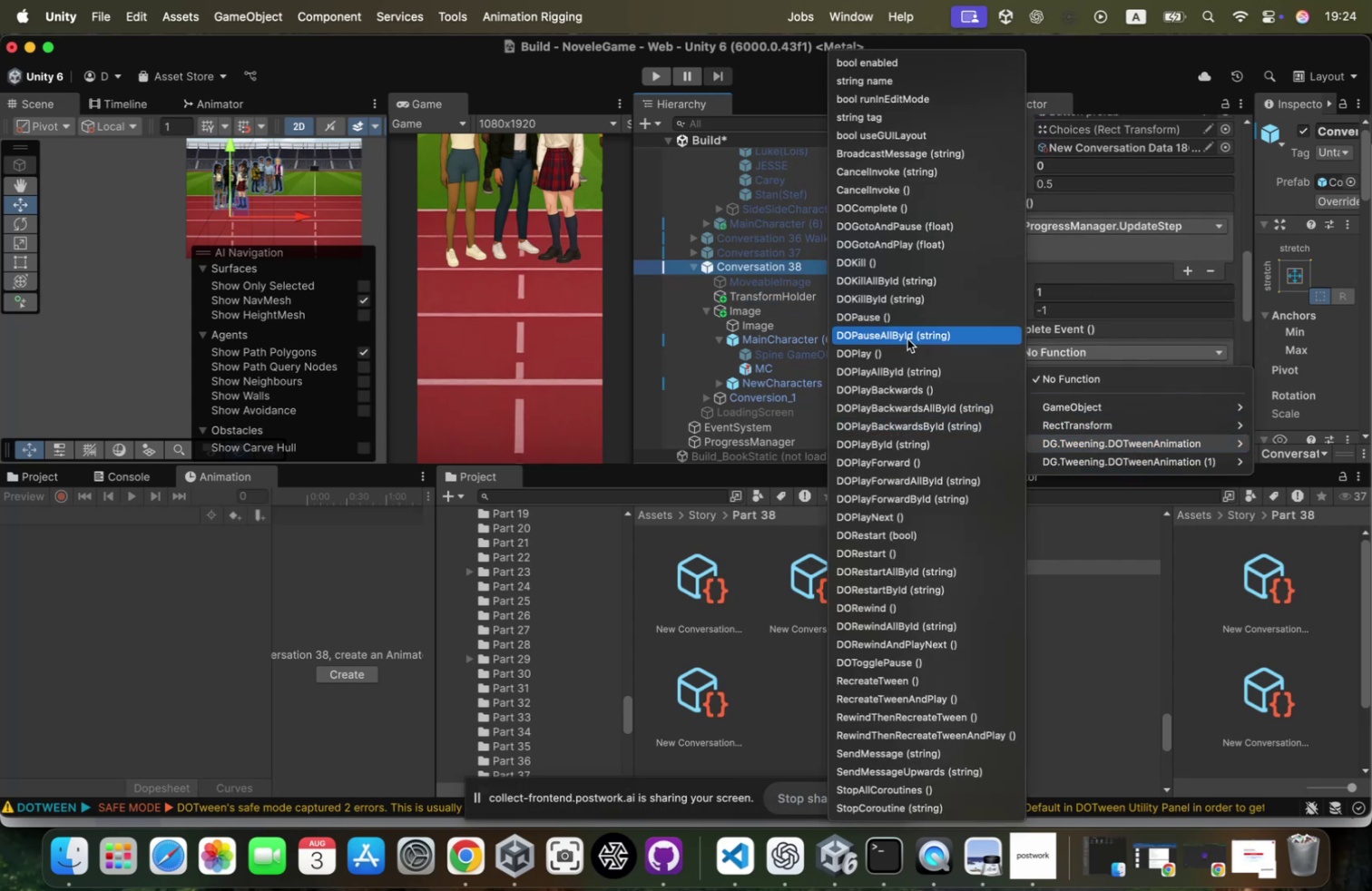 
left_click([913, 348])
 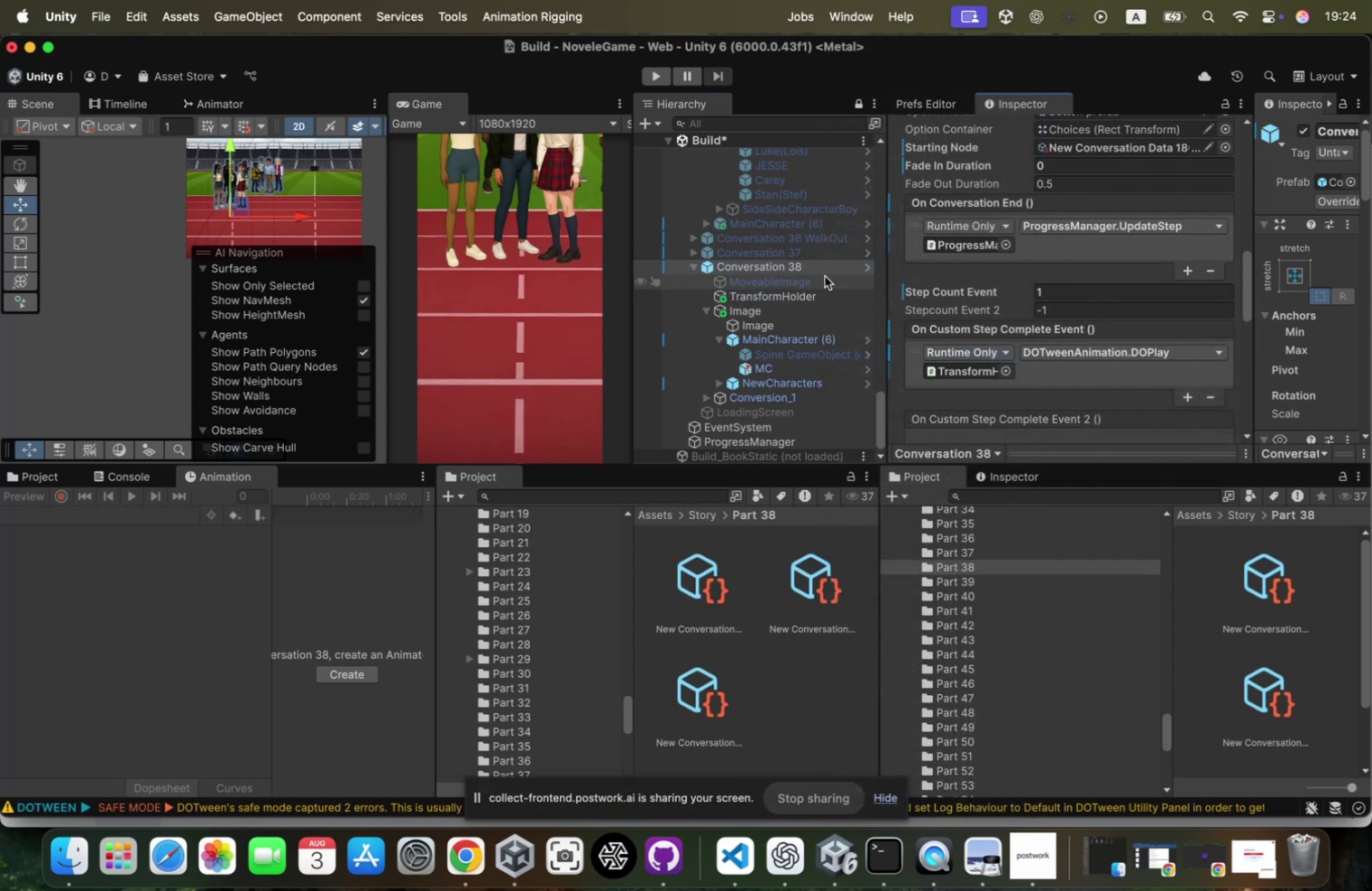 
left_click([820, 290])
 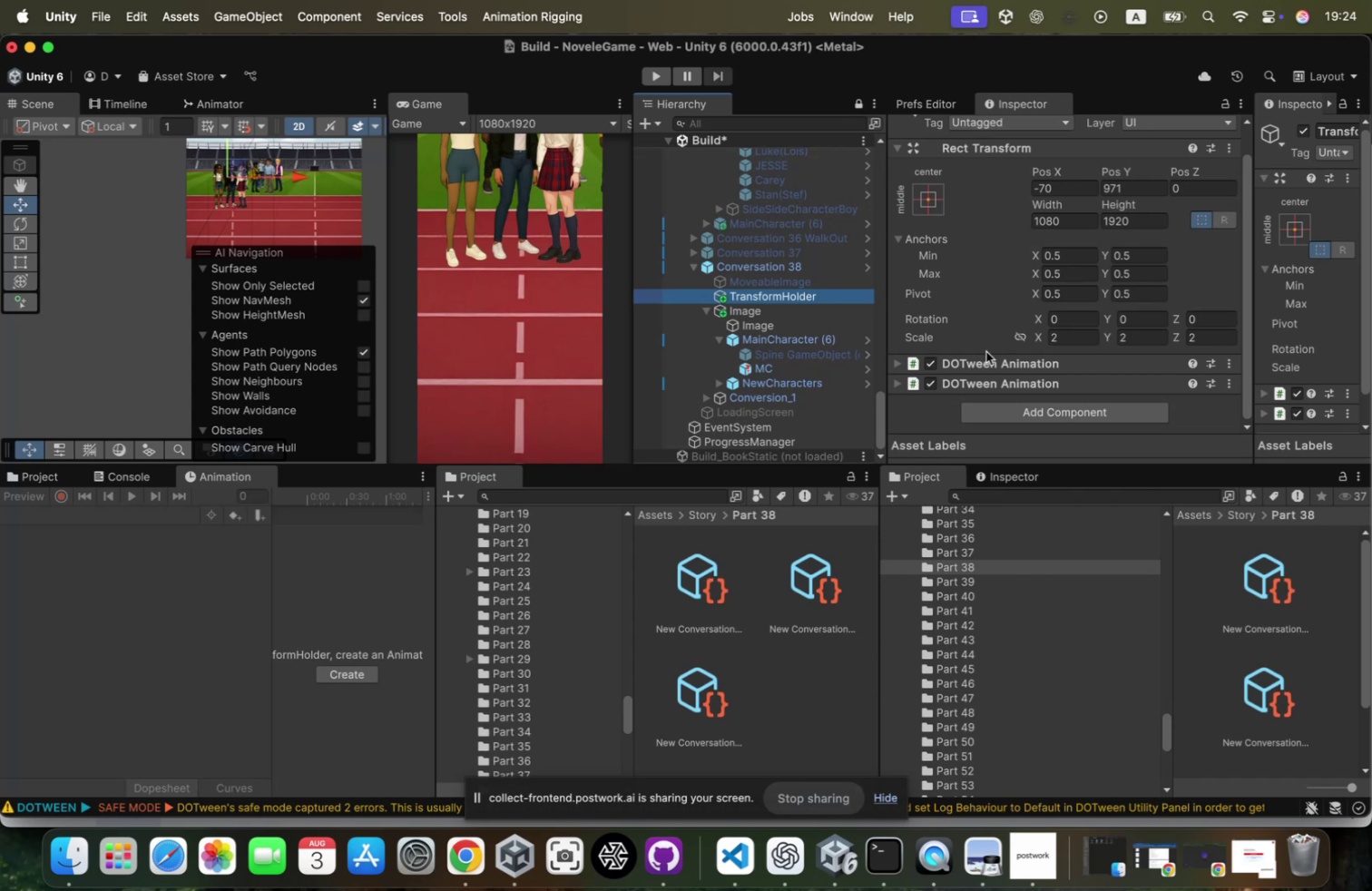 
left_click([985, 355])
 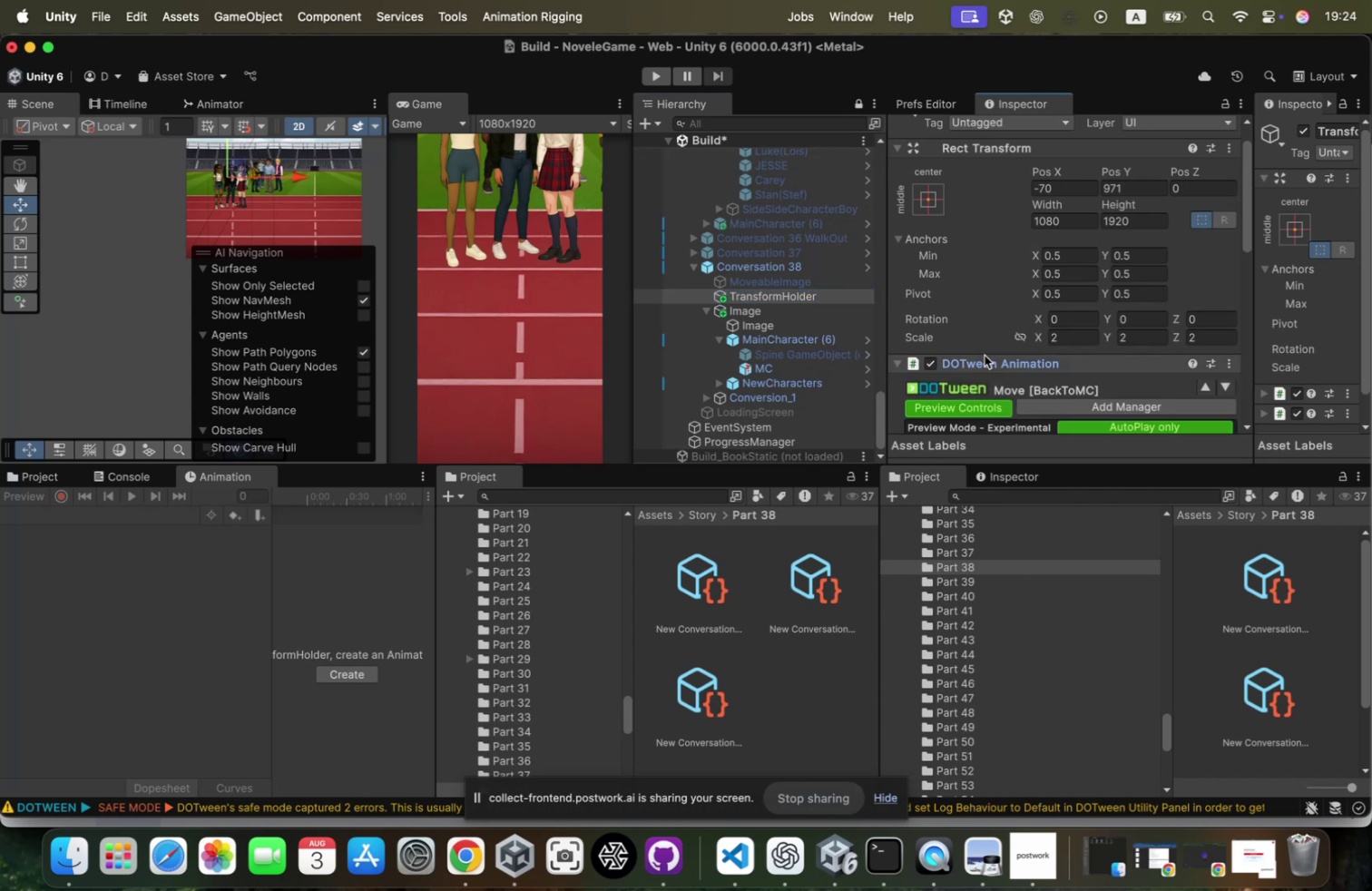 
scroll: coordinate [985, 350], scroll_direction: down, amount: 30.0
 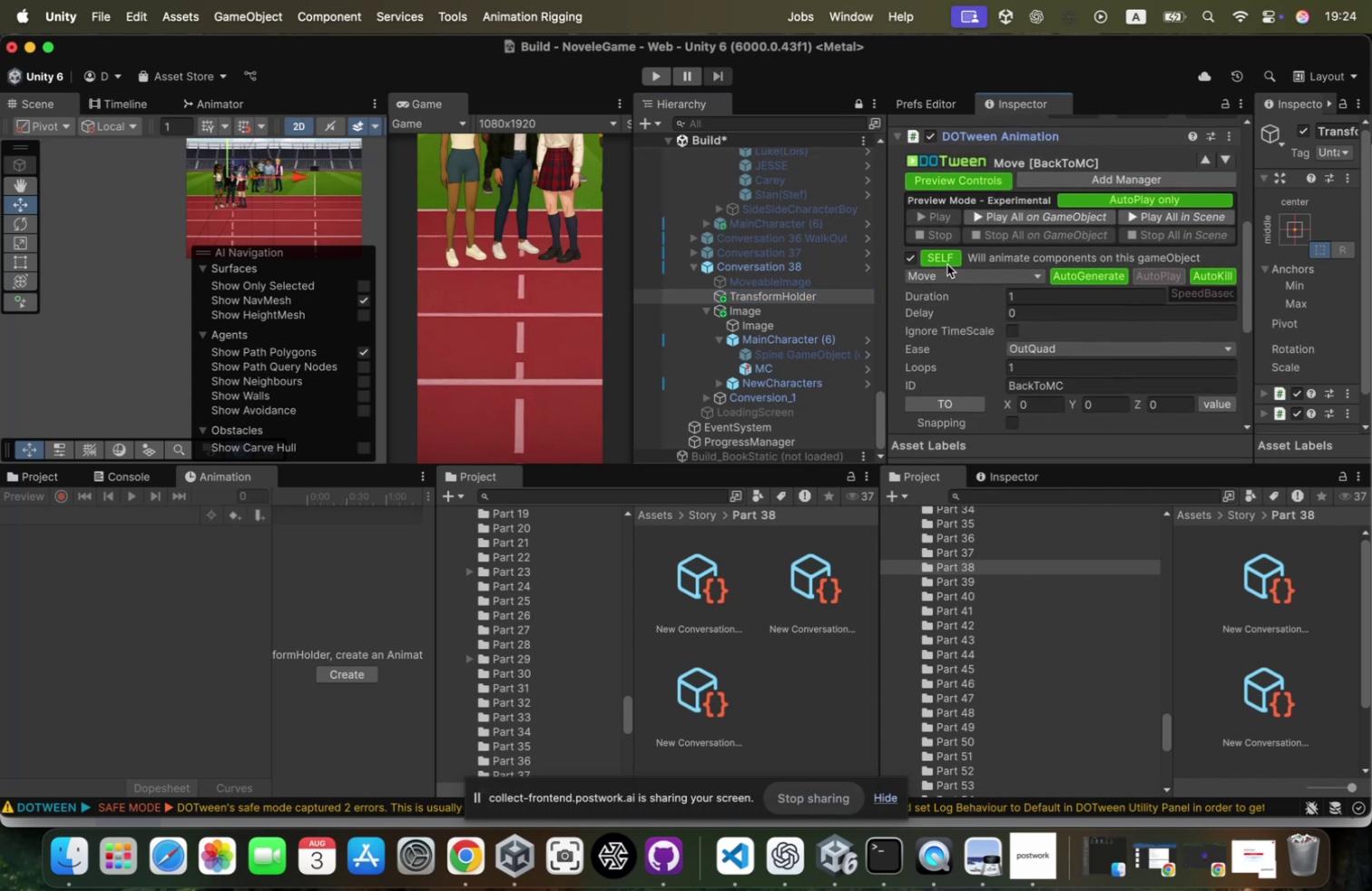 
left_click([950, 262])
 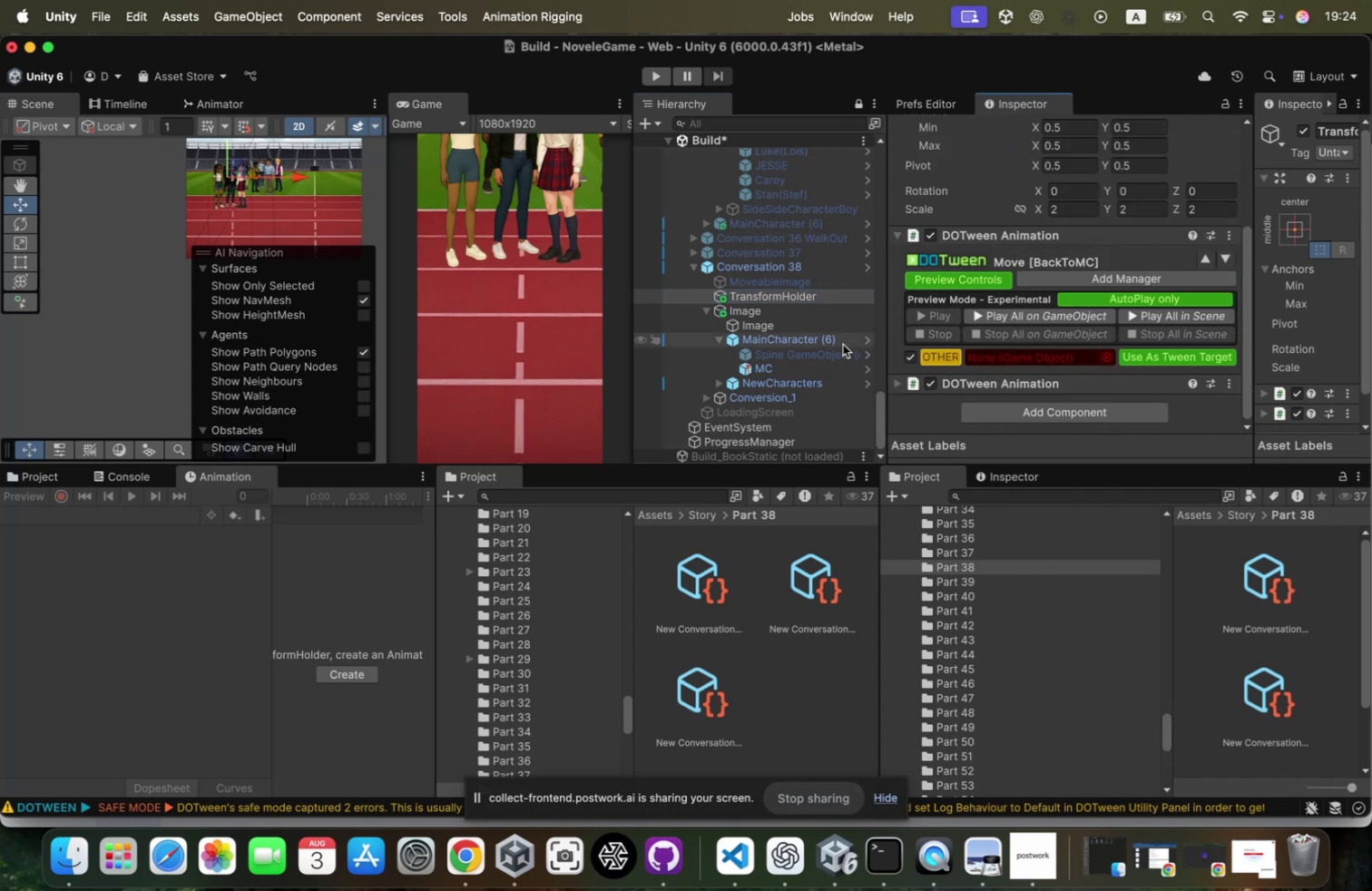 
left_click_drag(start_coordinate=[770, 314], to_coordinate=[1004, 356])
 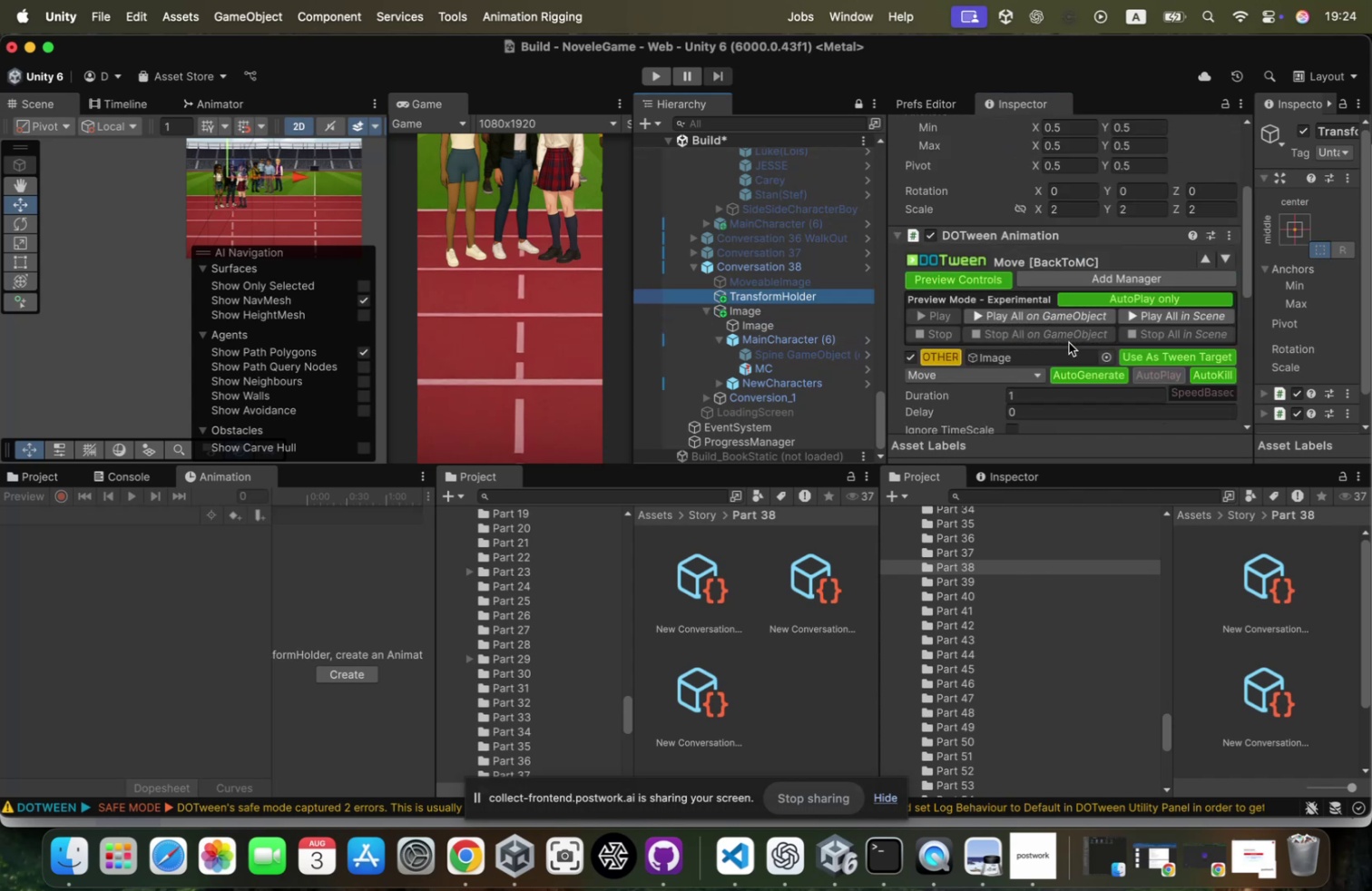 
scroll: coordinate [1023, 377], scroll_direction: down, amount: 70.0
 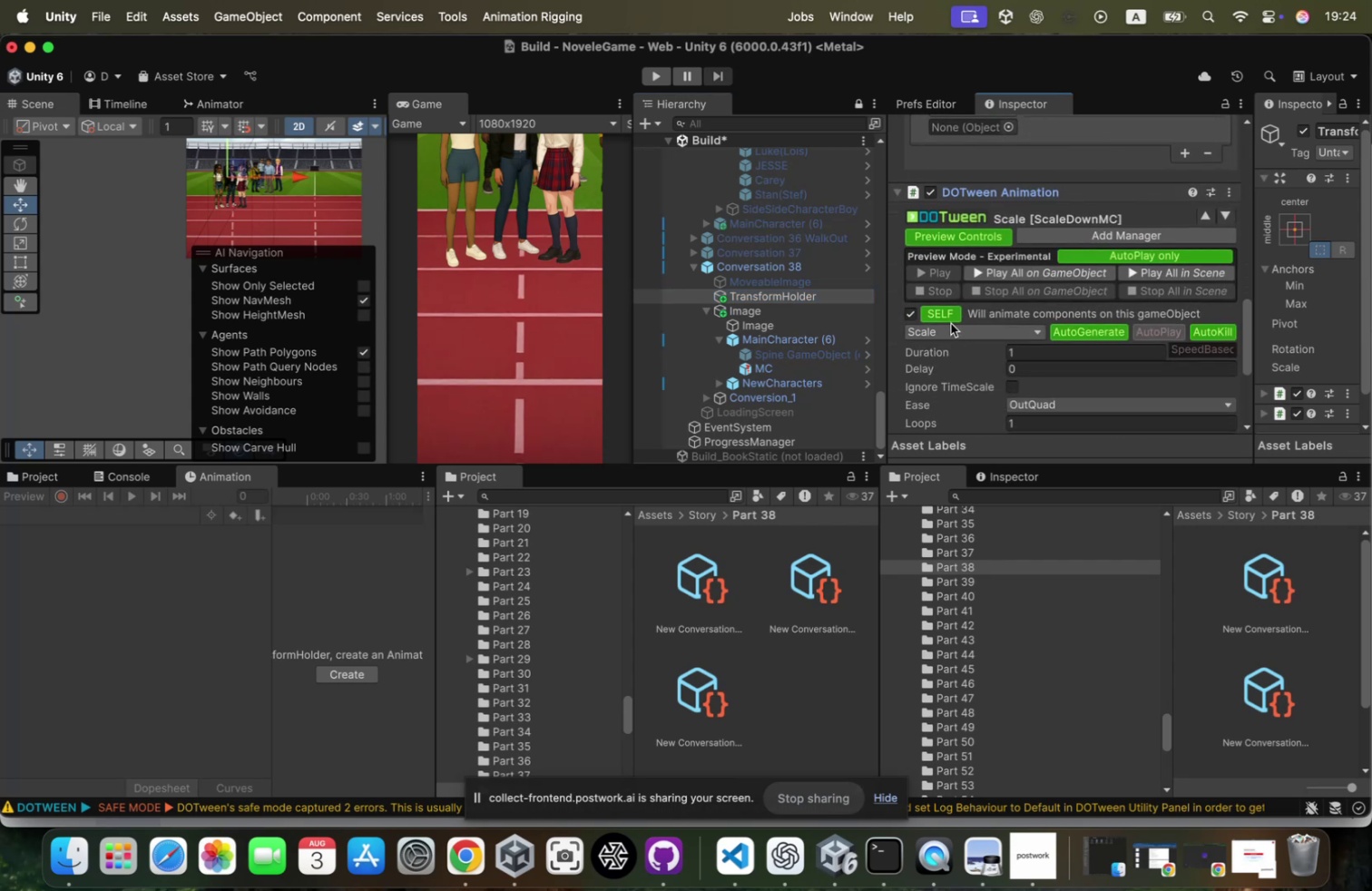 
left_click([950, 318])
 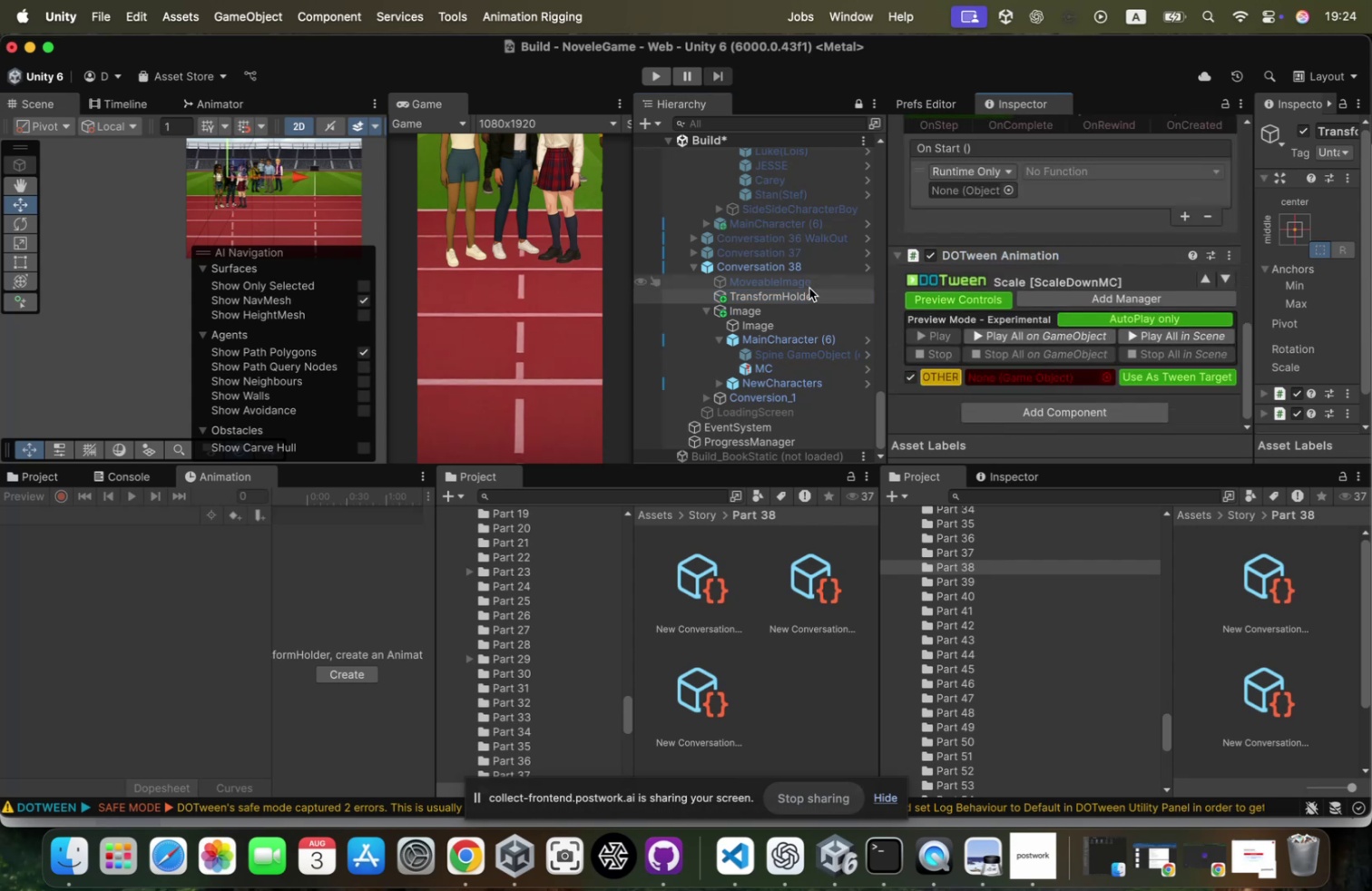 
left_click_drag(start_coordinate=[787, 312], to_coordinate=[1009, 379])
 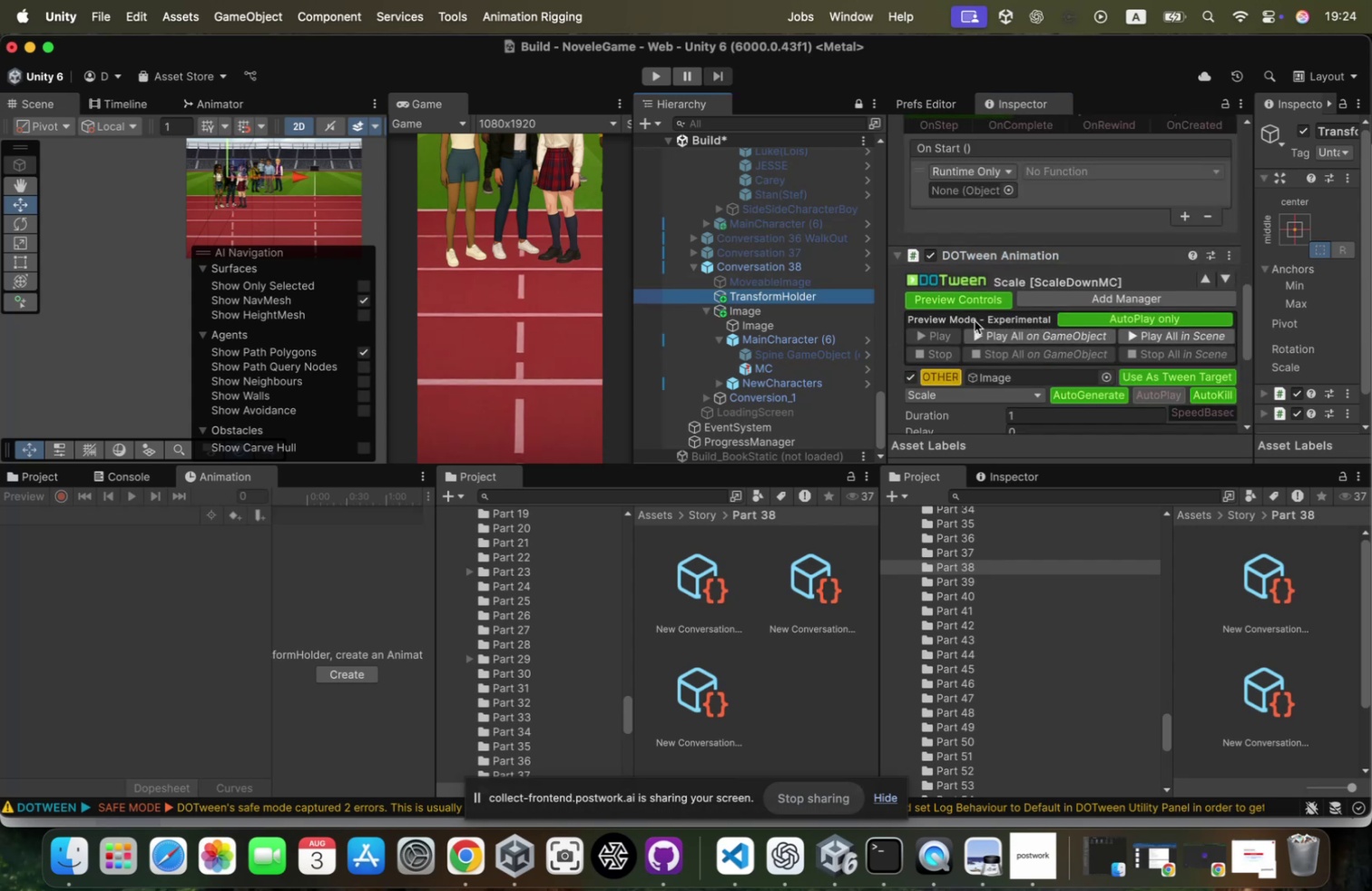 
scroll: coordinate [988, 328], scroll_direction: up, amount: 10.0
 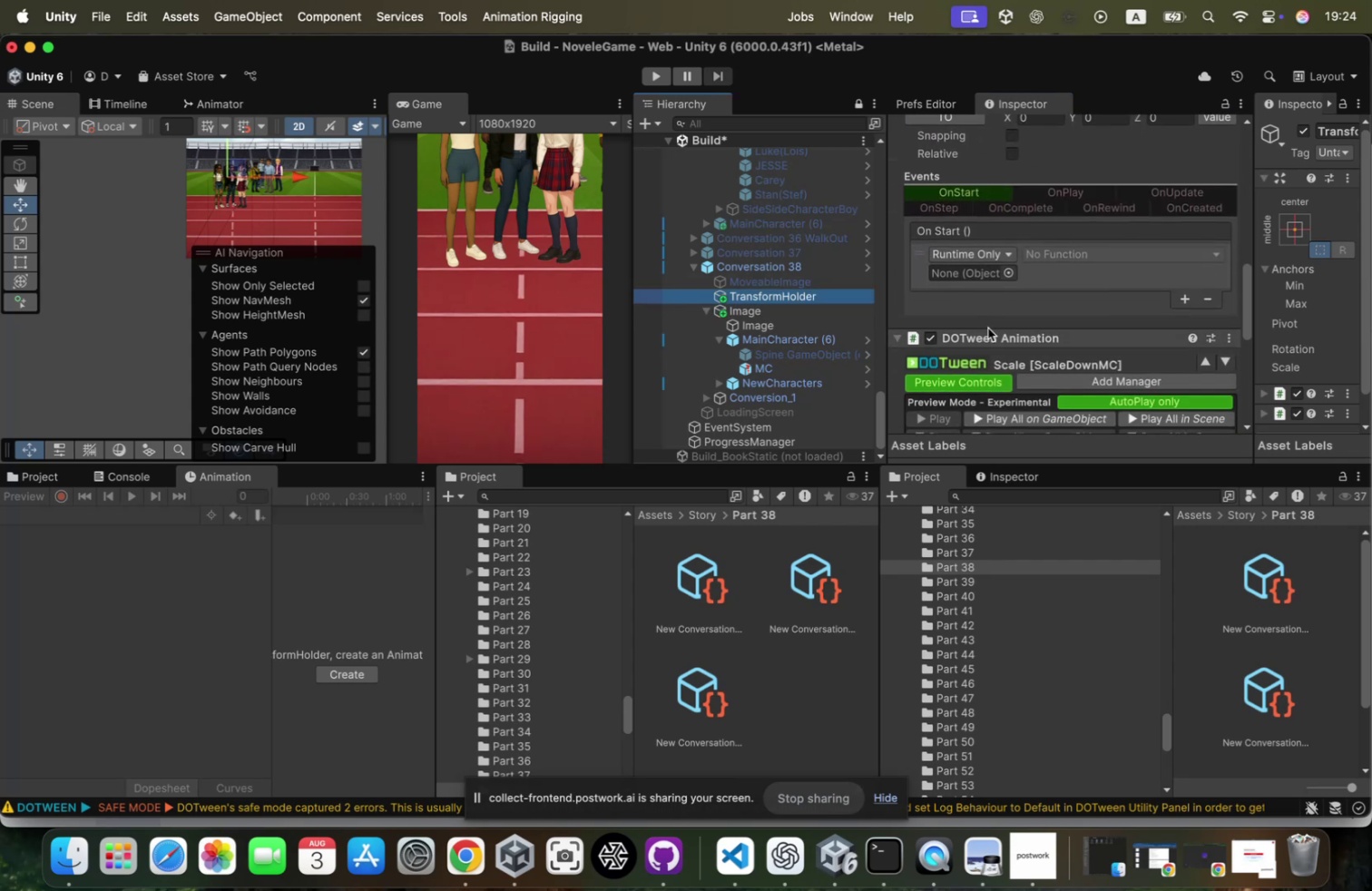 
left_click_drag(start_coordinate=[982, 339], to_coordinate=[984, 276])
 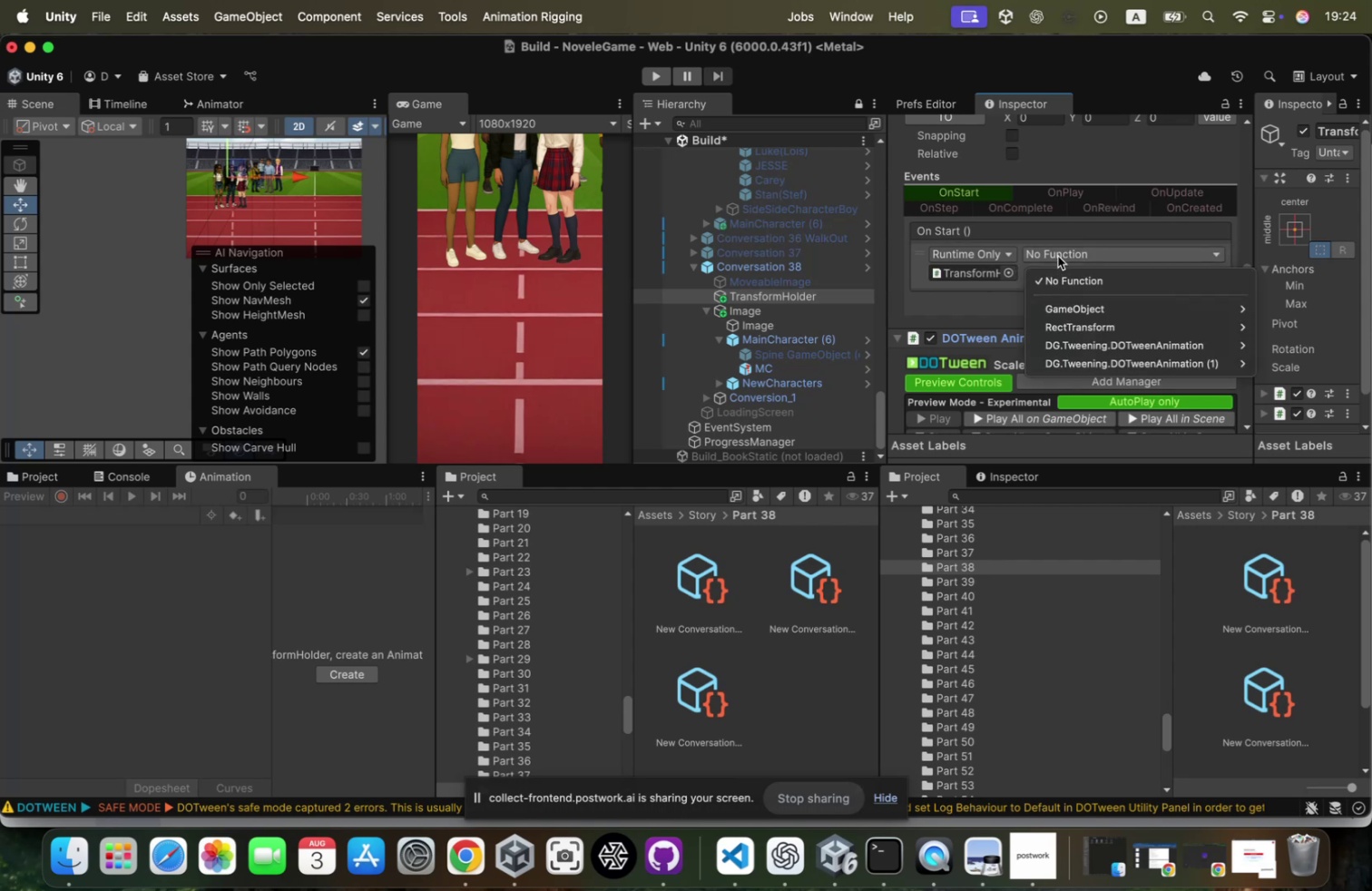 
mouse_move([1120, 357])
 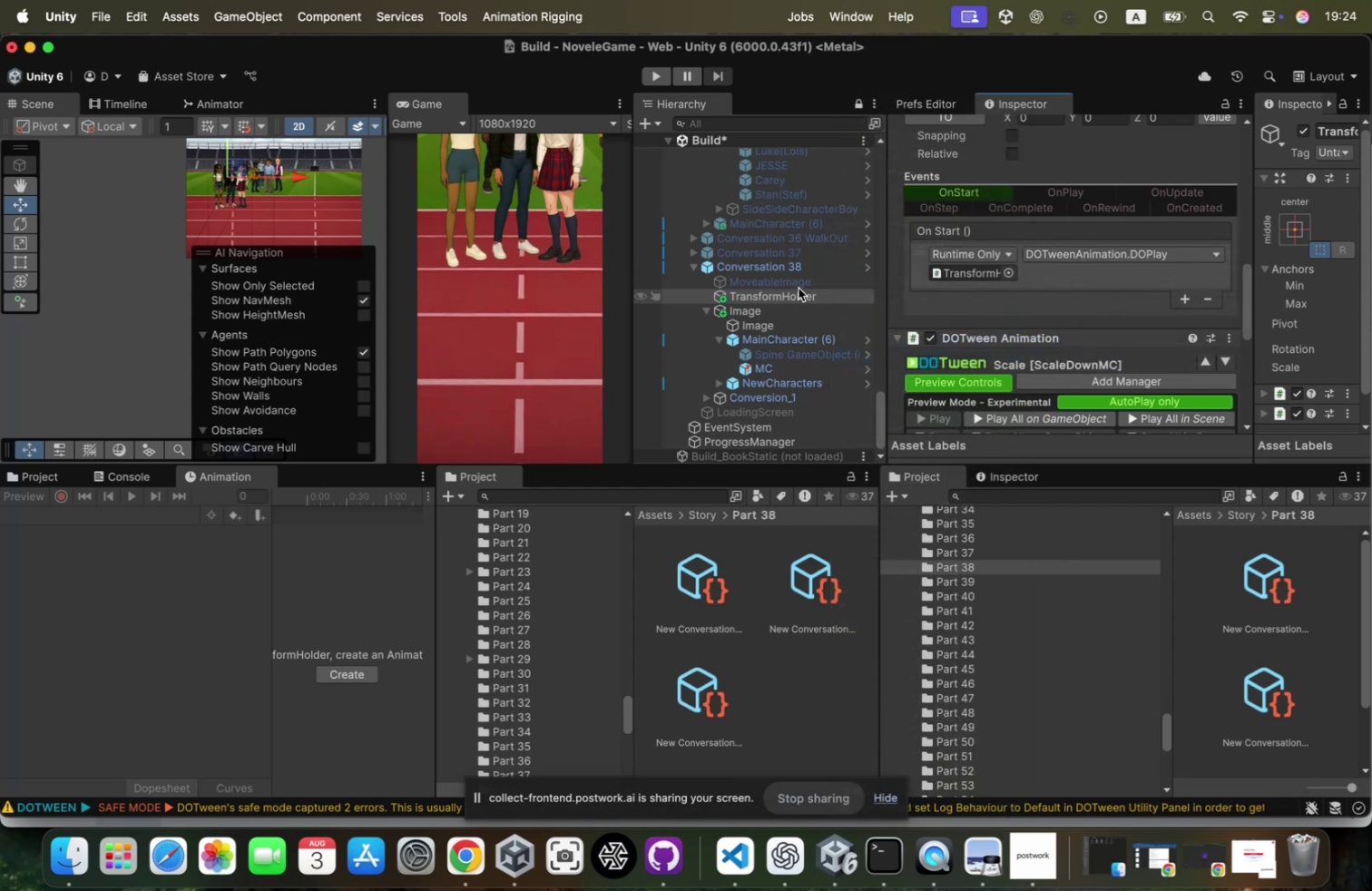 
left_click([780, 309])
 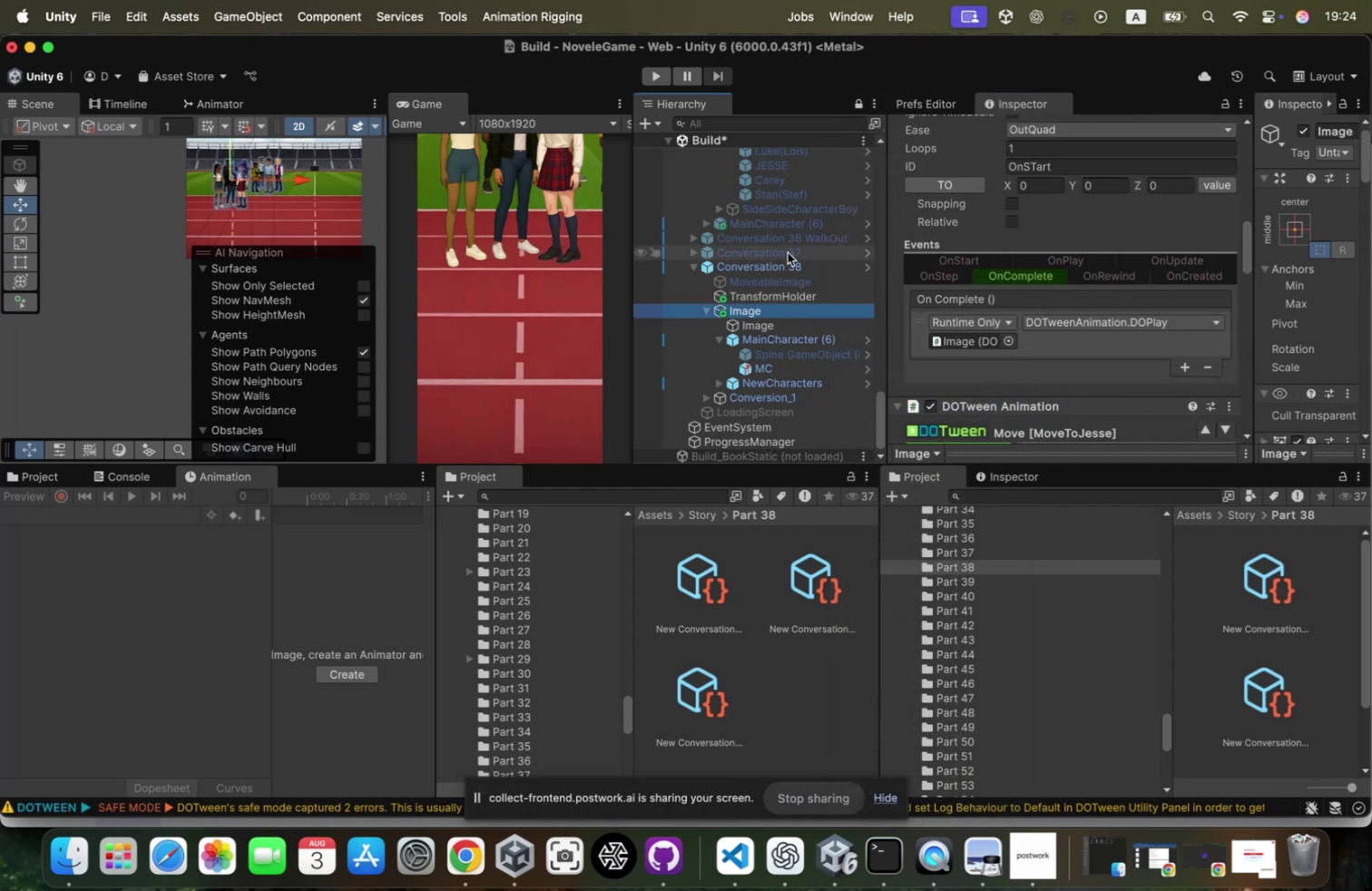 
left_click([780, 270])
 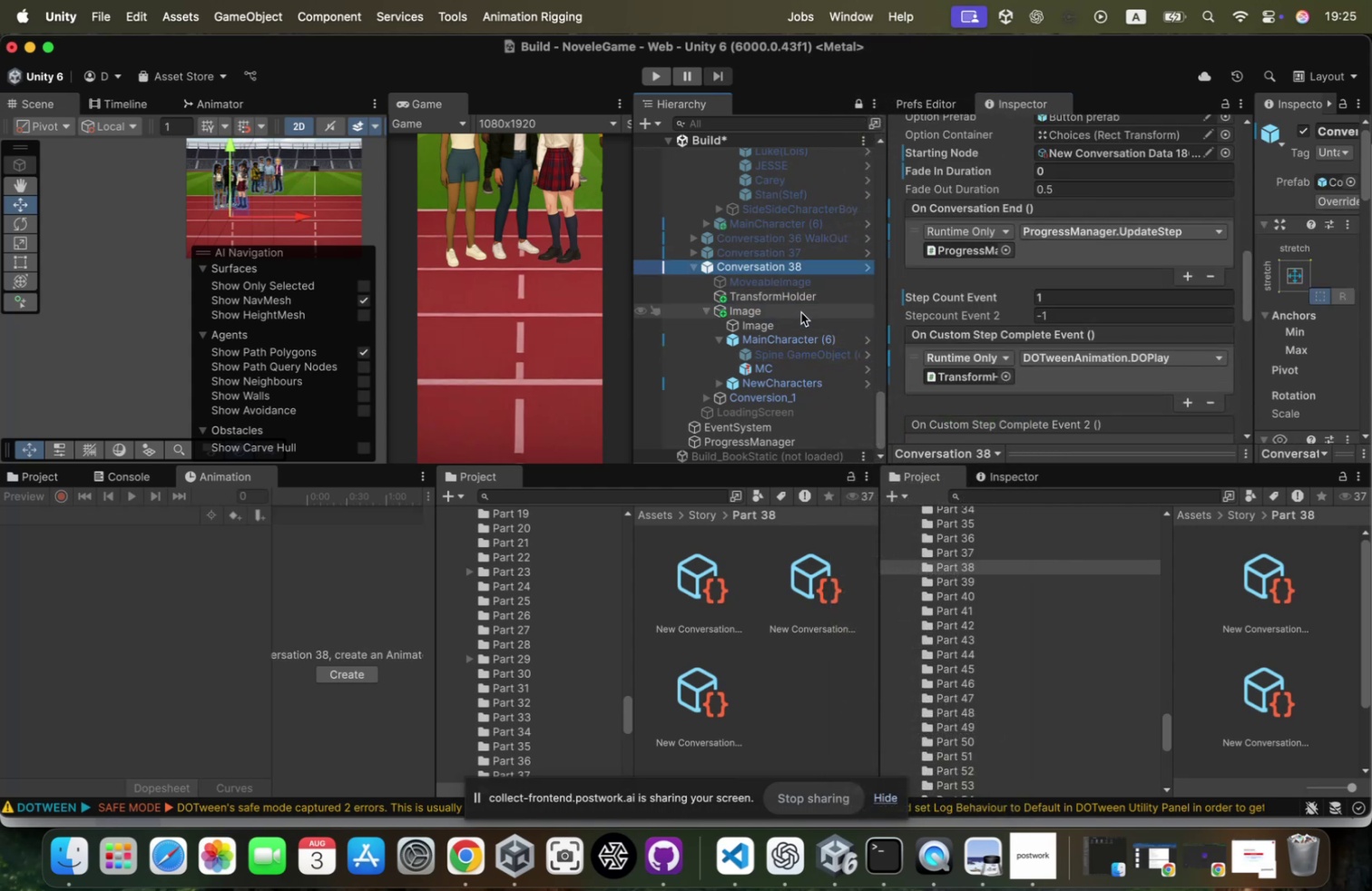 
left_click([811, 301])
 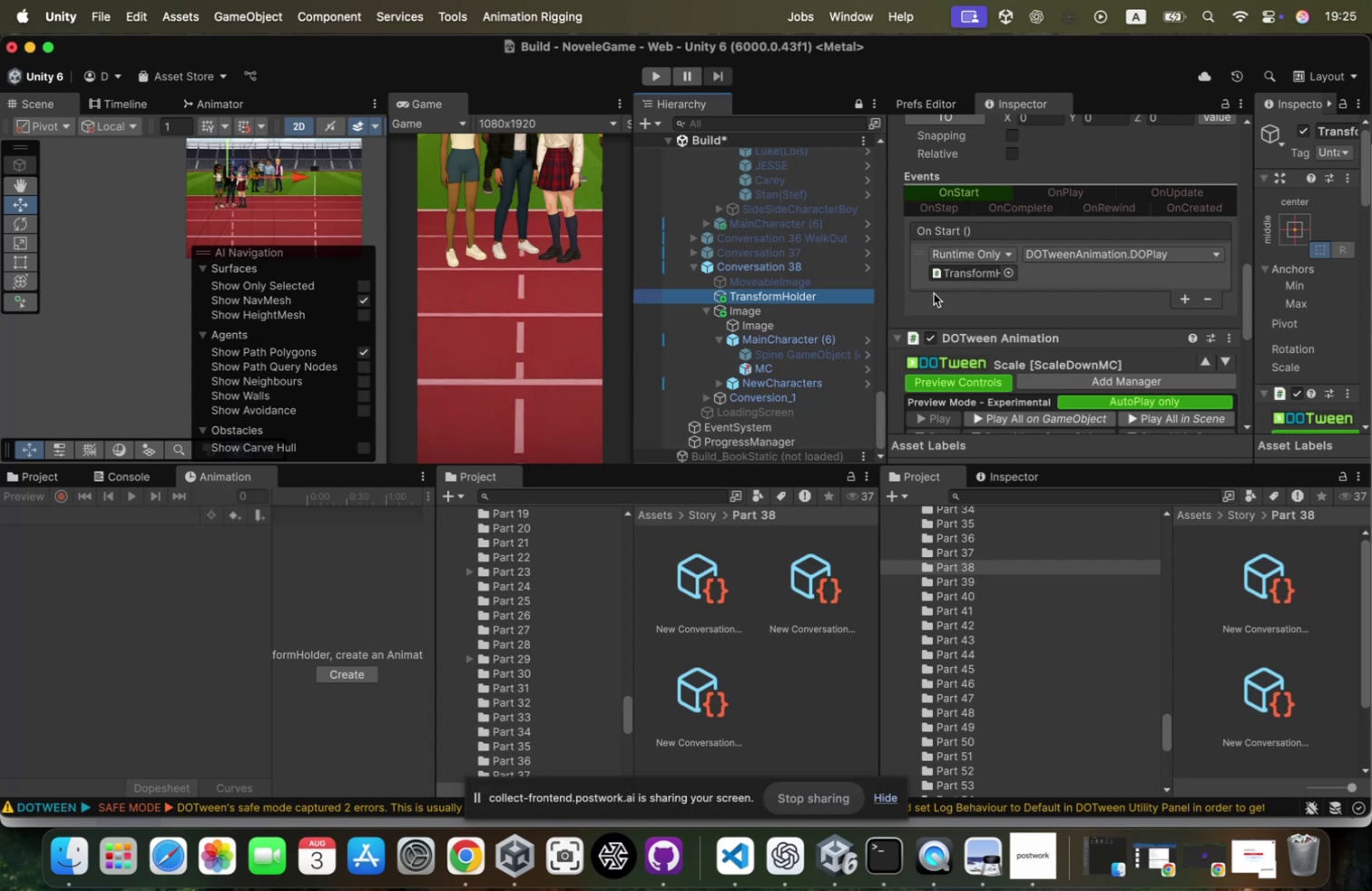 
scroll: coordinate [936, 293], scroll_direction: up, amount: 34.0
 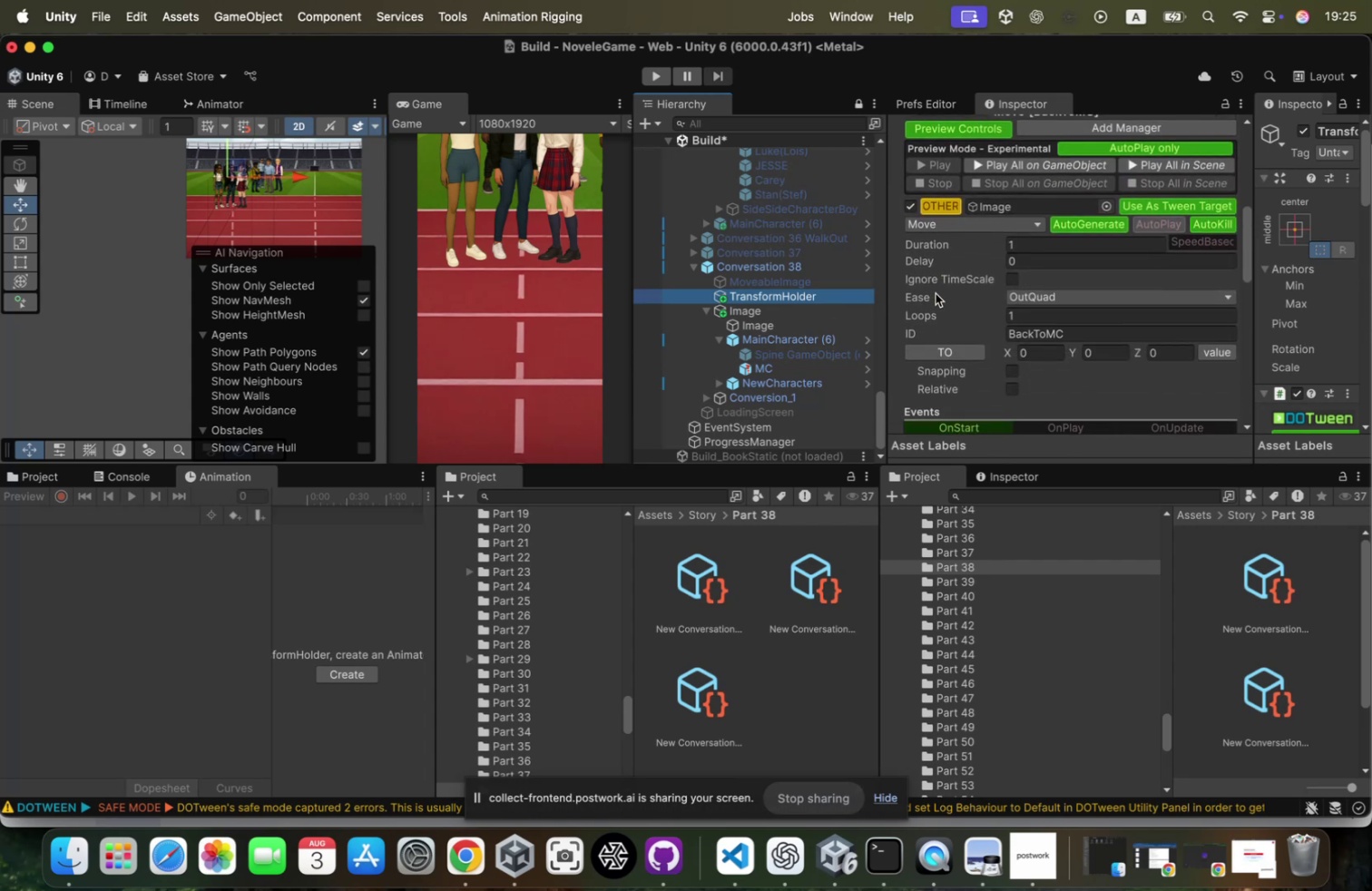 
scroll: coordinate [988, 312], scroll_direction: down, amount: 69.0
 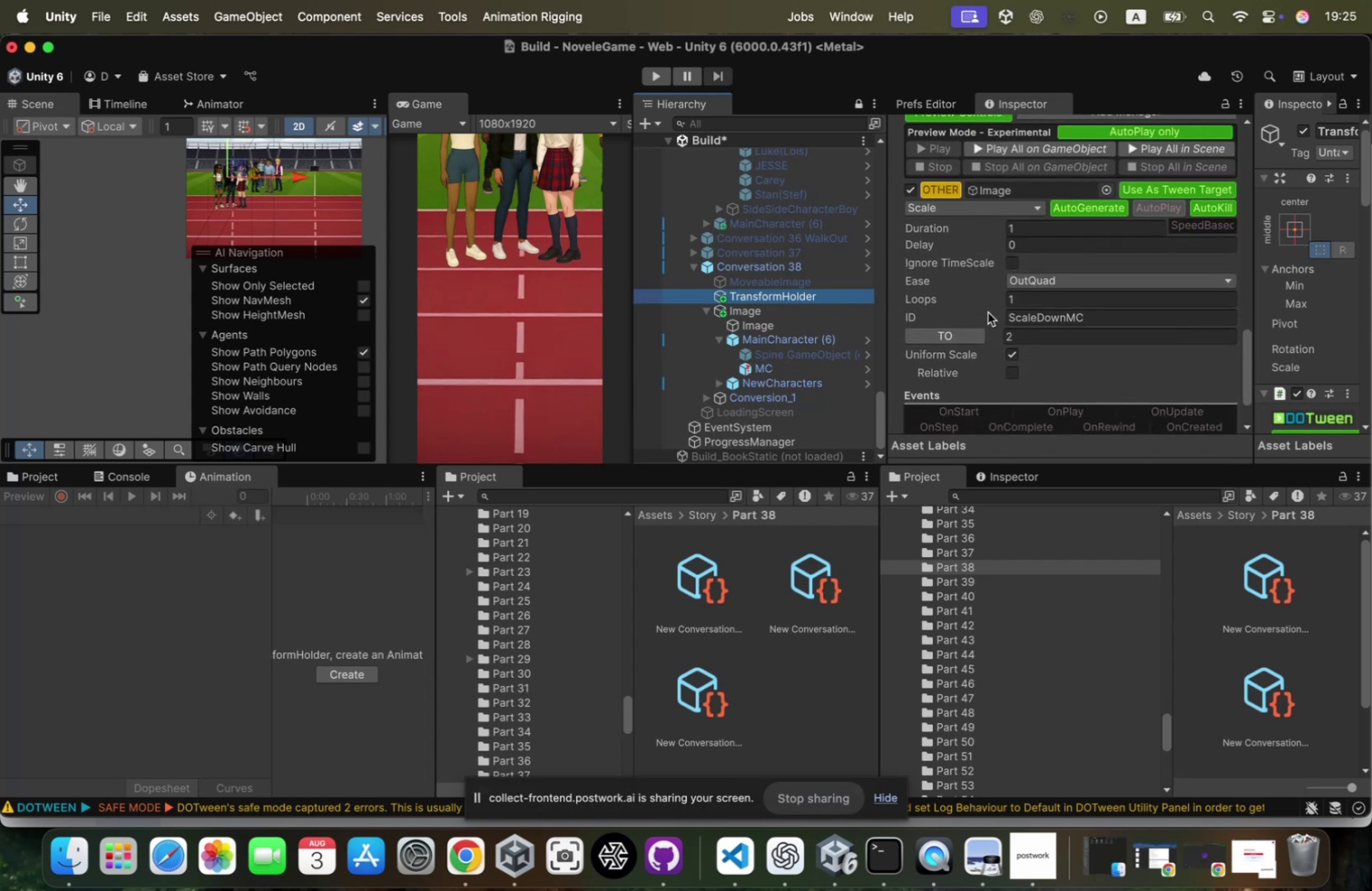 
scroll: coordinate [988, 312], scroll_direction: up, amount: 108.0
 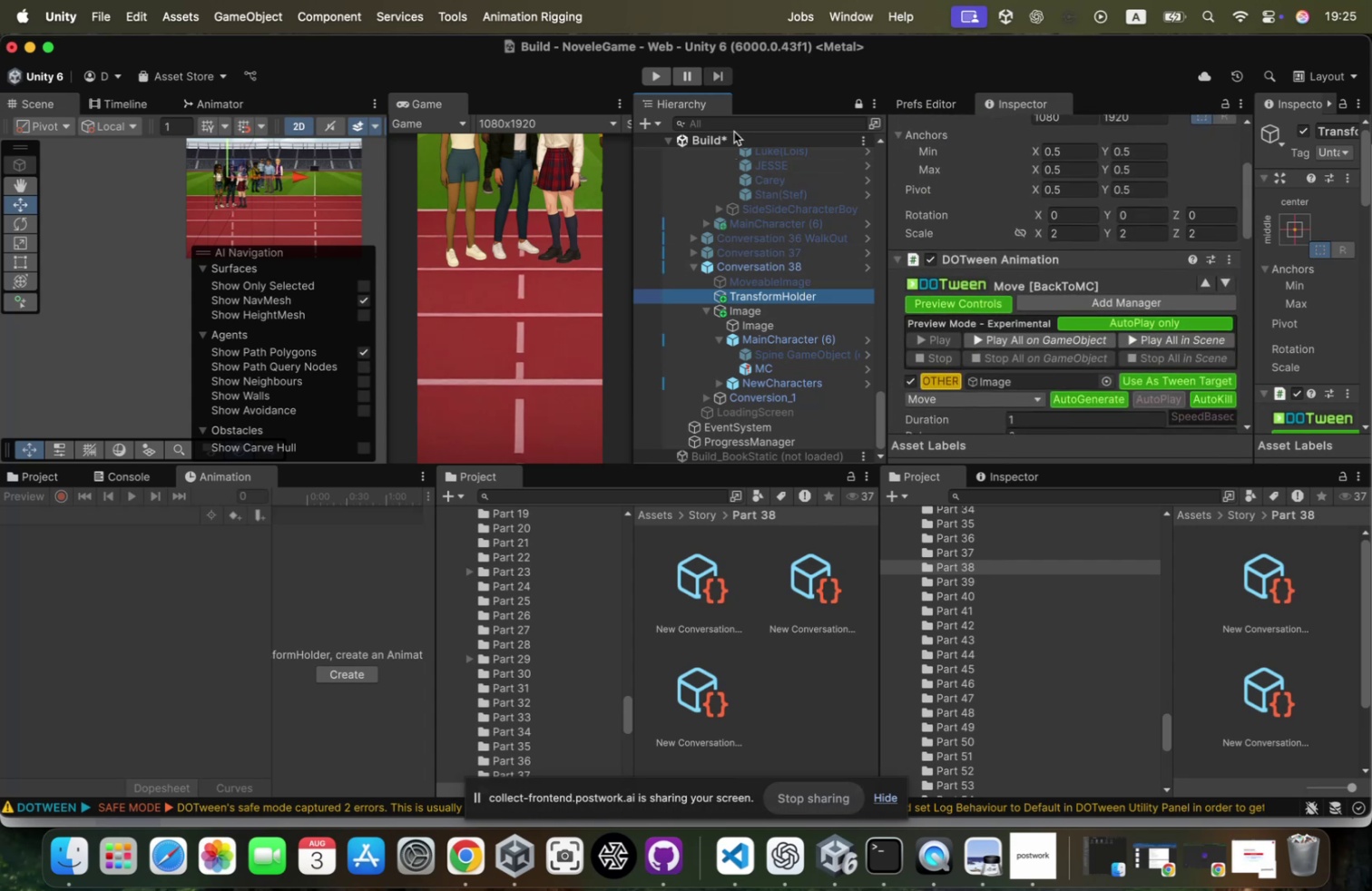 
right_click([731, 138])
 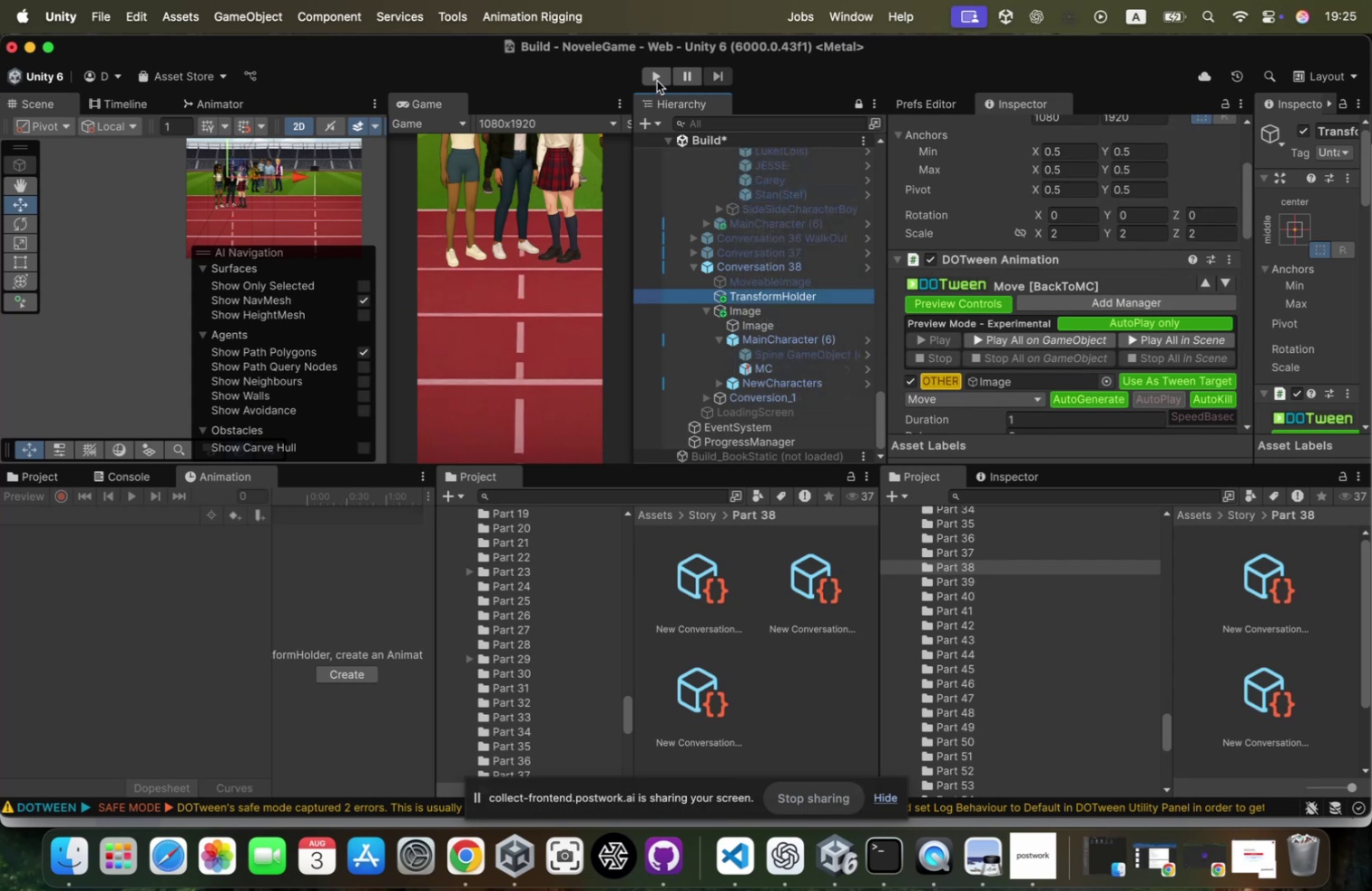 
left_click([652, 75])
 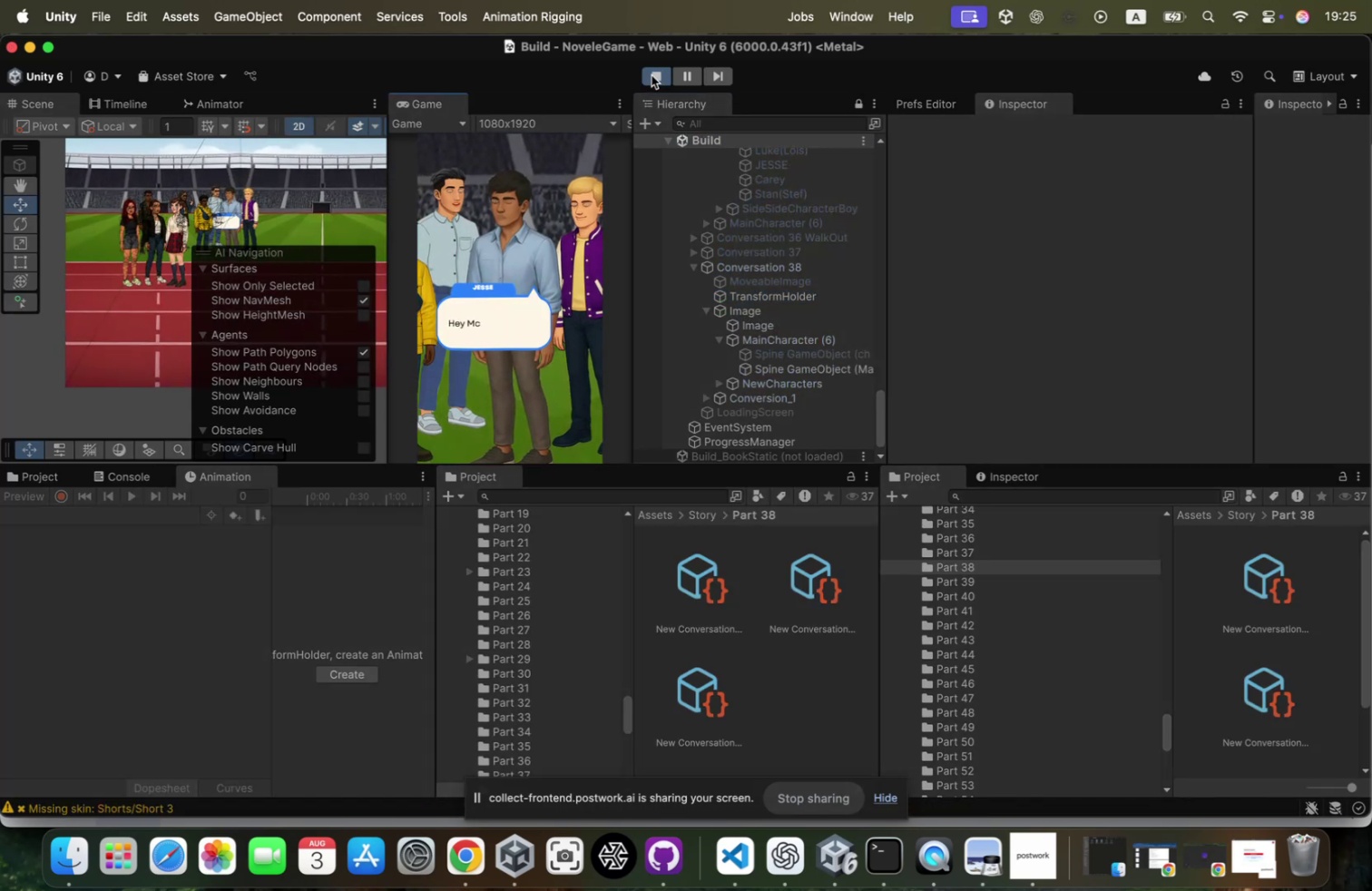 
wait(6.73)
 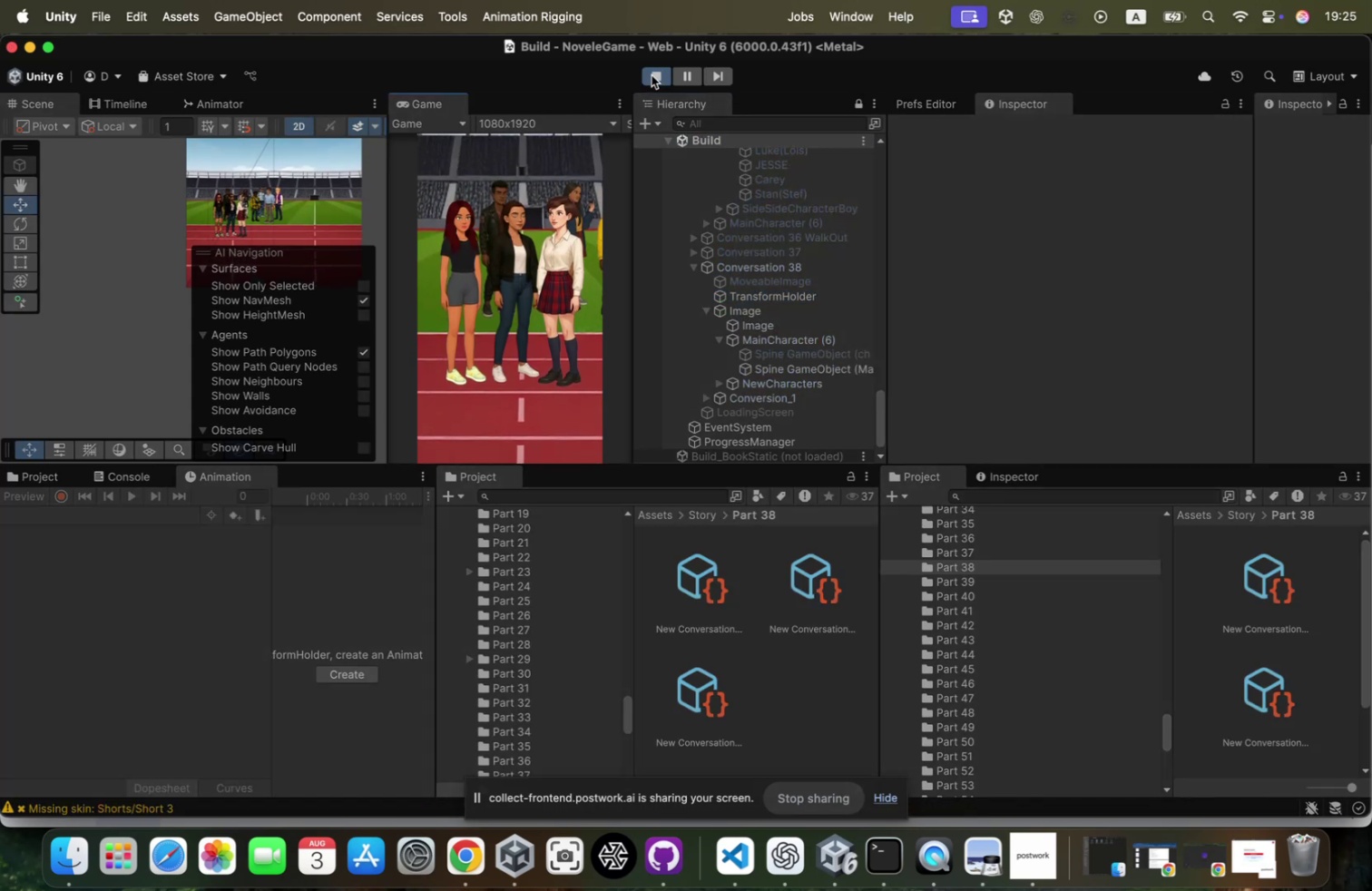 
left_click([527, 196])
 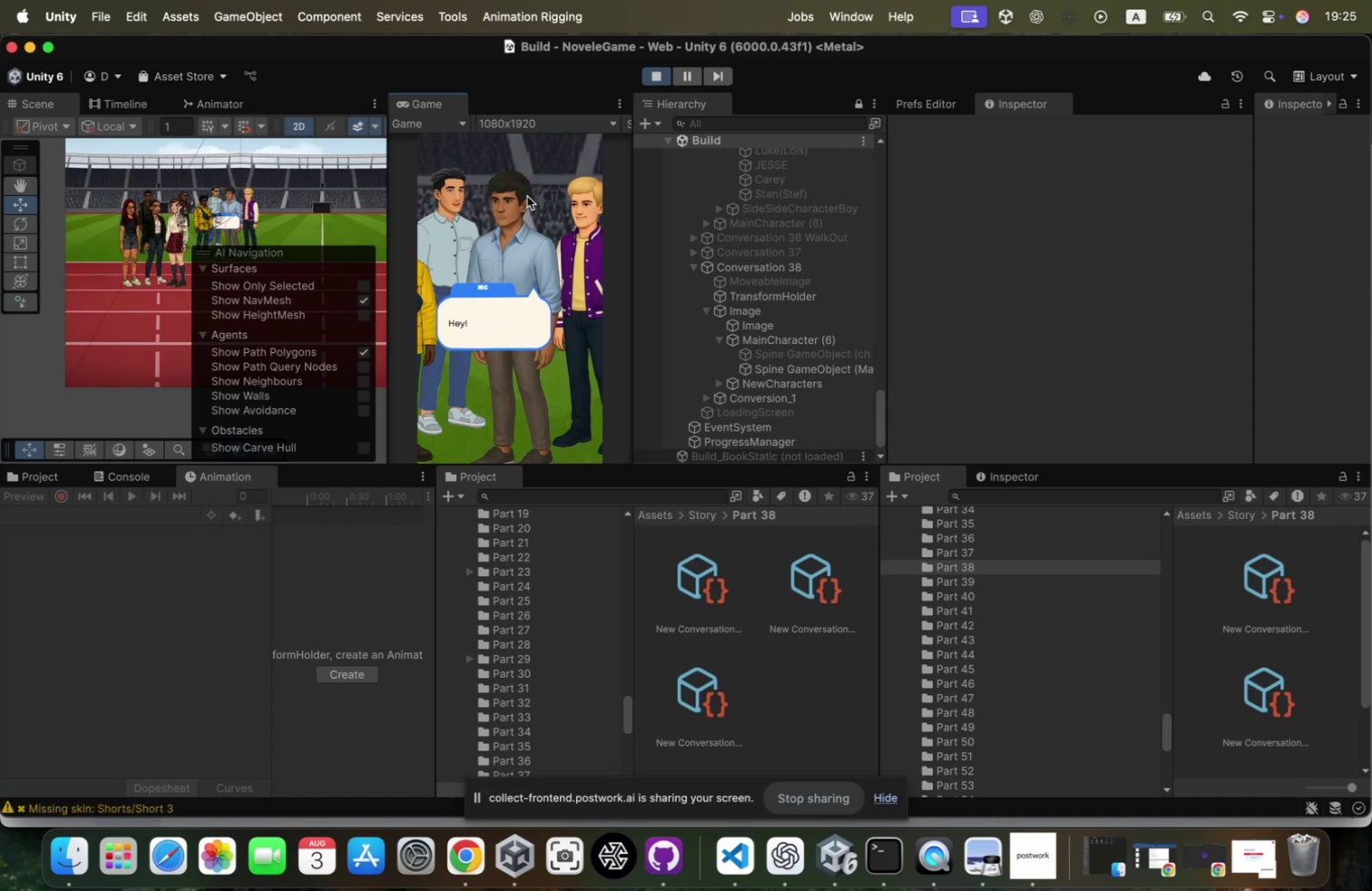 
wait(16.48)
 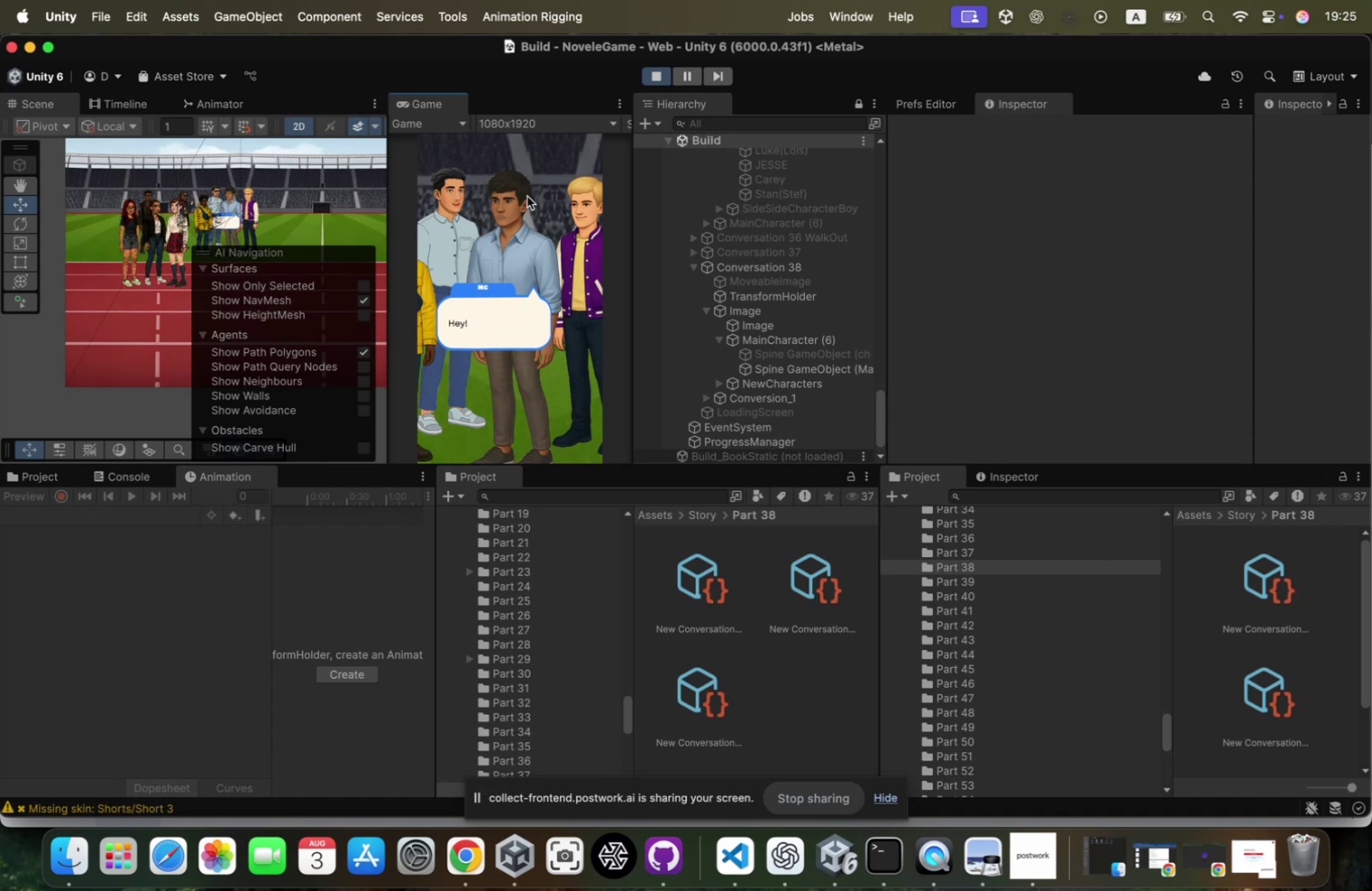 
key(Meta+CommandLeft)
 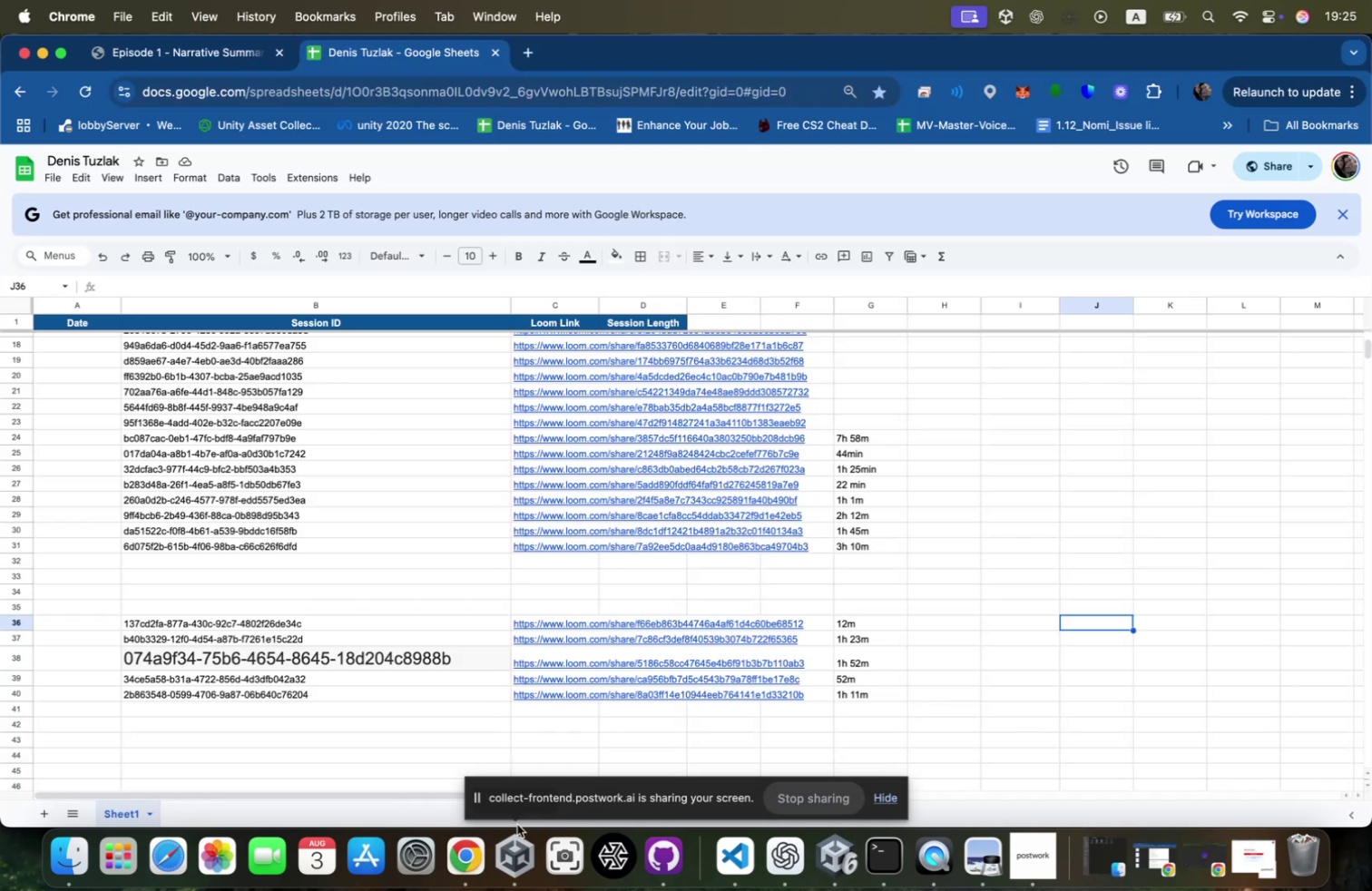 
hold_key(key=Tab, duration=0.42)
 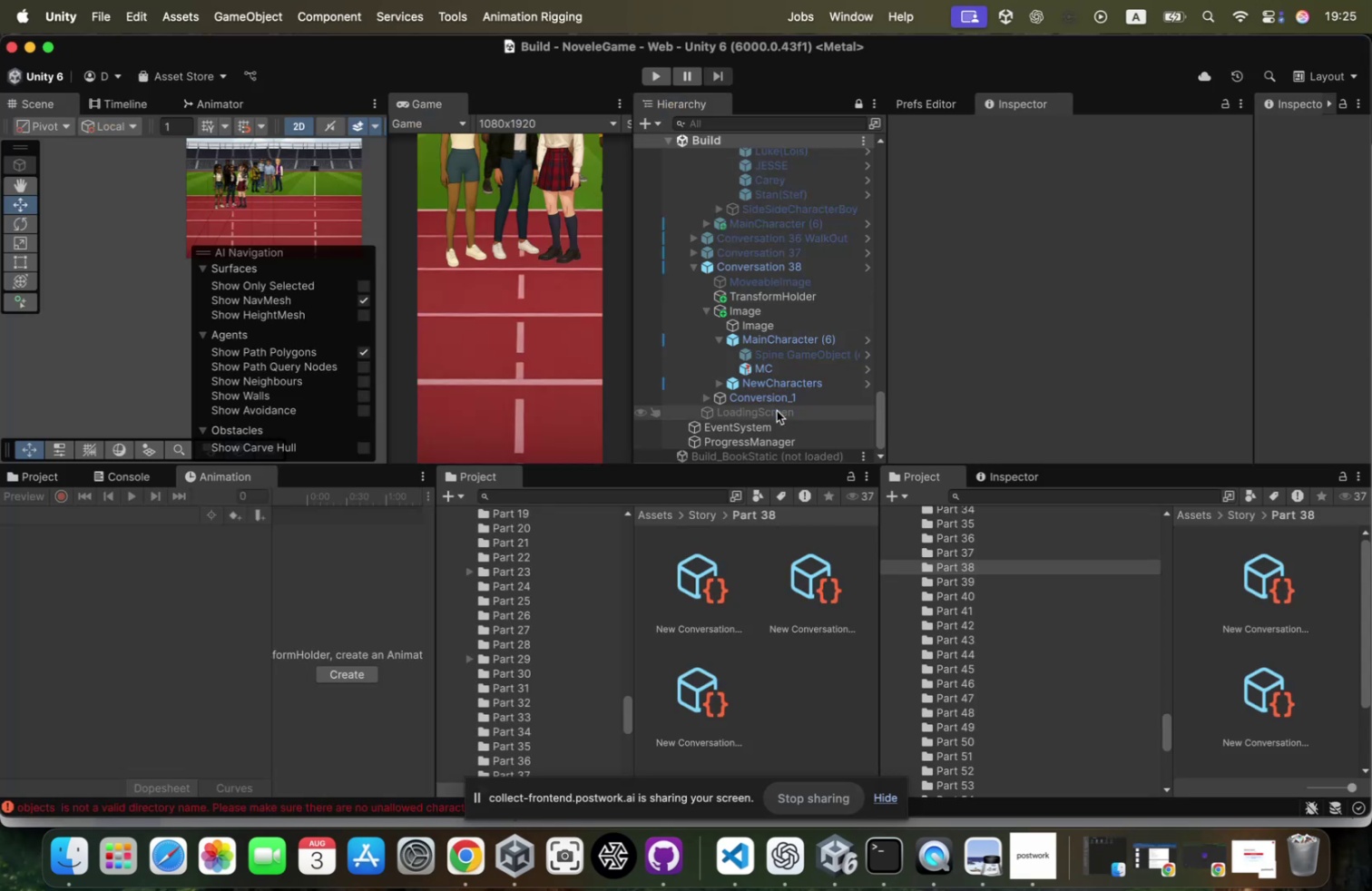 
left_click([808, 327])
 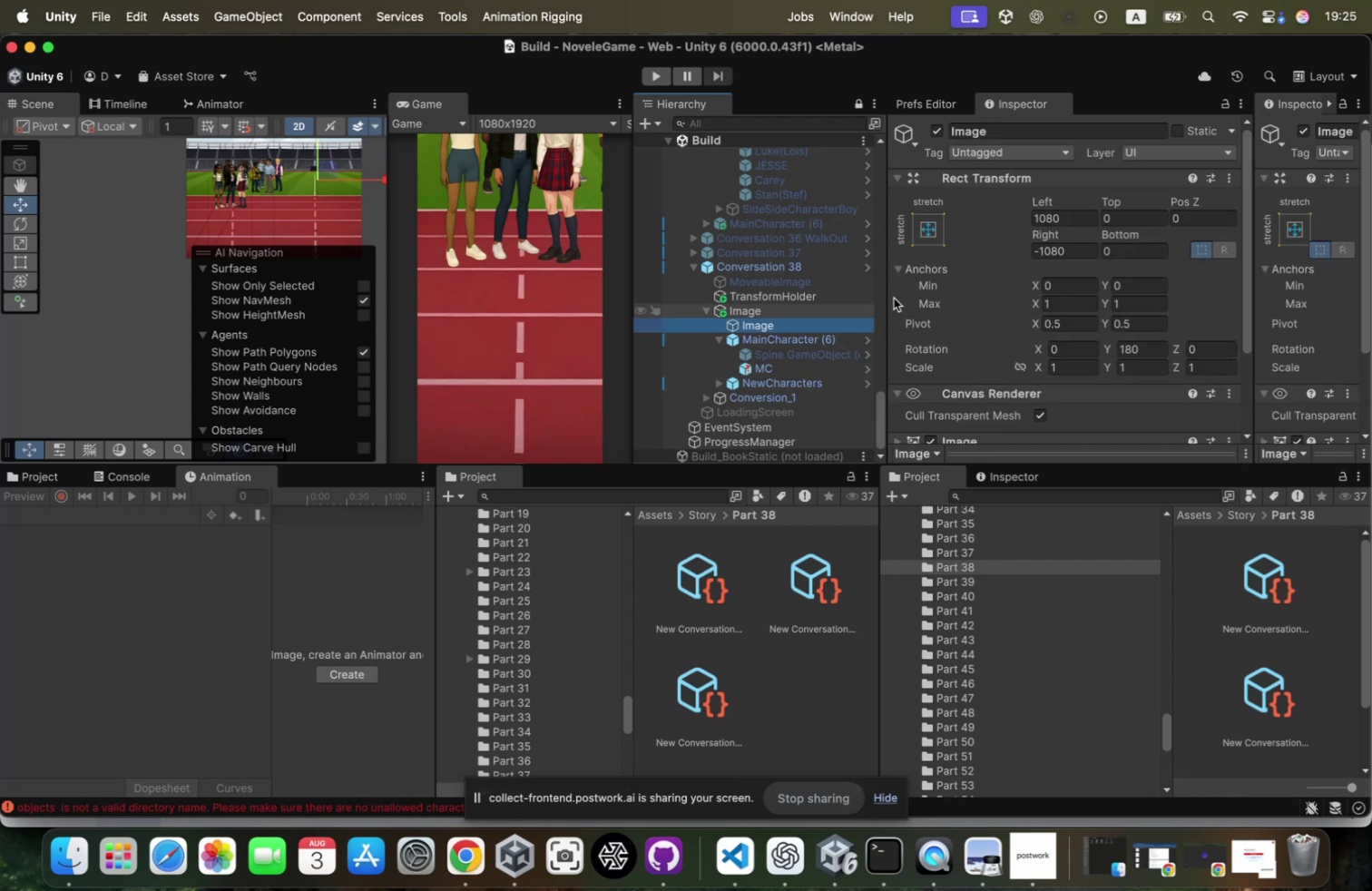 
scroll: coordinate [1059, 289], scroll_direction: down, amount: 95.0
 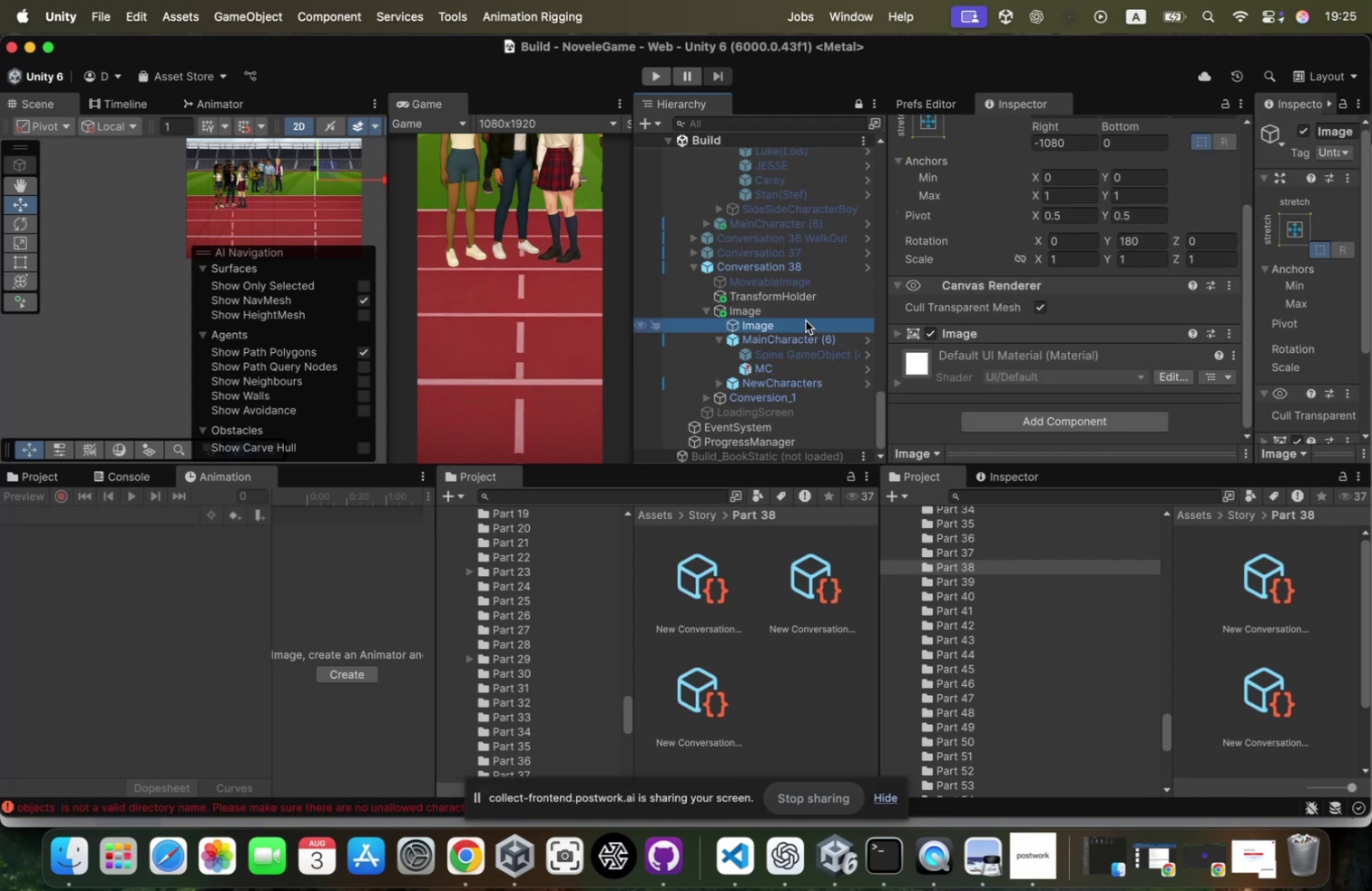 
left_click([818, 296])
 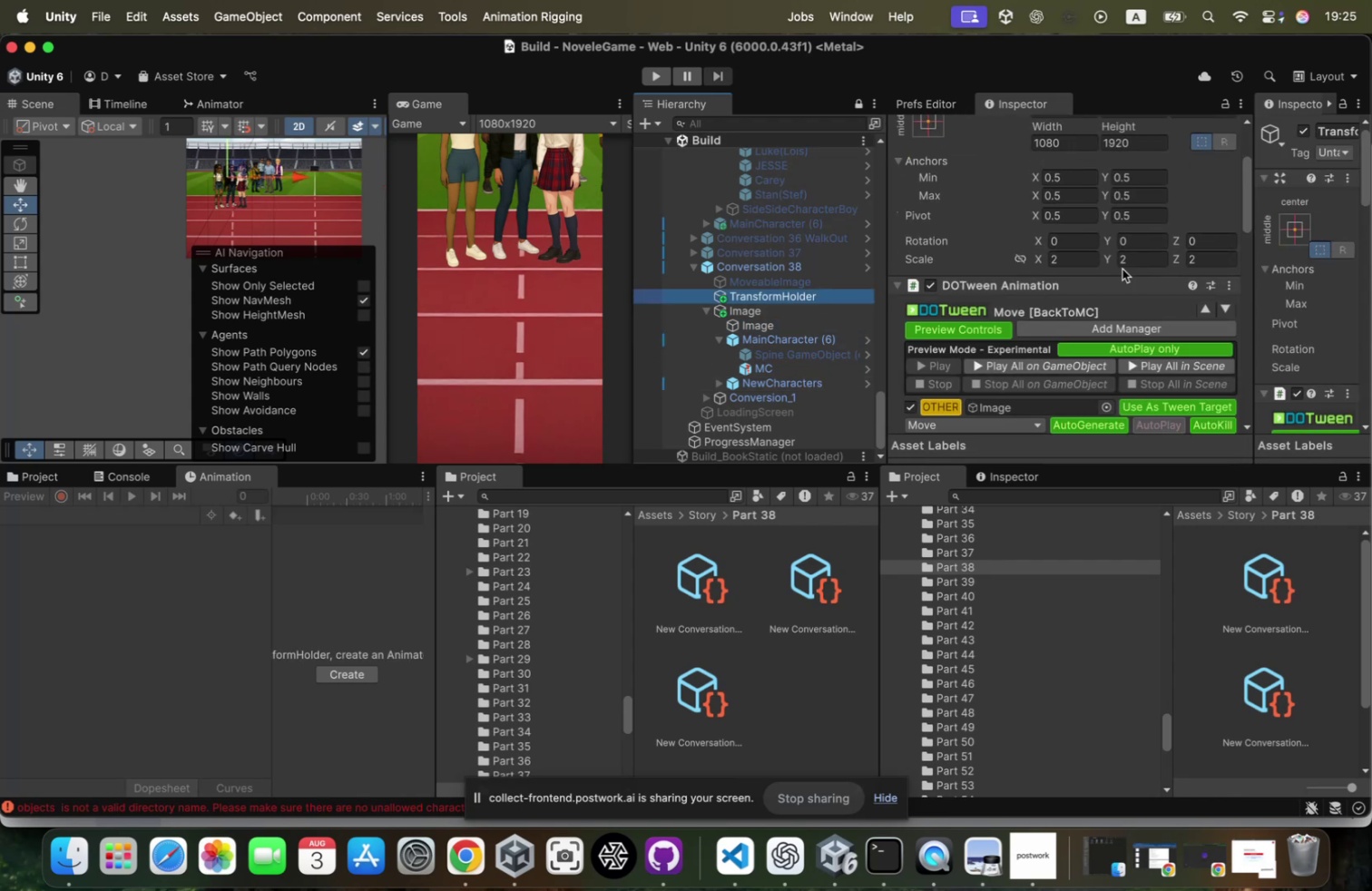 
scroll: coordinate [1152, 220], scroll_direction: down, amount: 39.0
 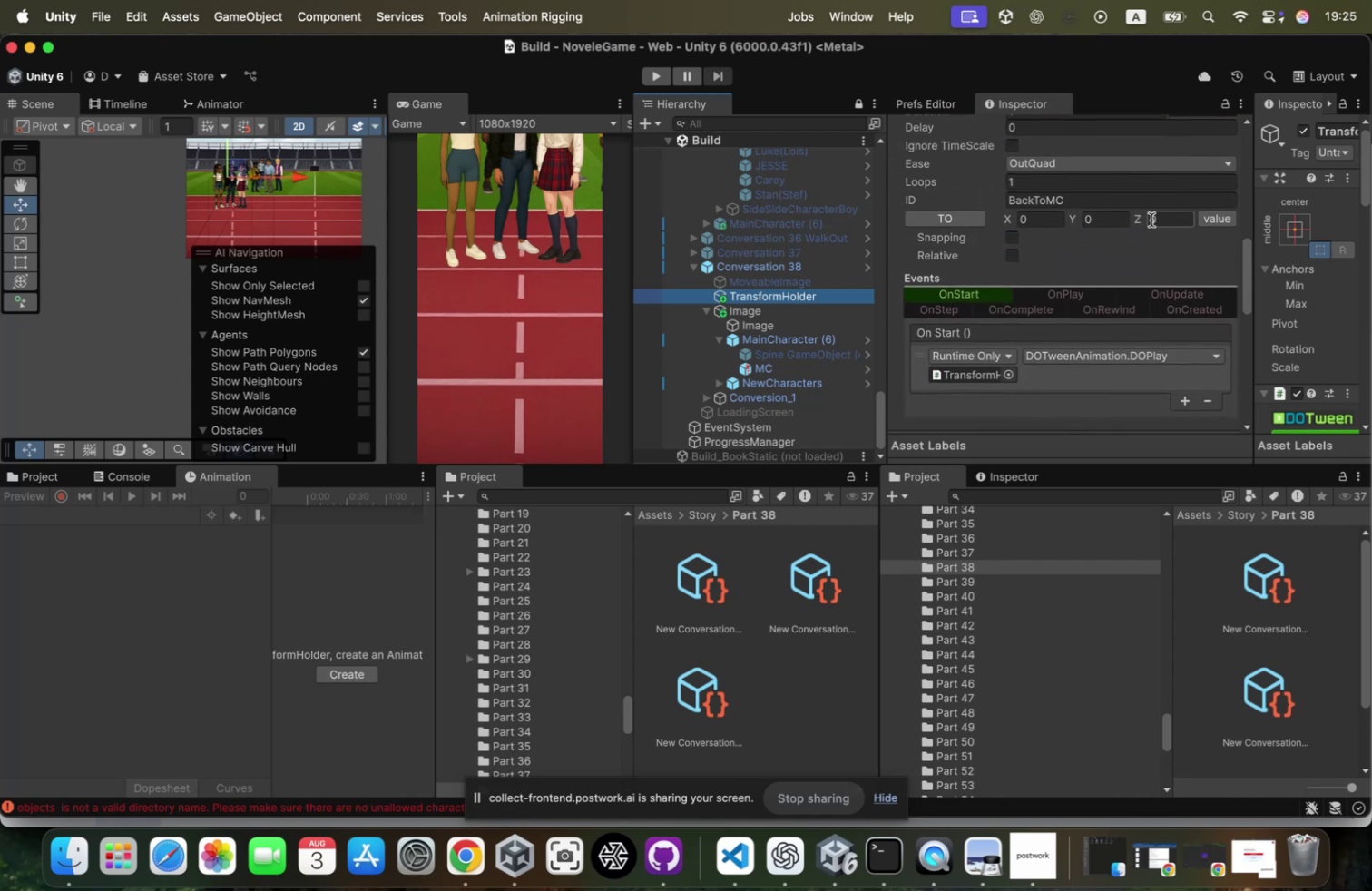 
scroll: coordinate [1152, 220], scroll_direction: up, amount: 2.0
 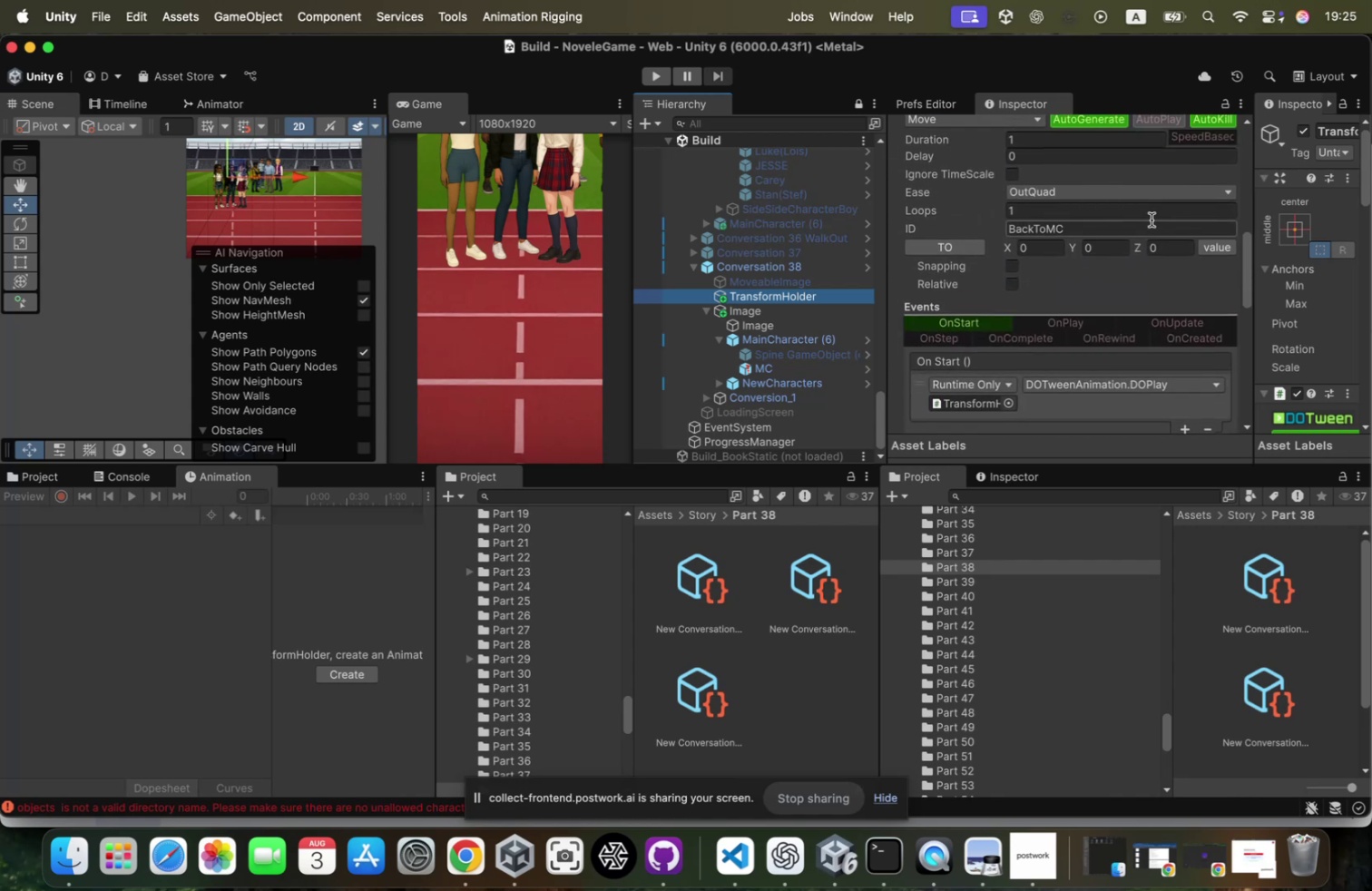 
left_click([1152, 220])
 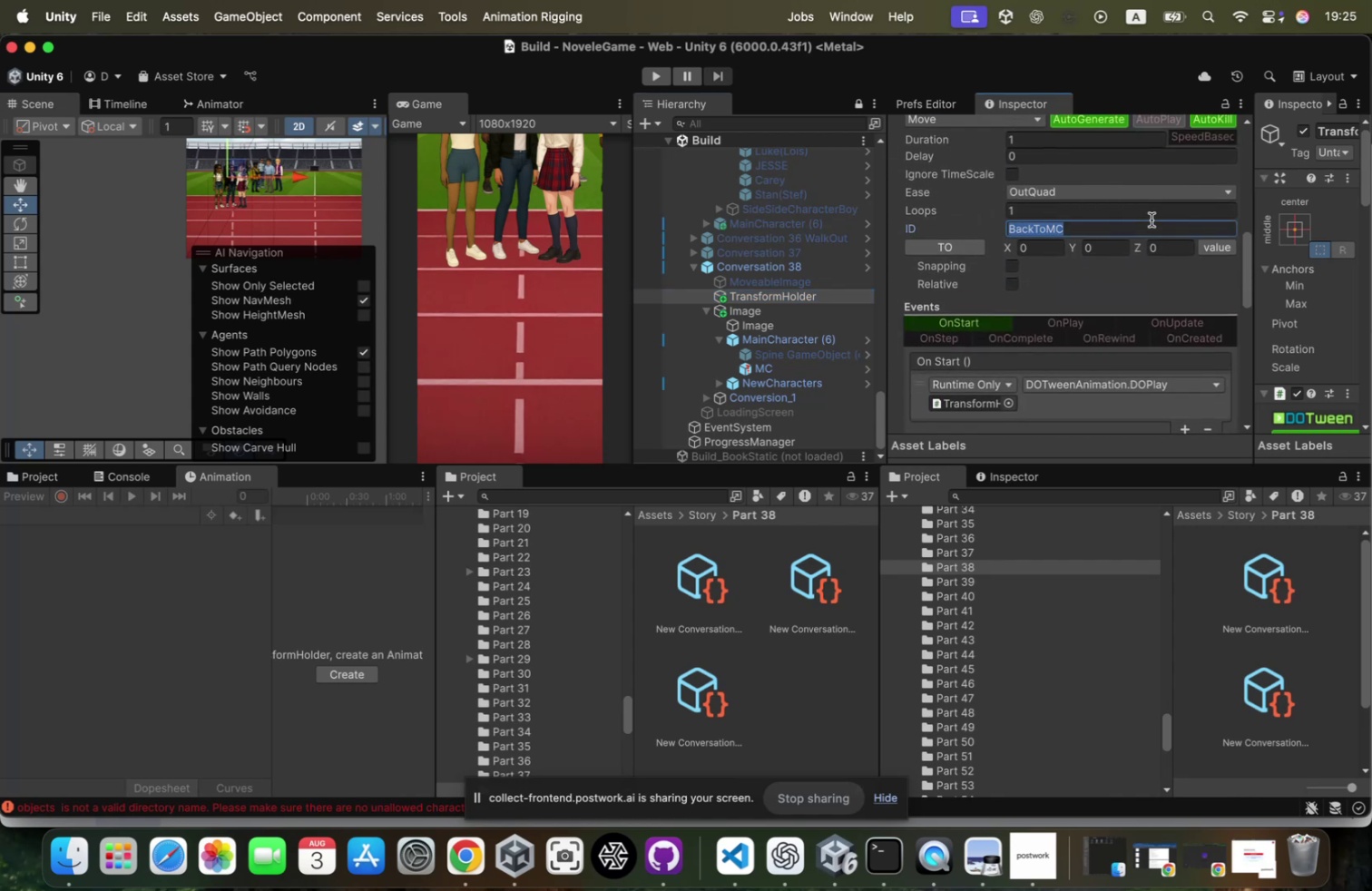 
type(MC)
 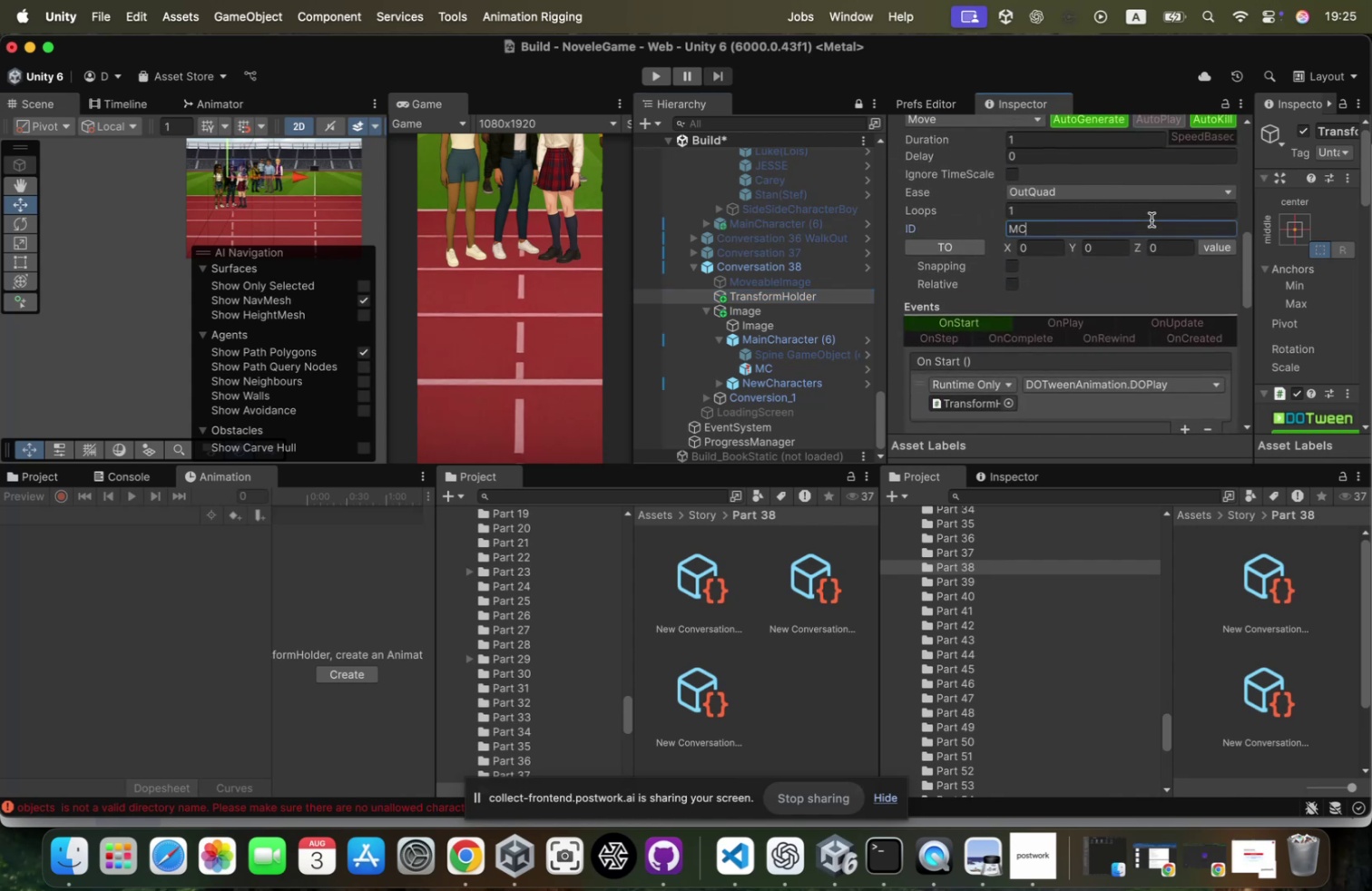 
key(Meta+CommandLeft)
 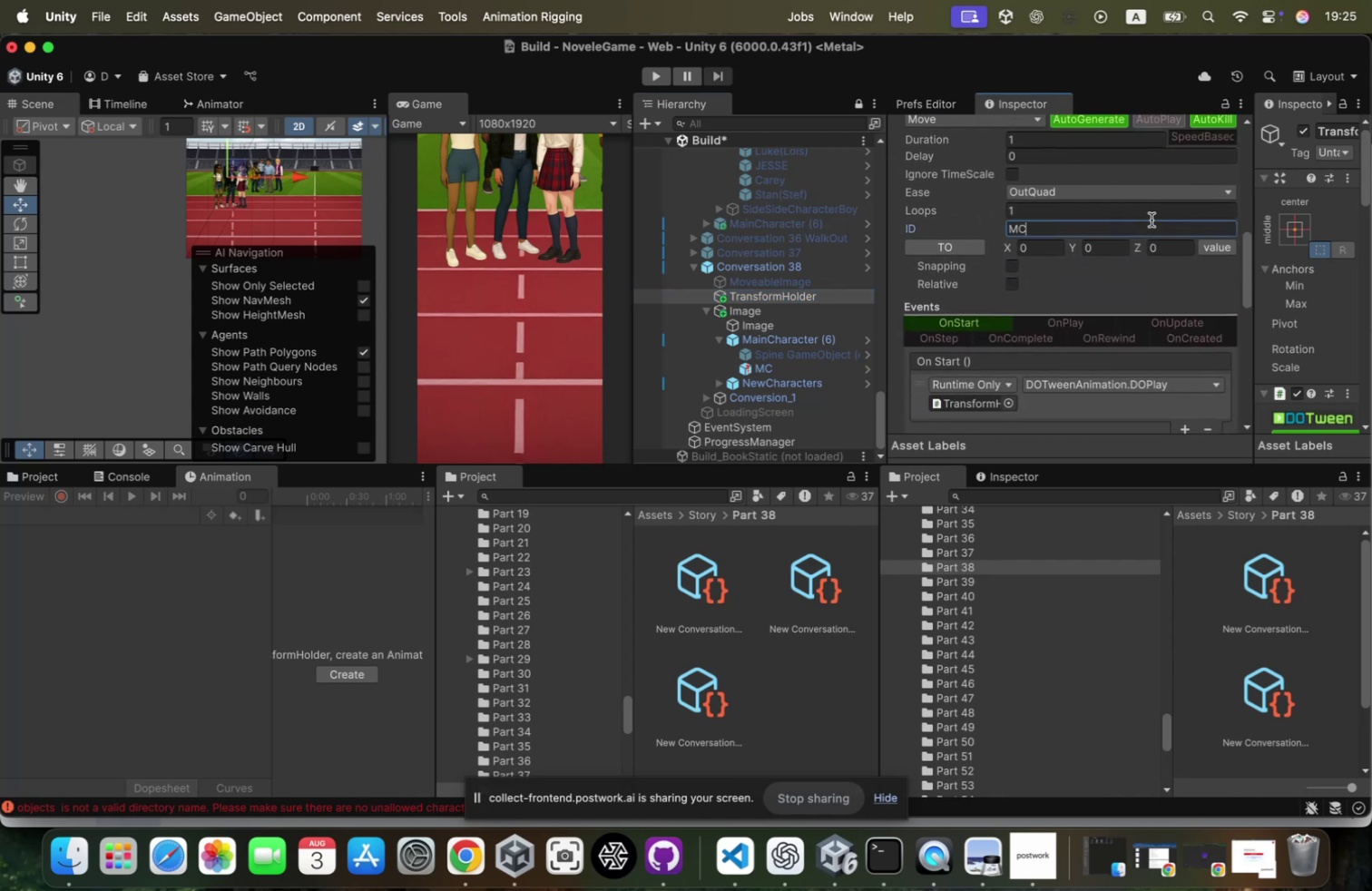 
key(Meta+A)
 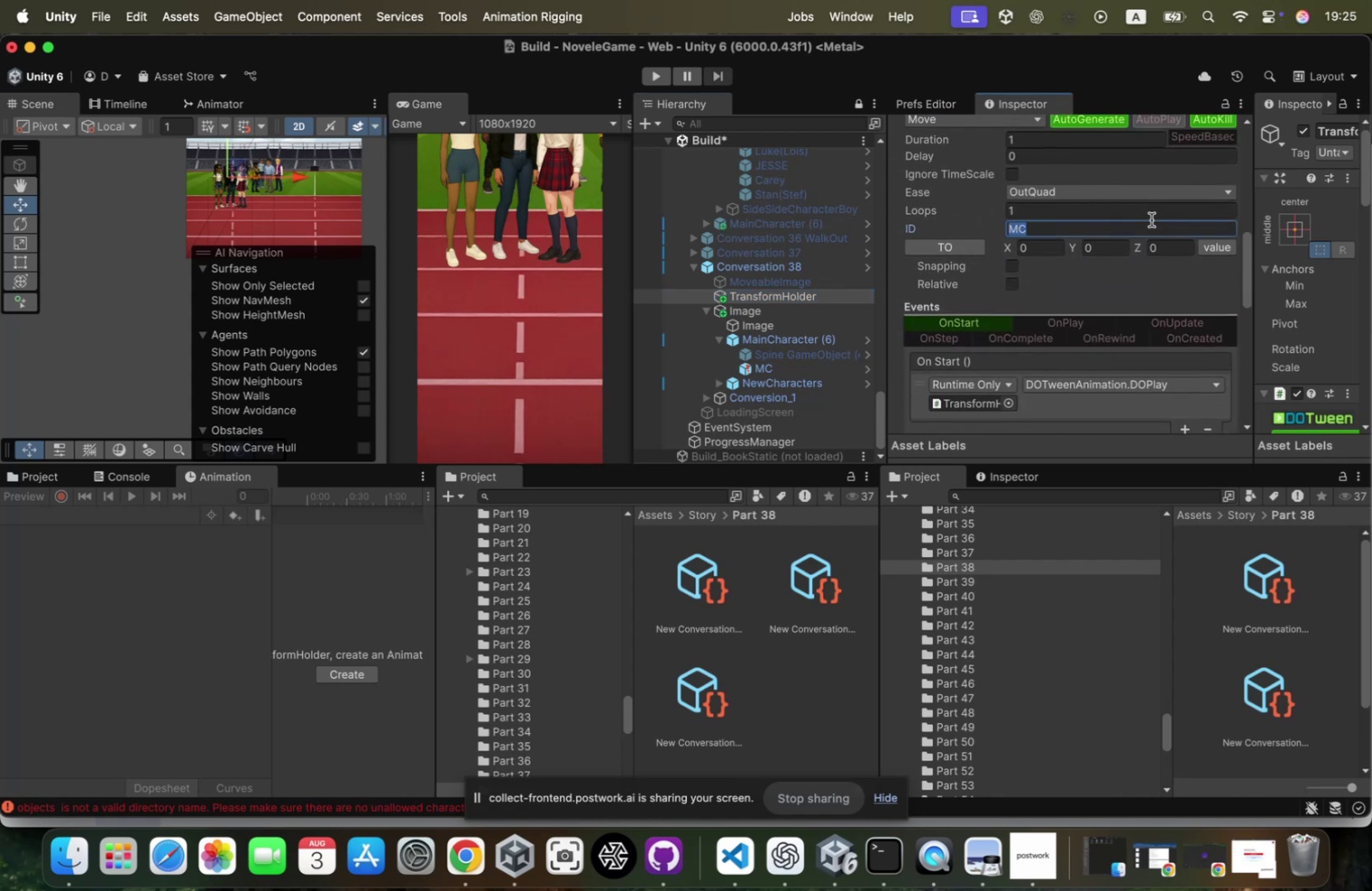 
type(BackMC)
 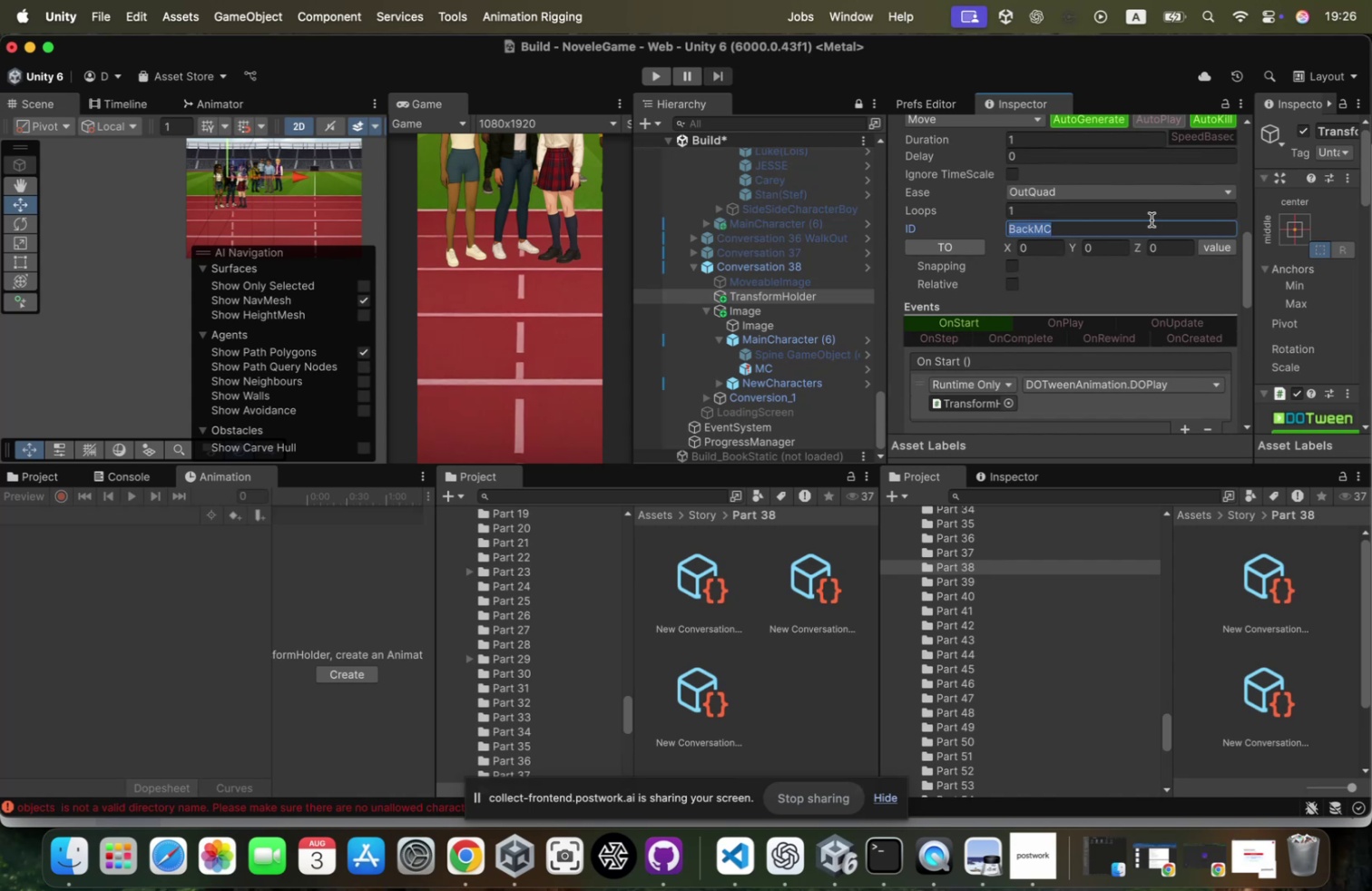 
key(Meta+A)
 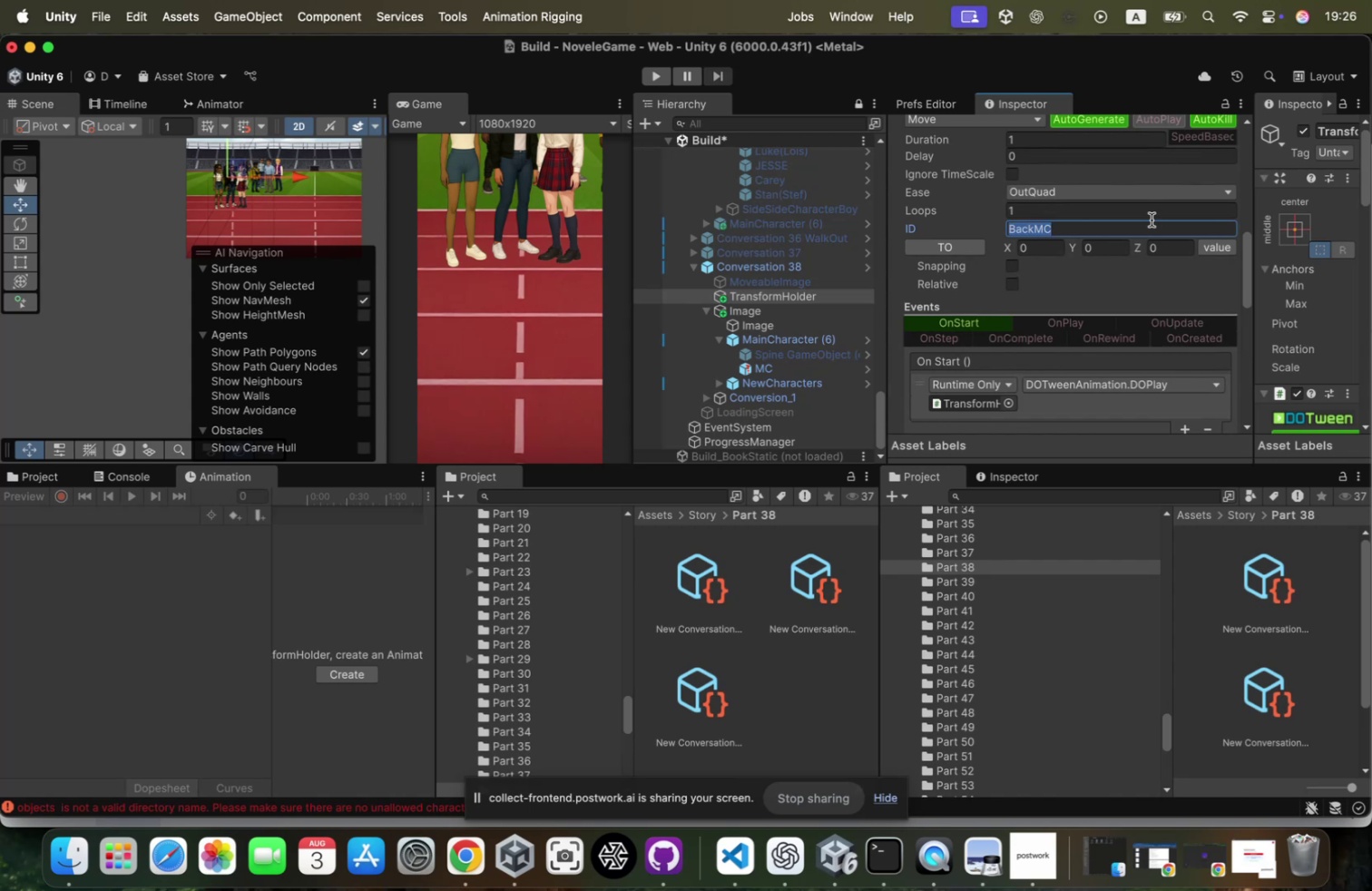 
key(Meta+C)
 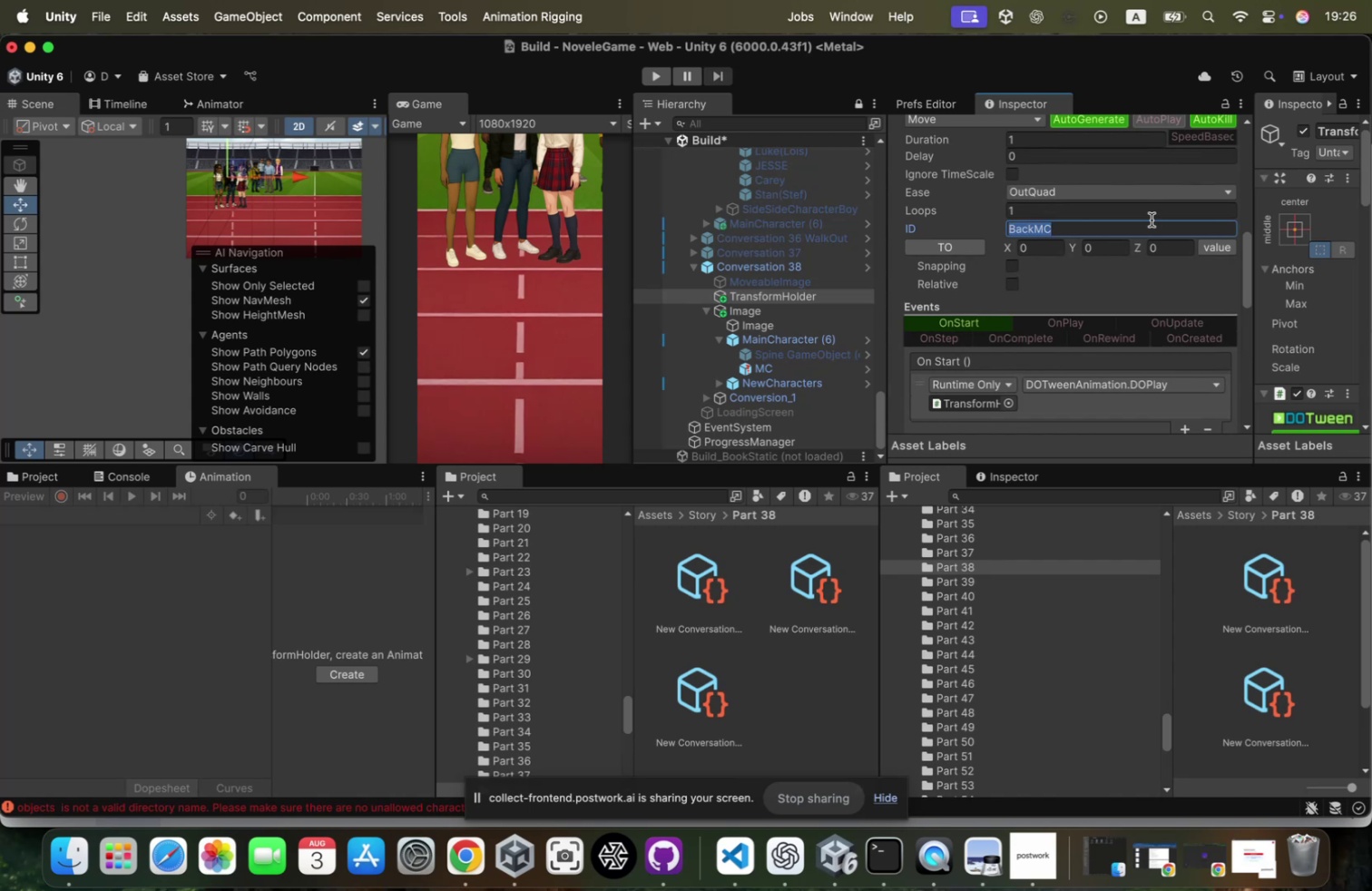 
scroll: coordinate [1152, 220], scroll_direction: down, amount: 43.0
 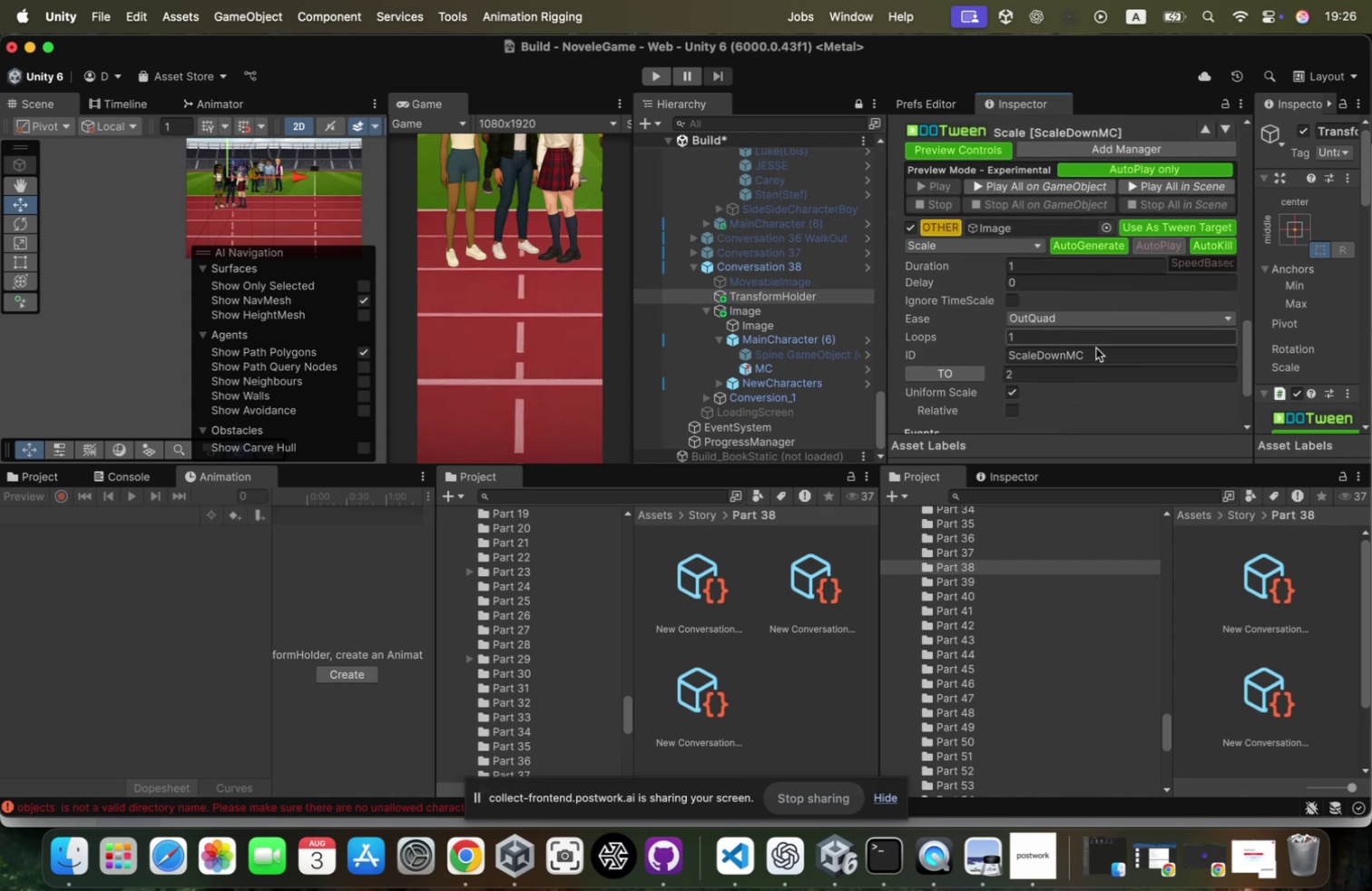 
left_click([1093, 359])
 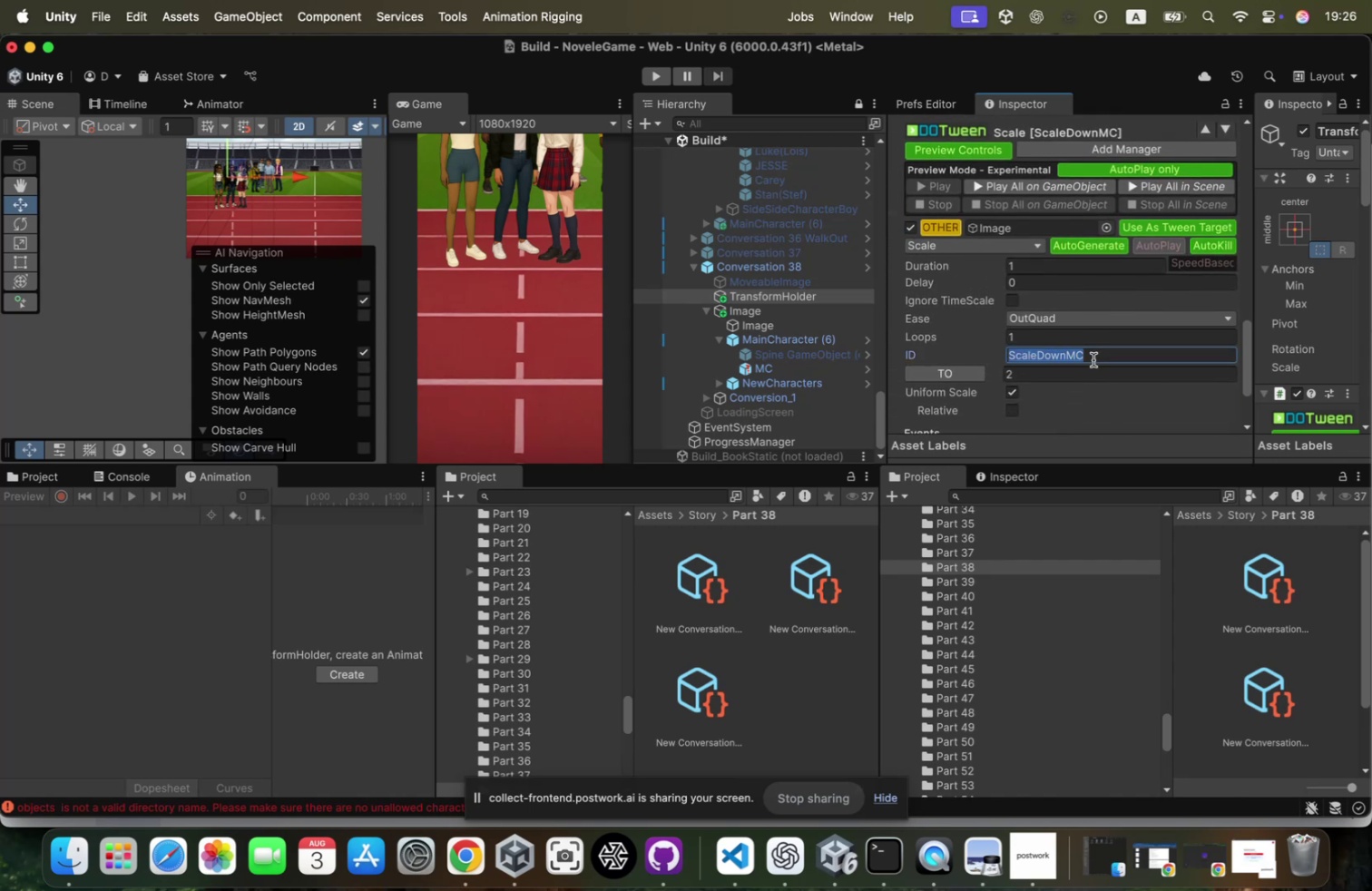 
type(ScaleMC)
 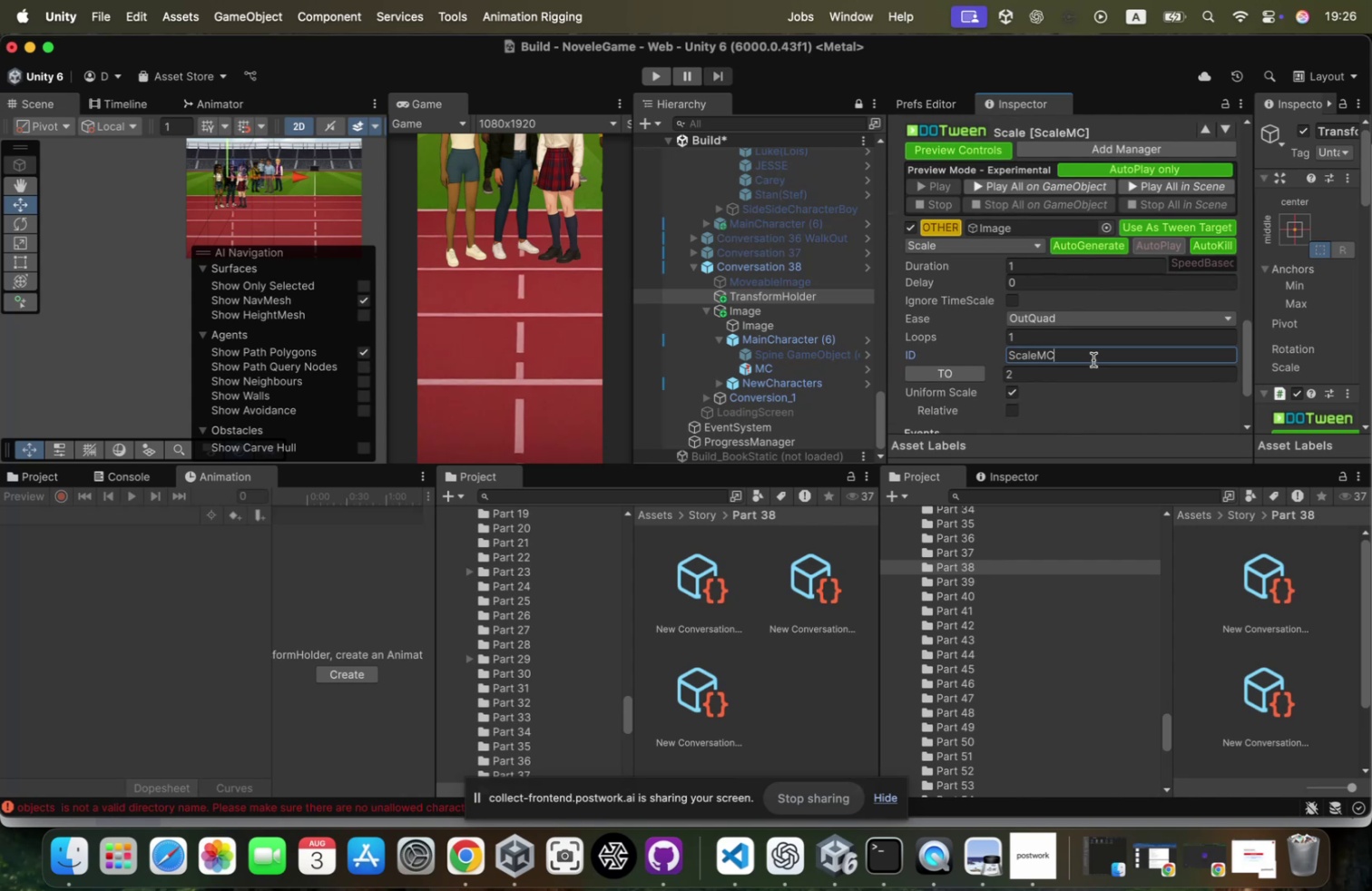 
scroll: coordinate [1093, 359], scroll_direction: up, amount: 57.0
 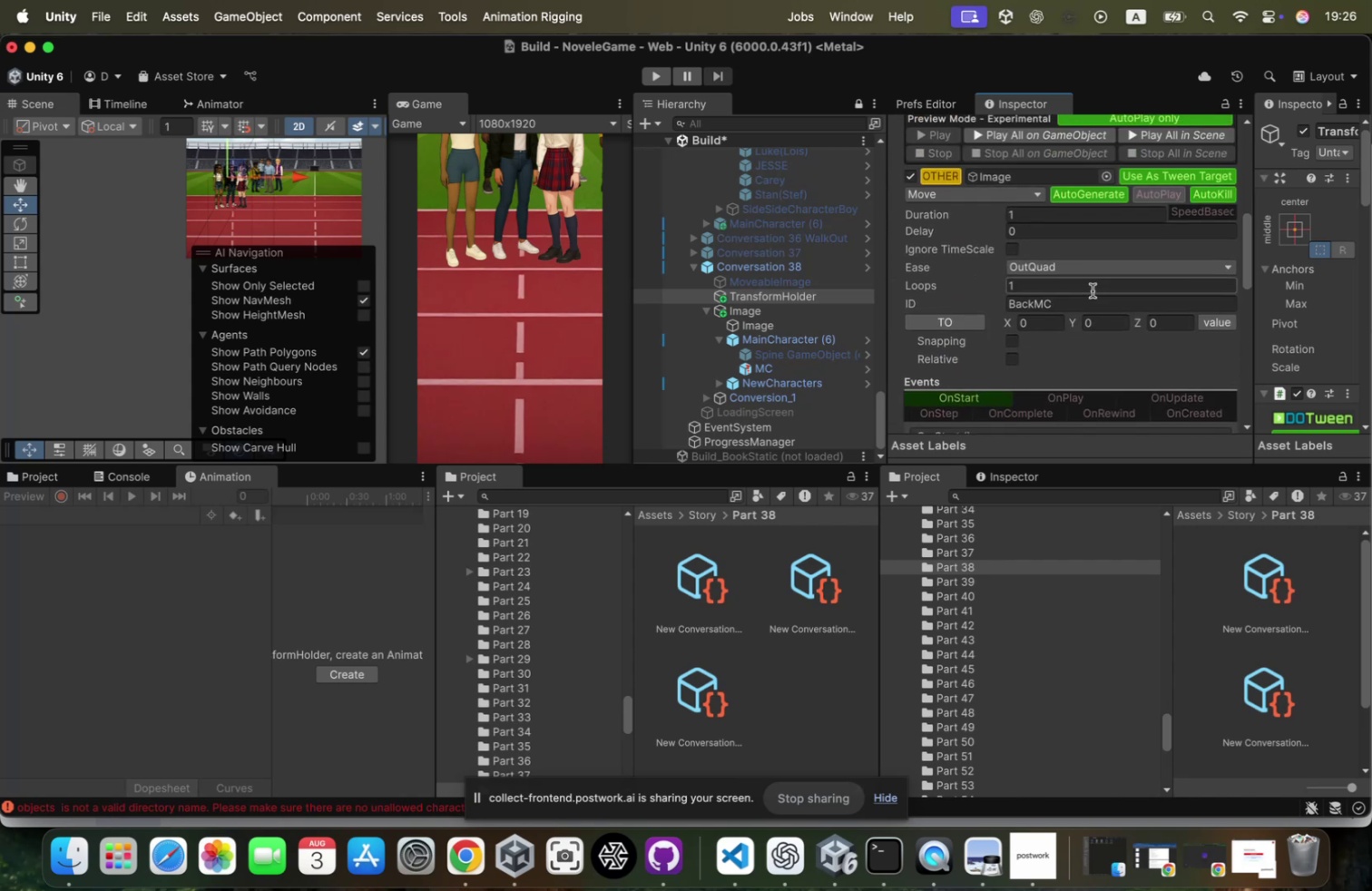 
left_click([1088, 298])
 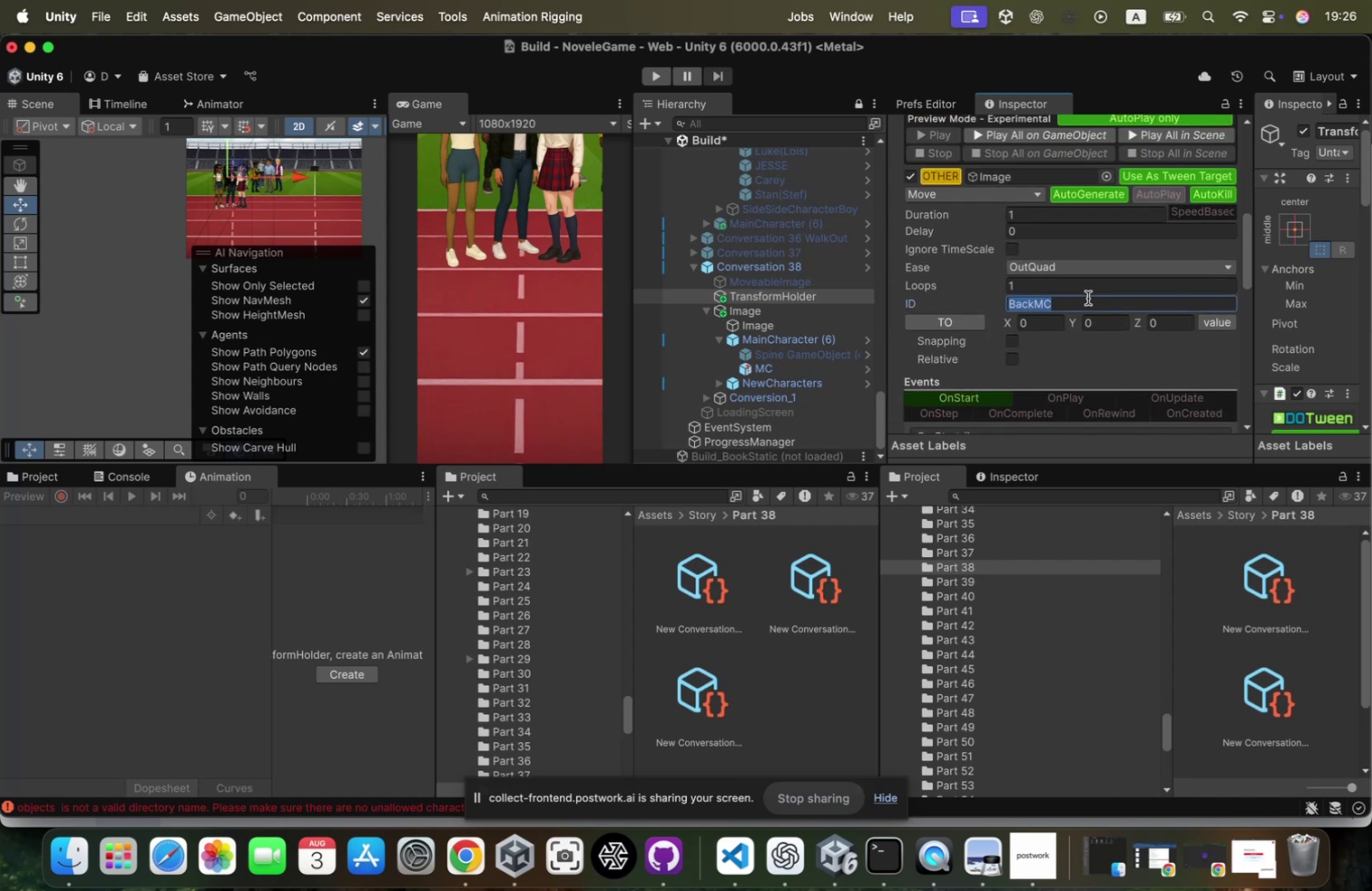 
key(Meta+CommandLeft)
 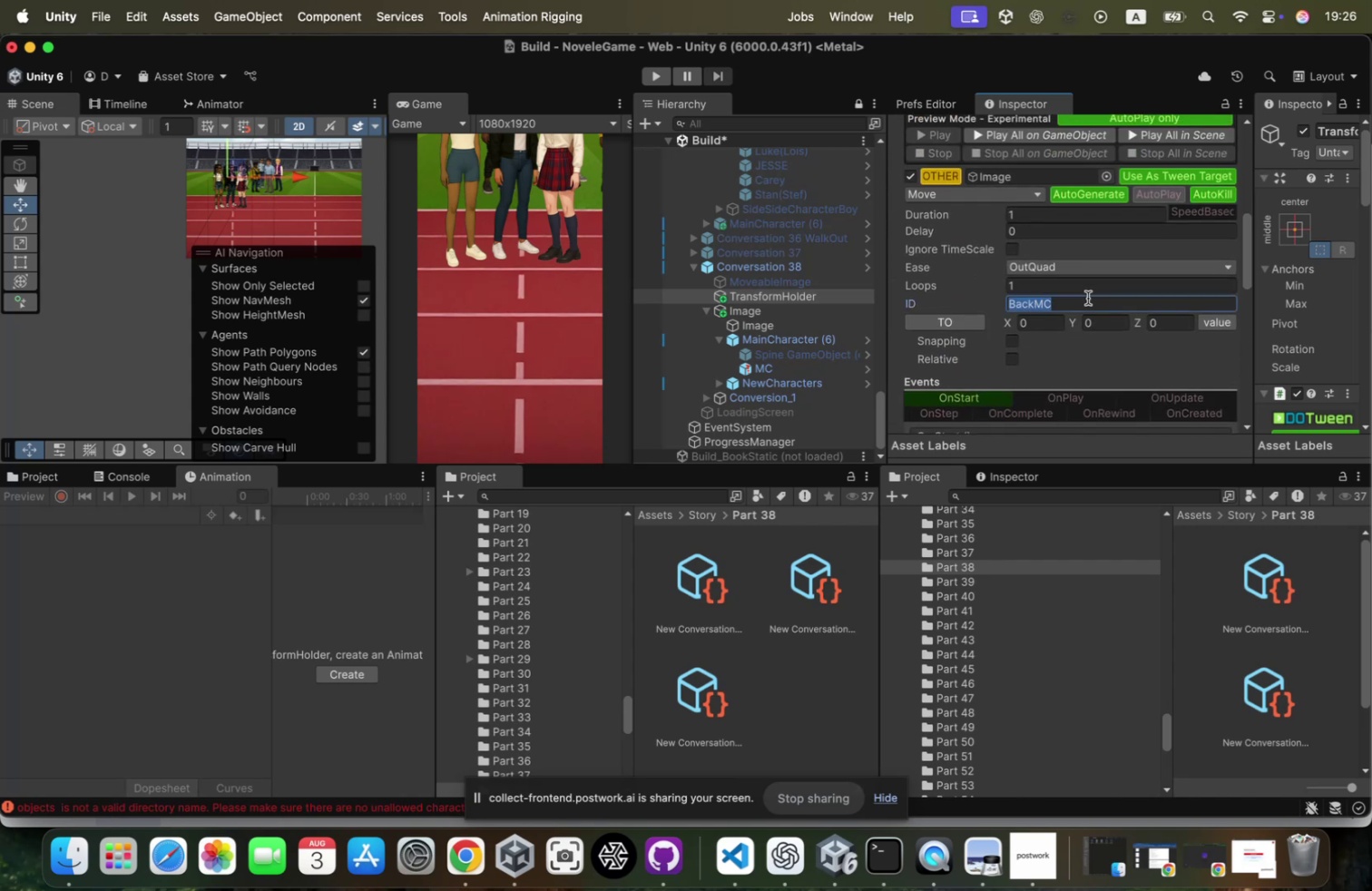 
key(Meta+C)
 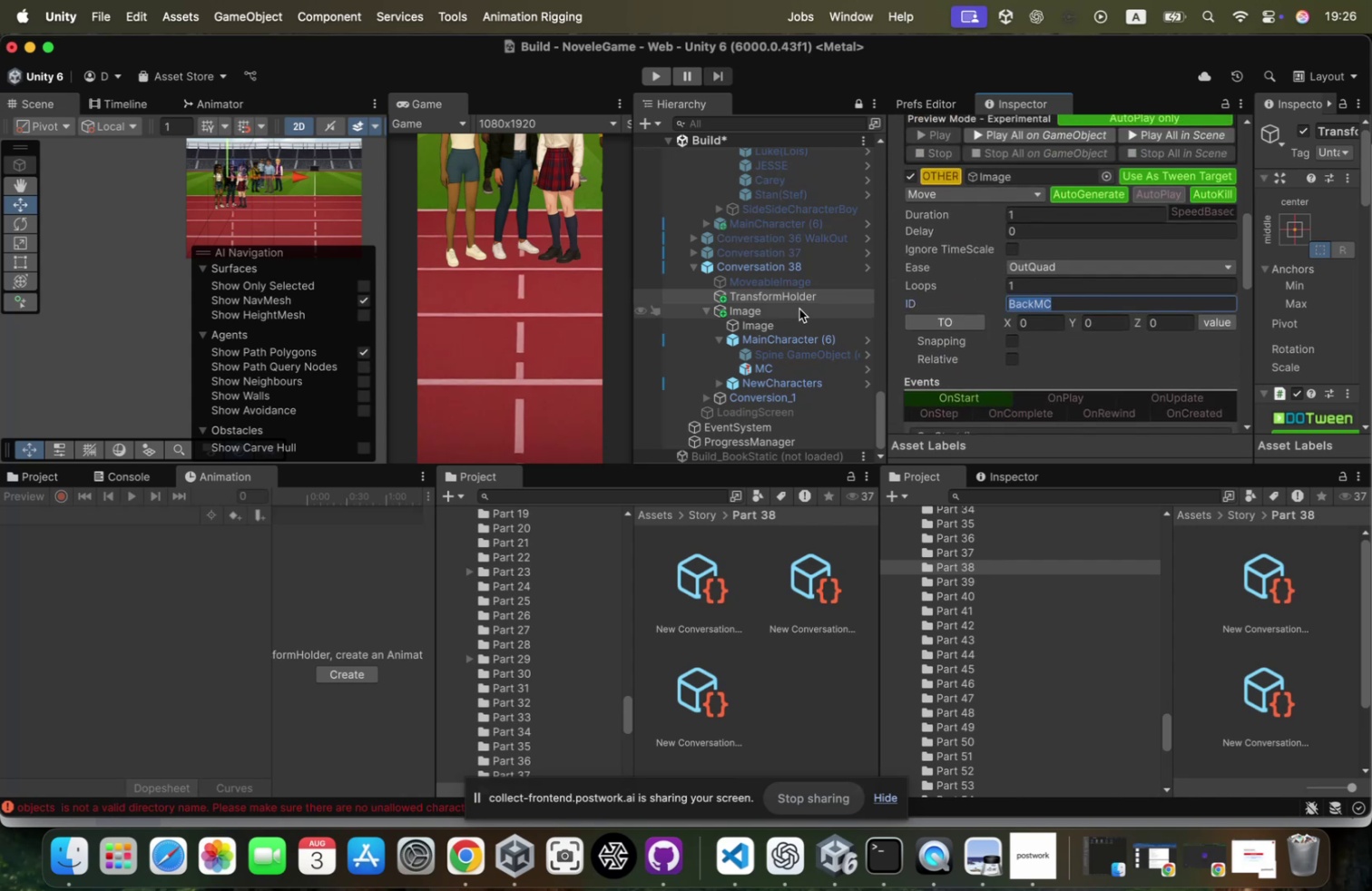 
left_click([790, 311])
 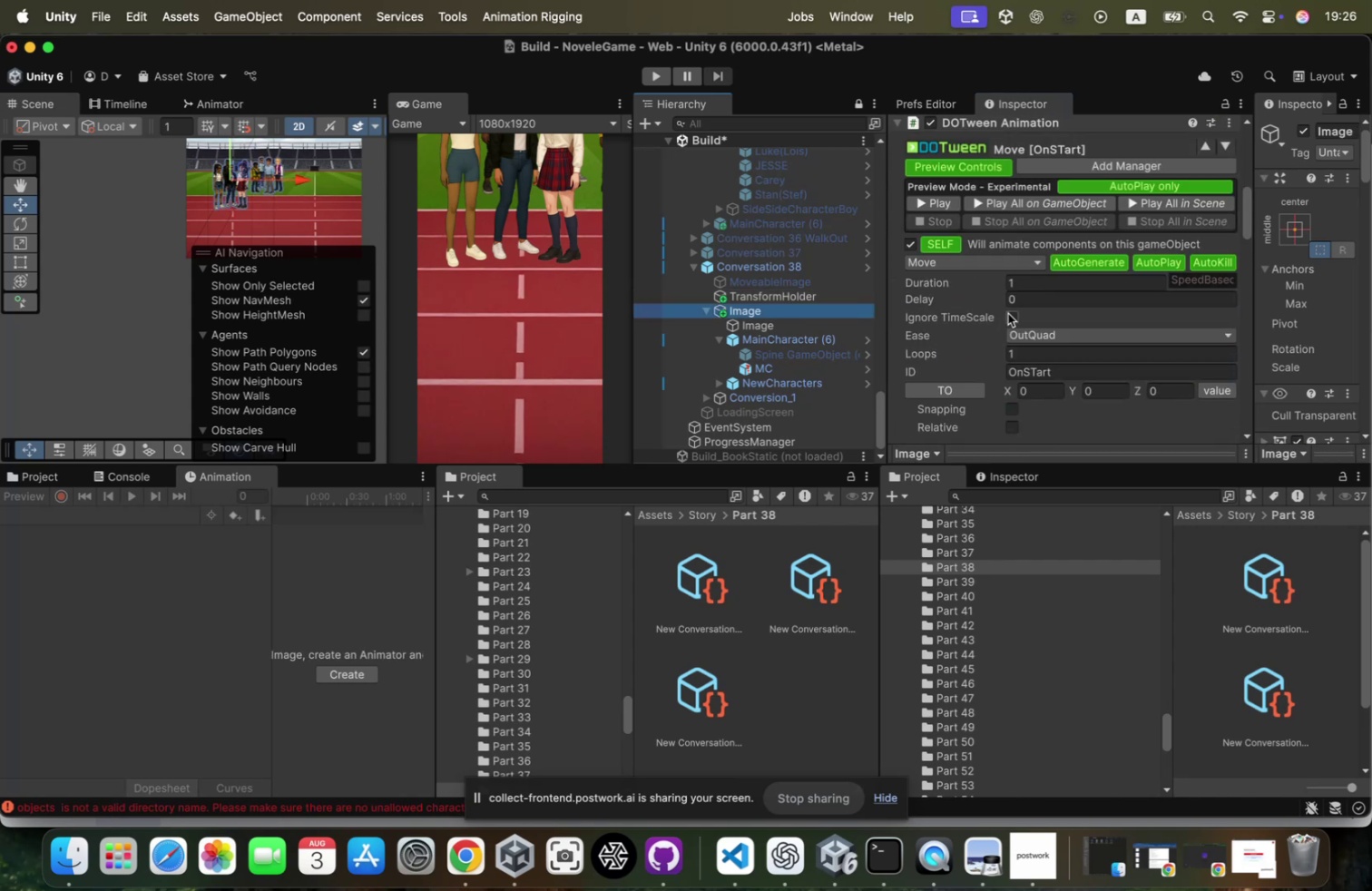 
scroll: coordinate [1008, 313], scroll_direction: down, amount: 35.0
 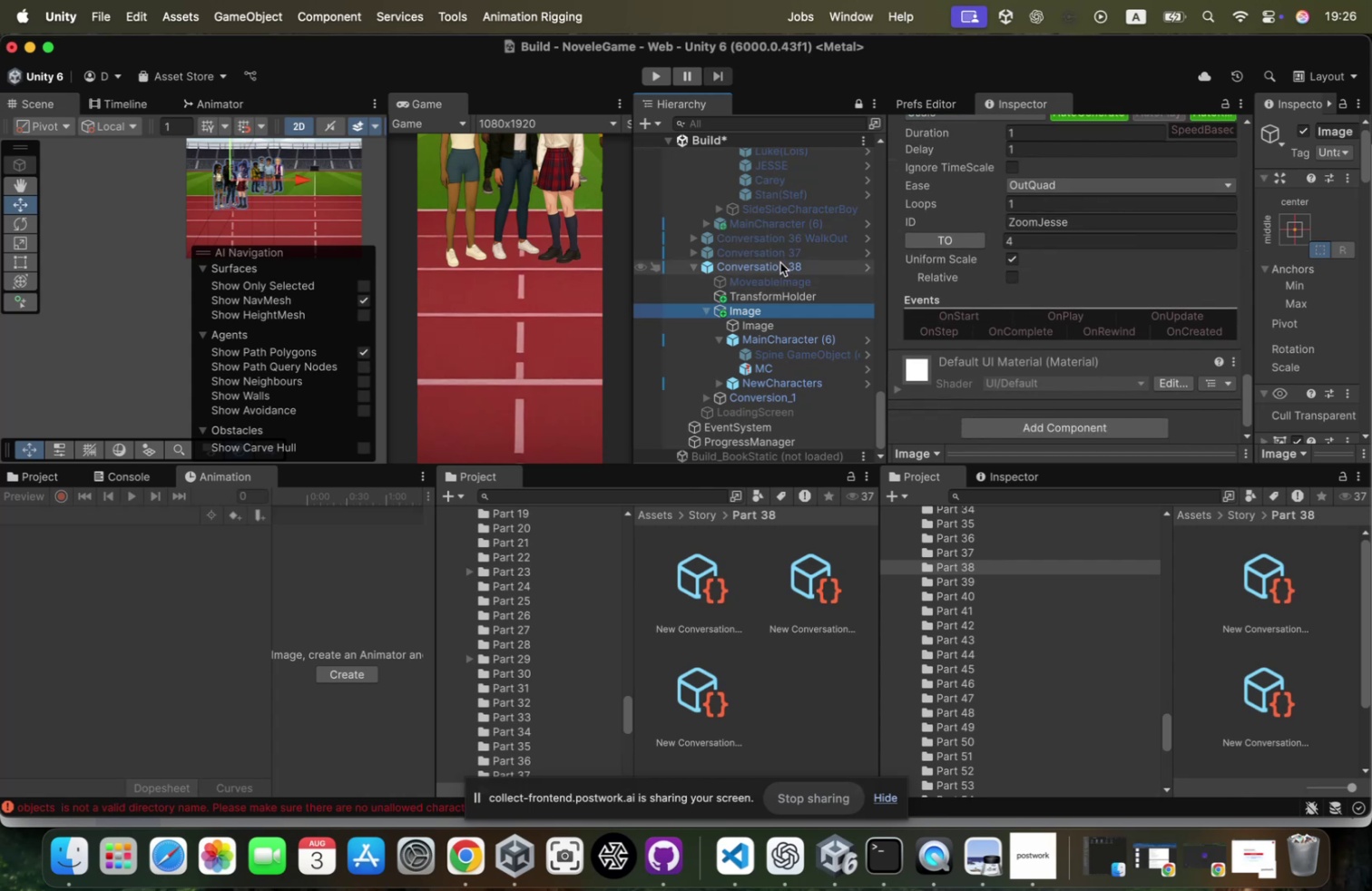 
left_click([777, 260])
 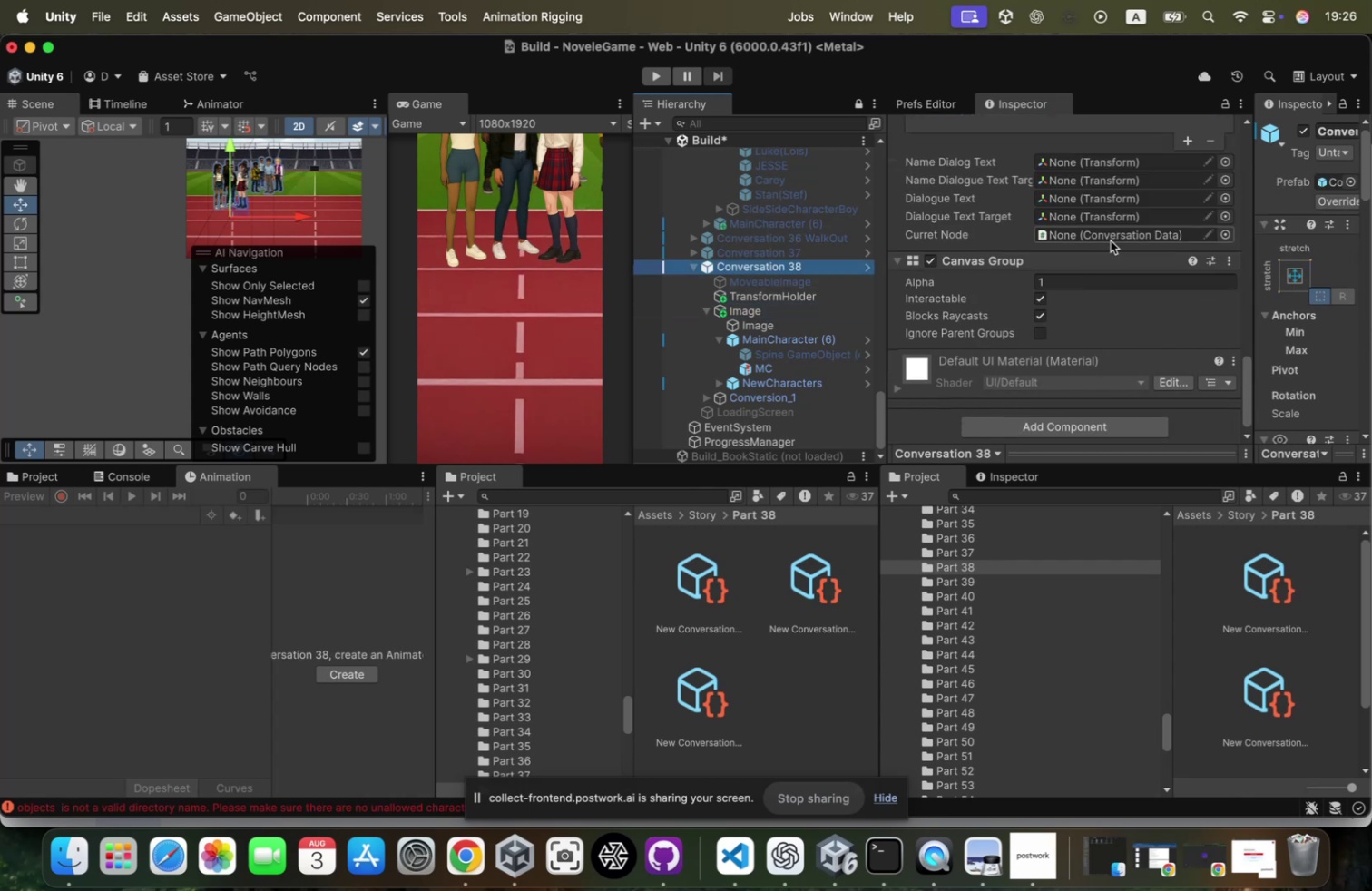 
scroll: coordinate [1116, 240], scroll_direction: up, amount: 45.0
 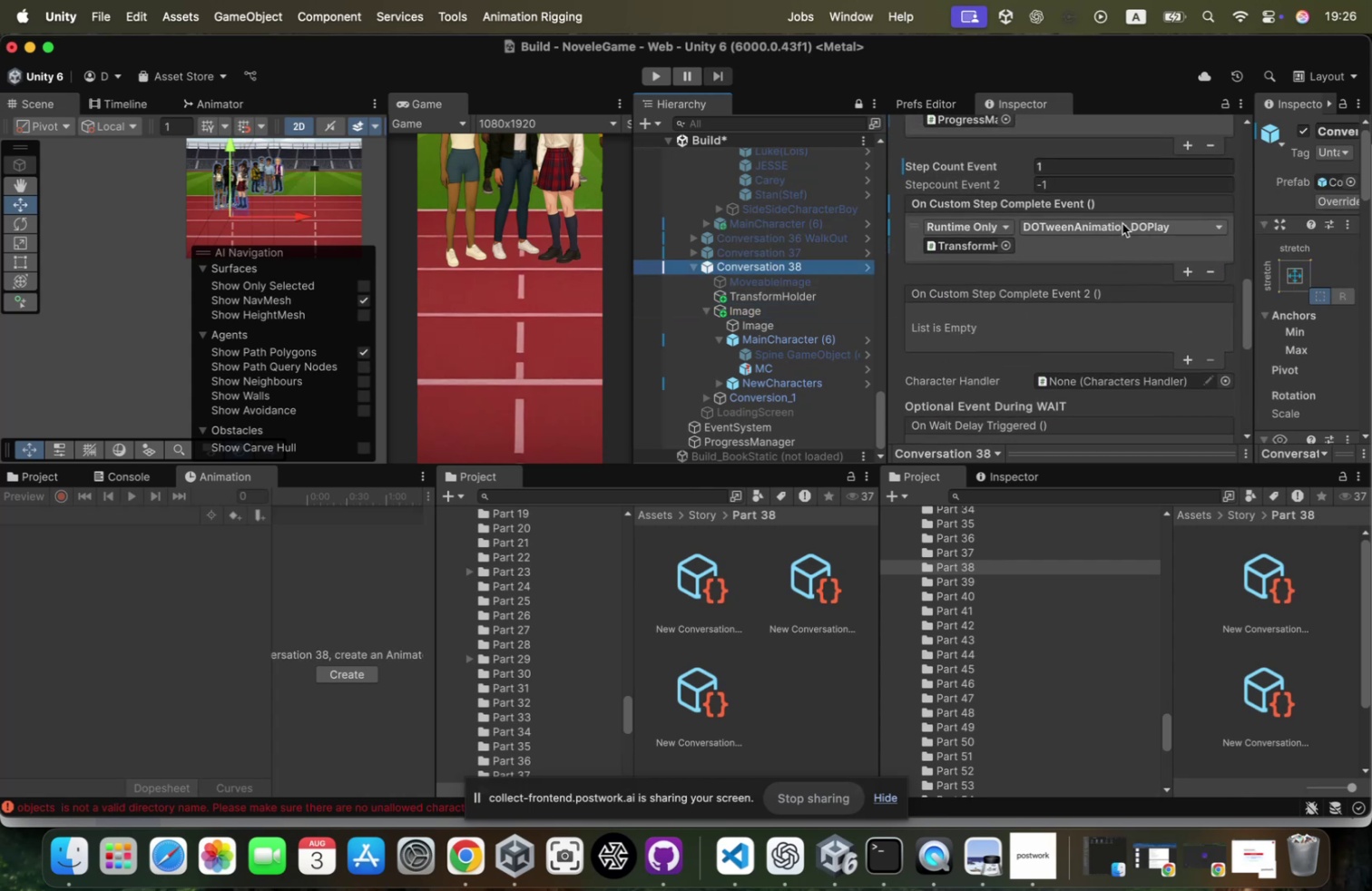 
left_click([1123, 223])
 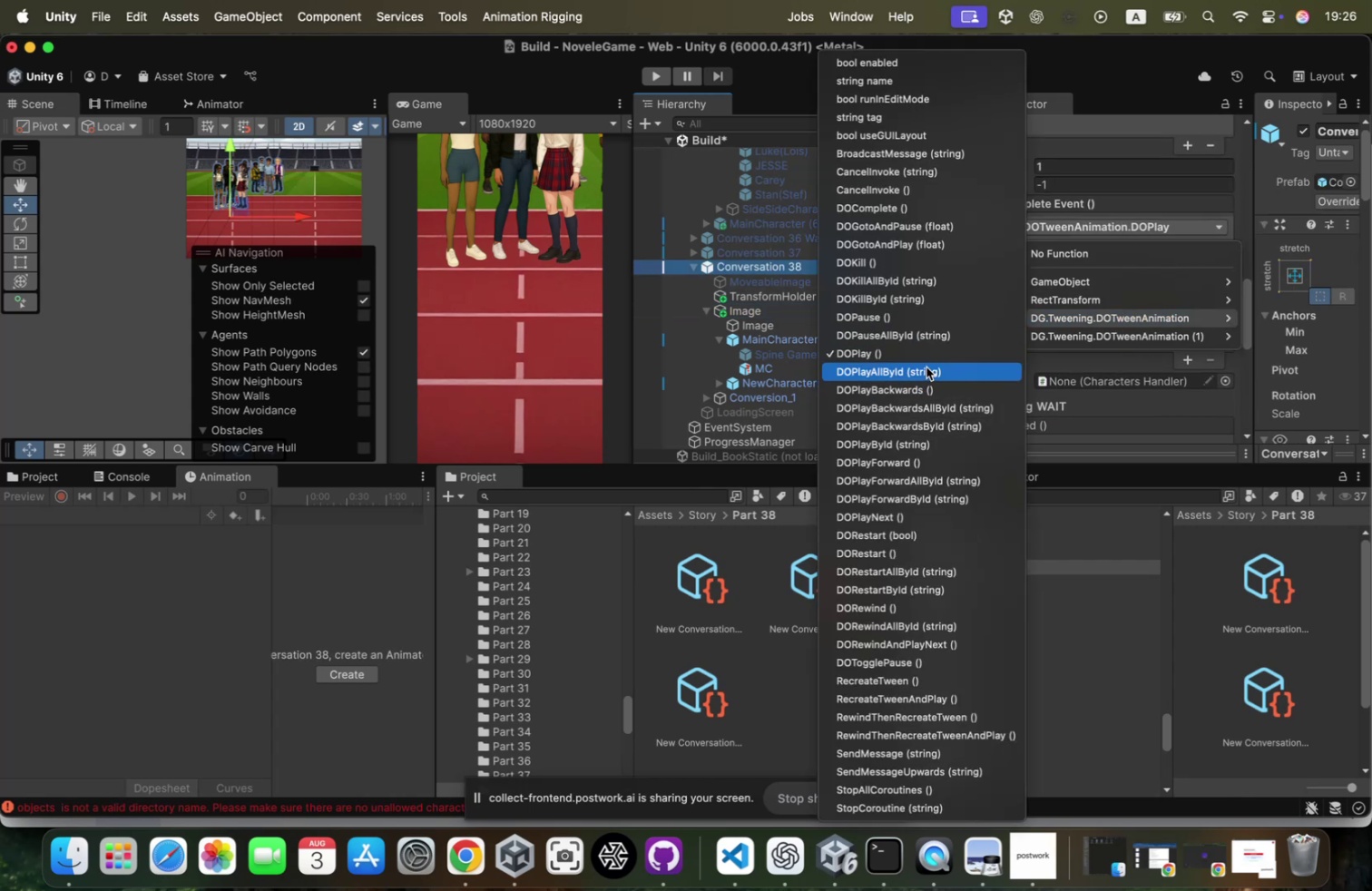 
left_click([926, 368])
 